 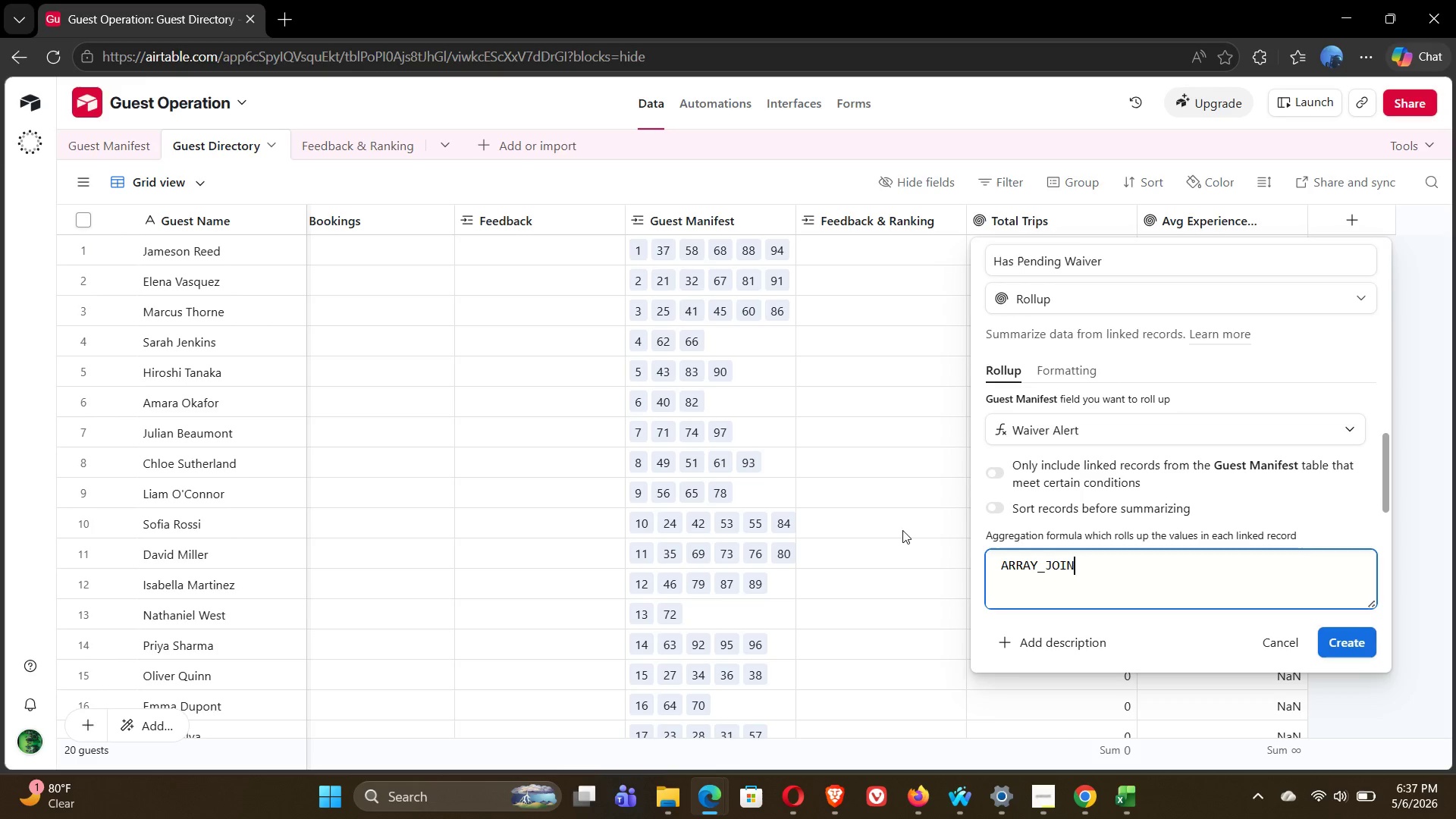 
left_click([1357, 641])
 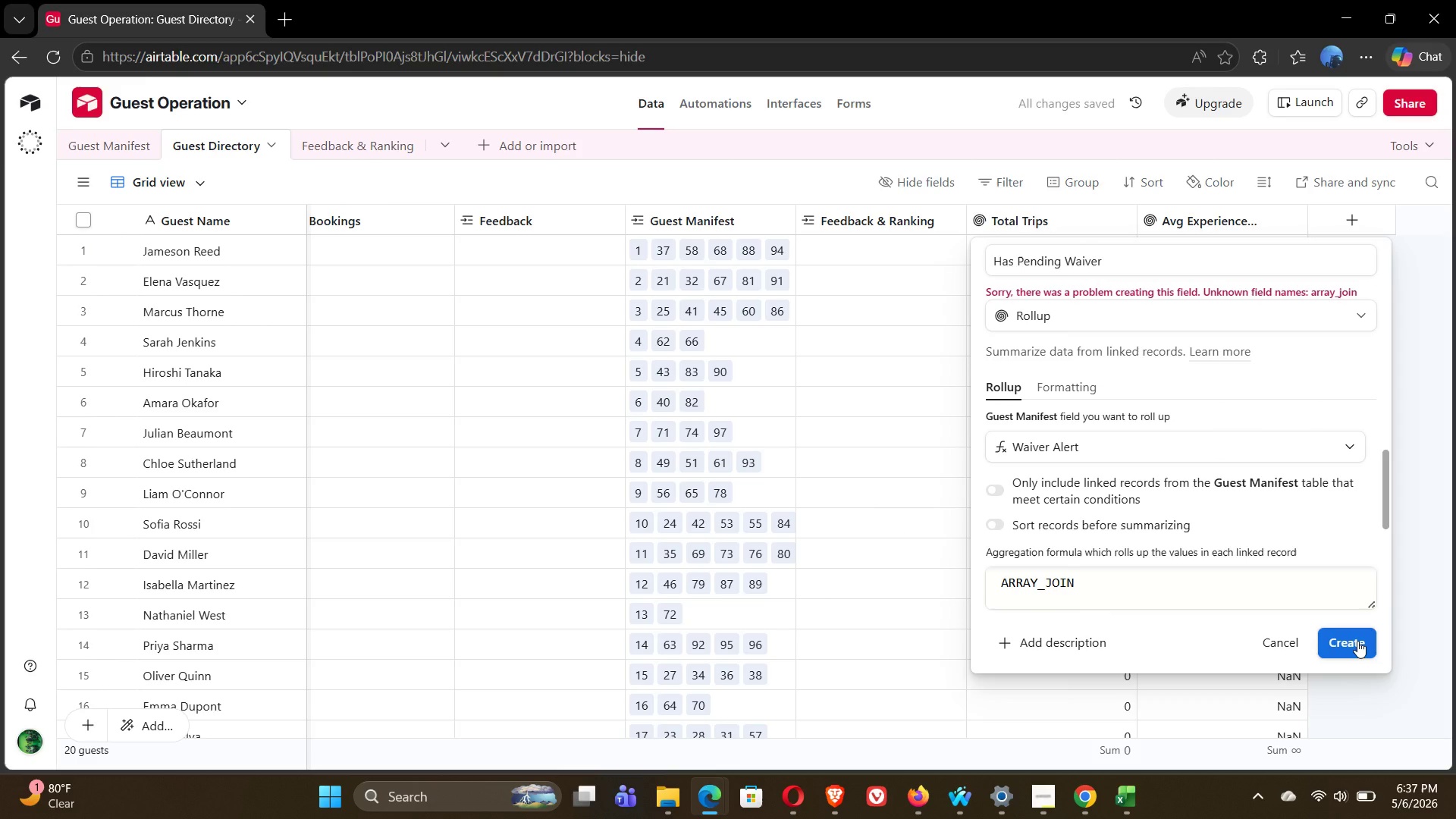 
wait(8.38)
 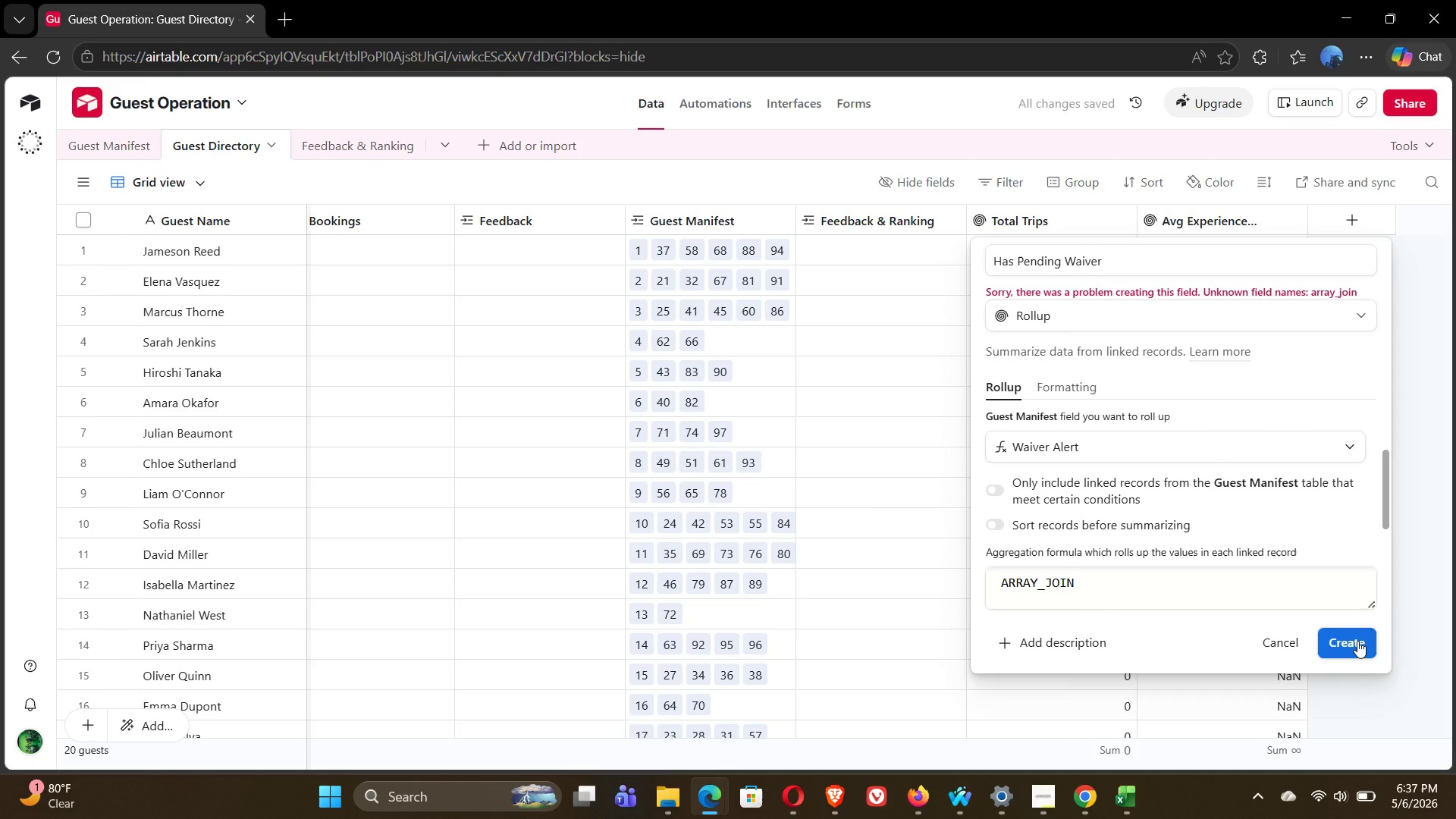 
left_click([1090, 593])
 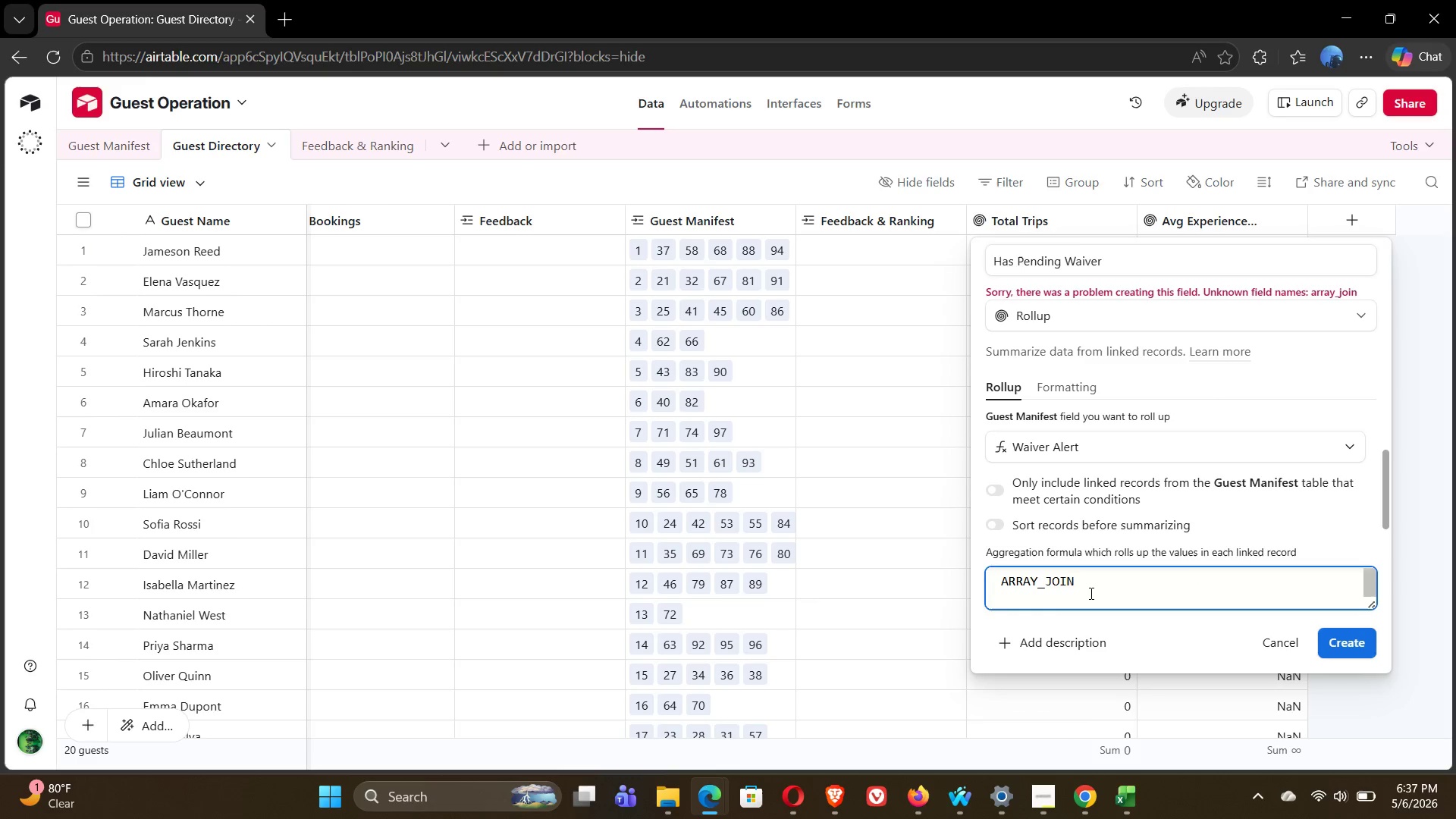 
key(Backspace)
 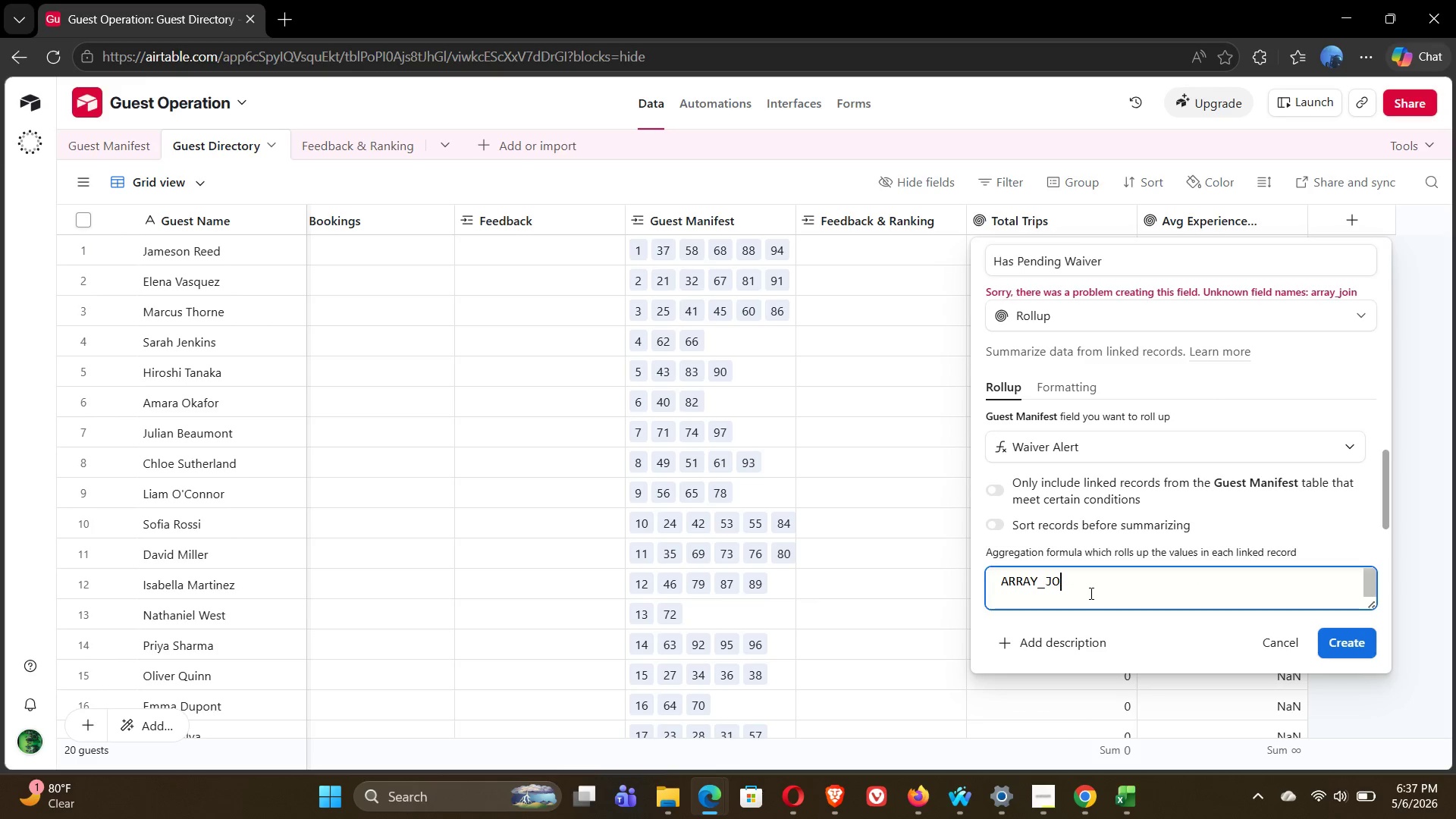 
key(Backspace)
 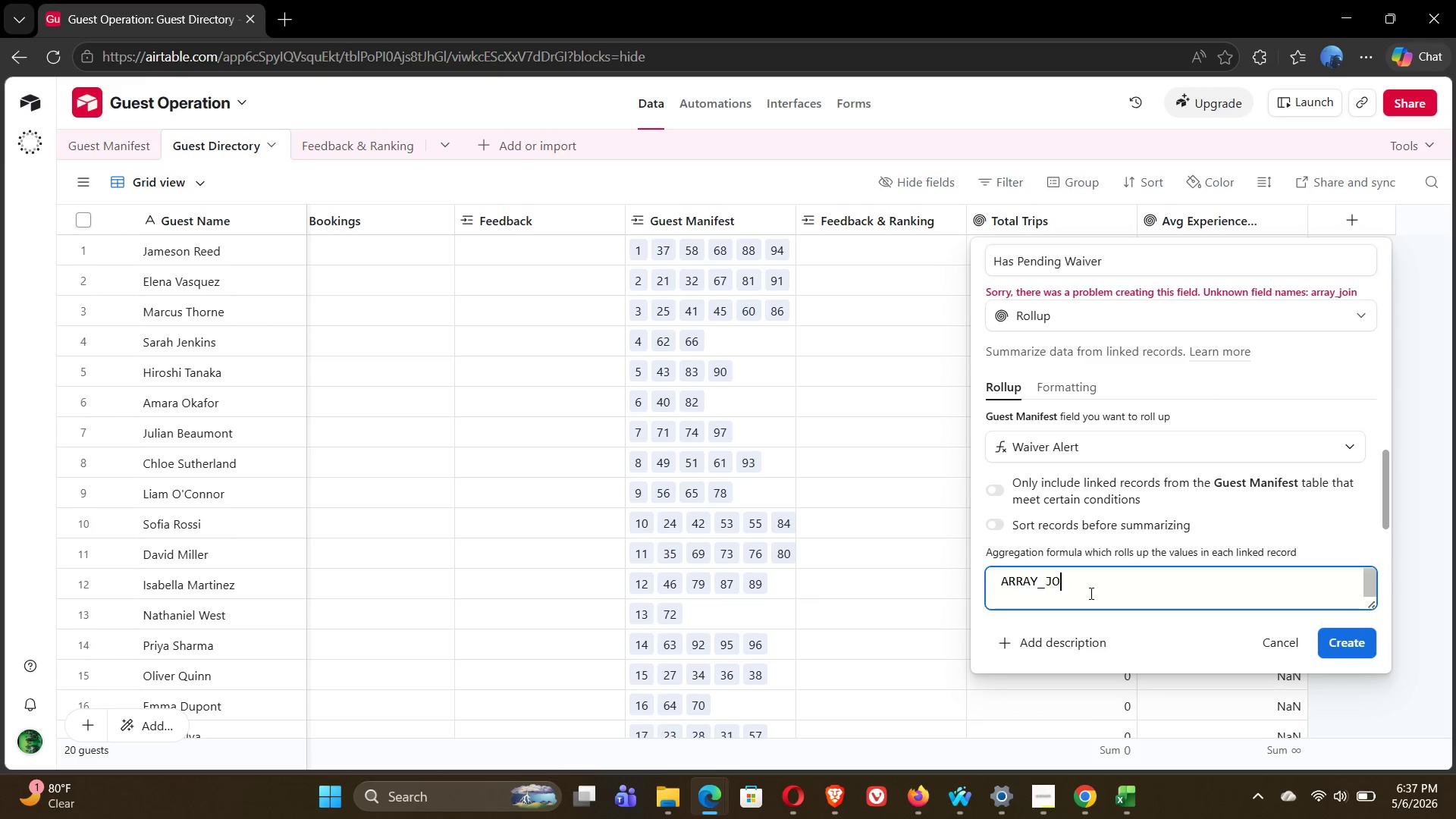 
key(Backspace)
 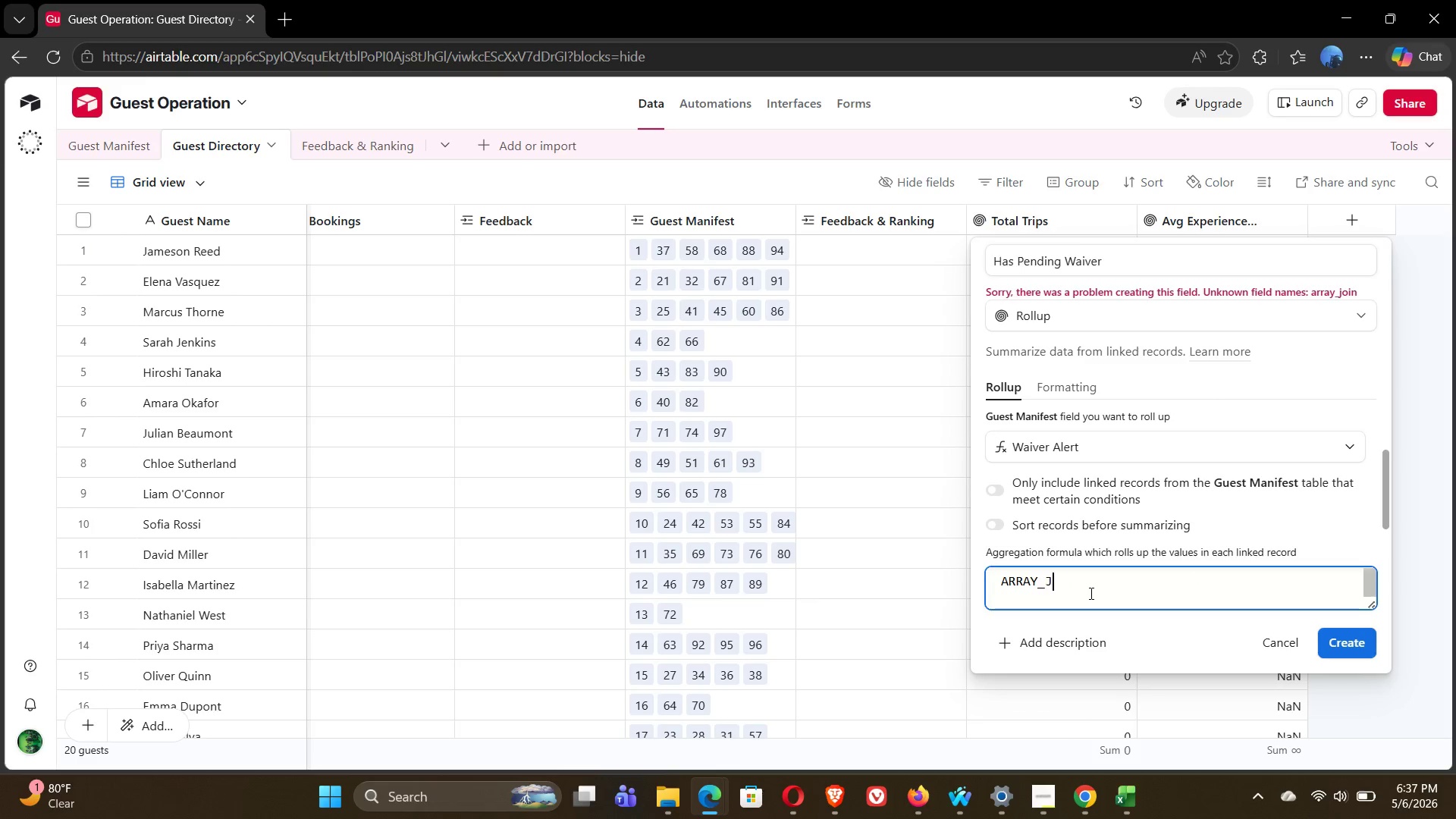 
key(Backspace)
 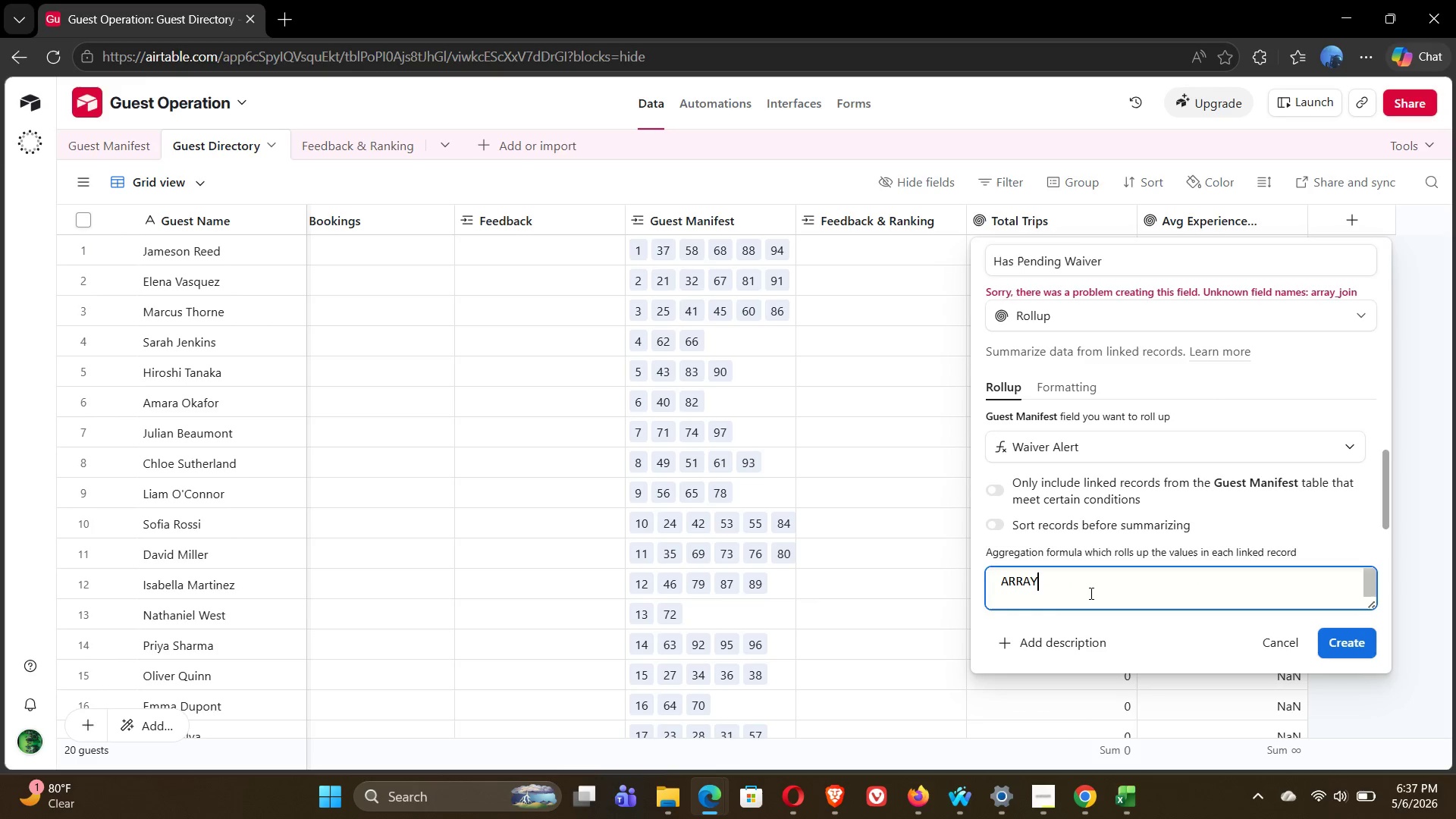 
key(Backspace)
 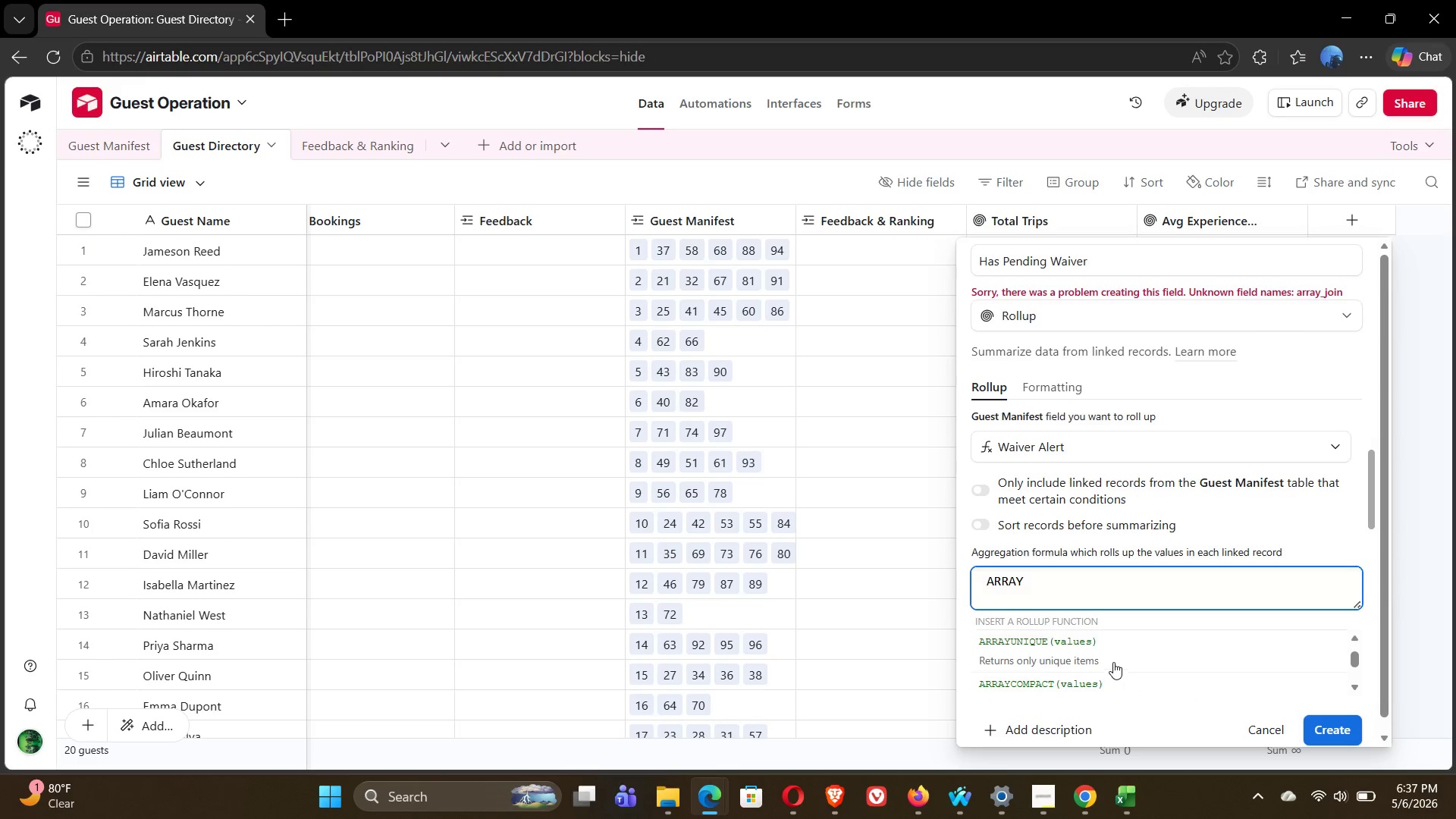 
wait(9.98)
 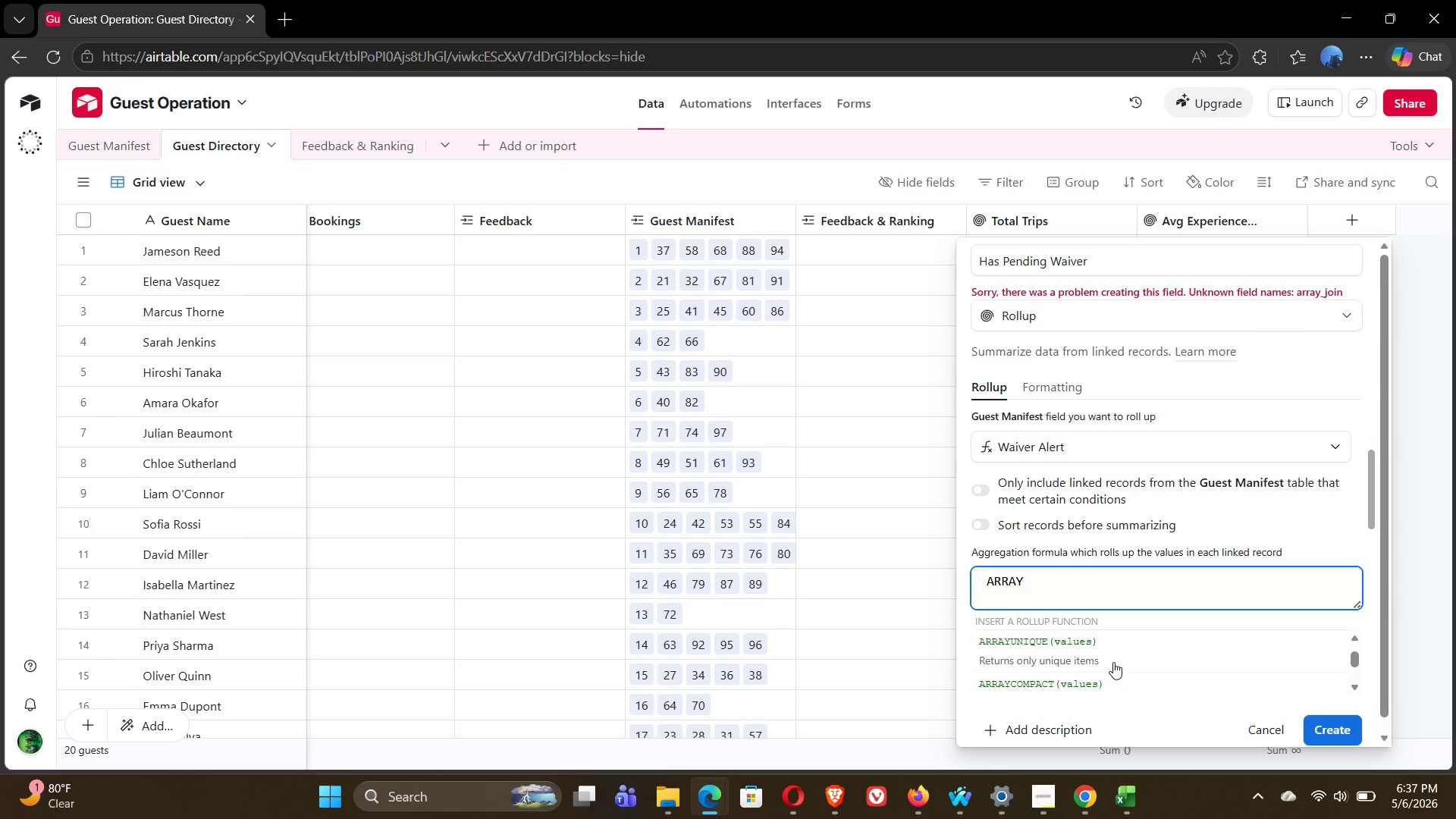 
mouse_move([1152, 648])
 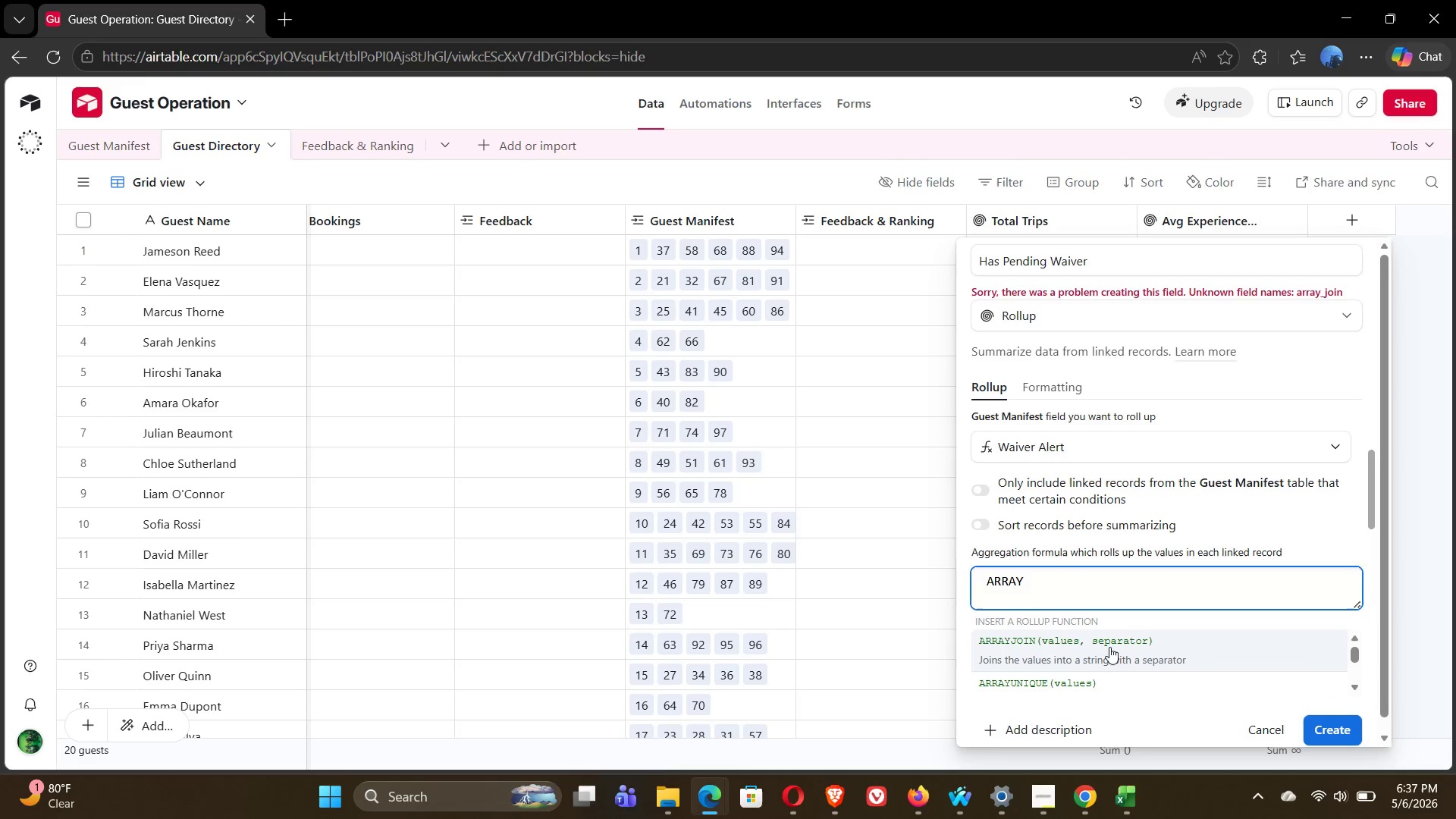 
left_click([1109, 647])
 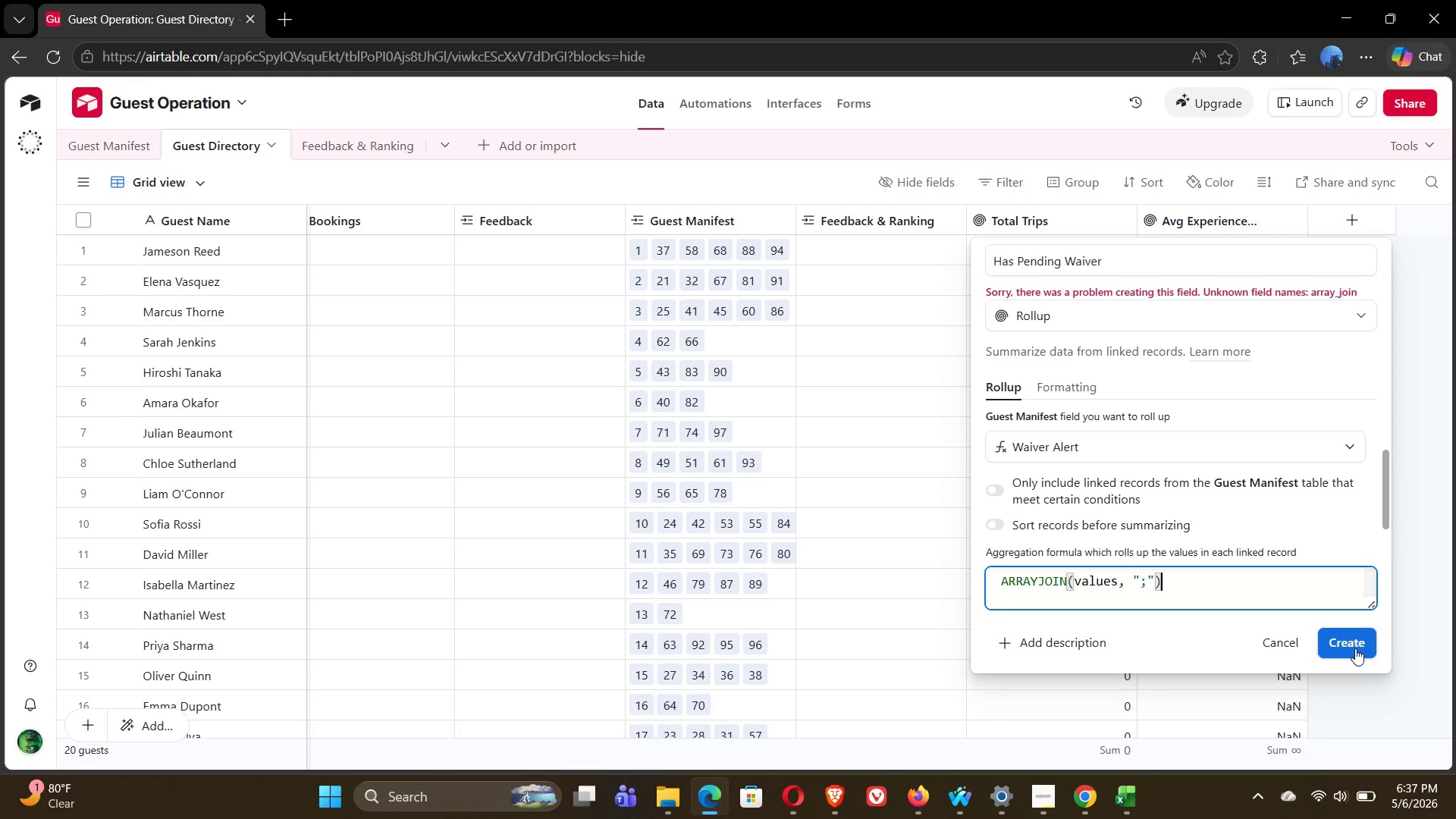 
wait(9.44)
 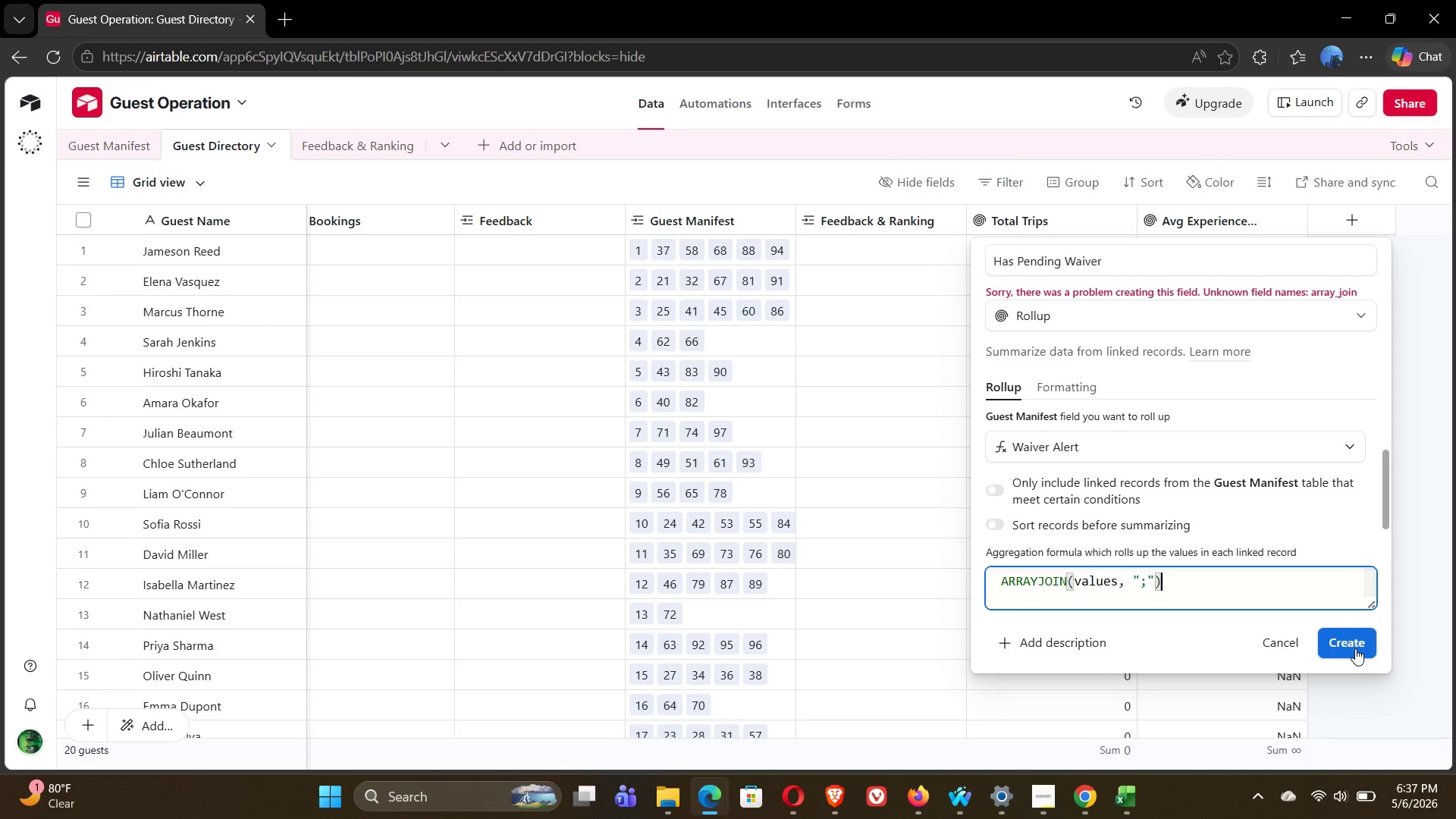 
left_click([1239, 588])
 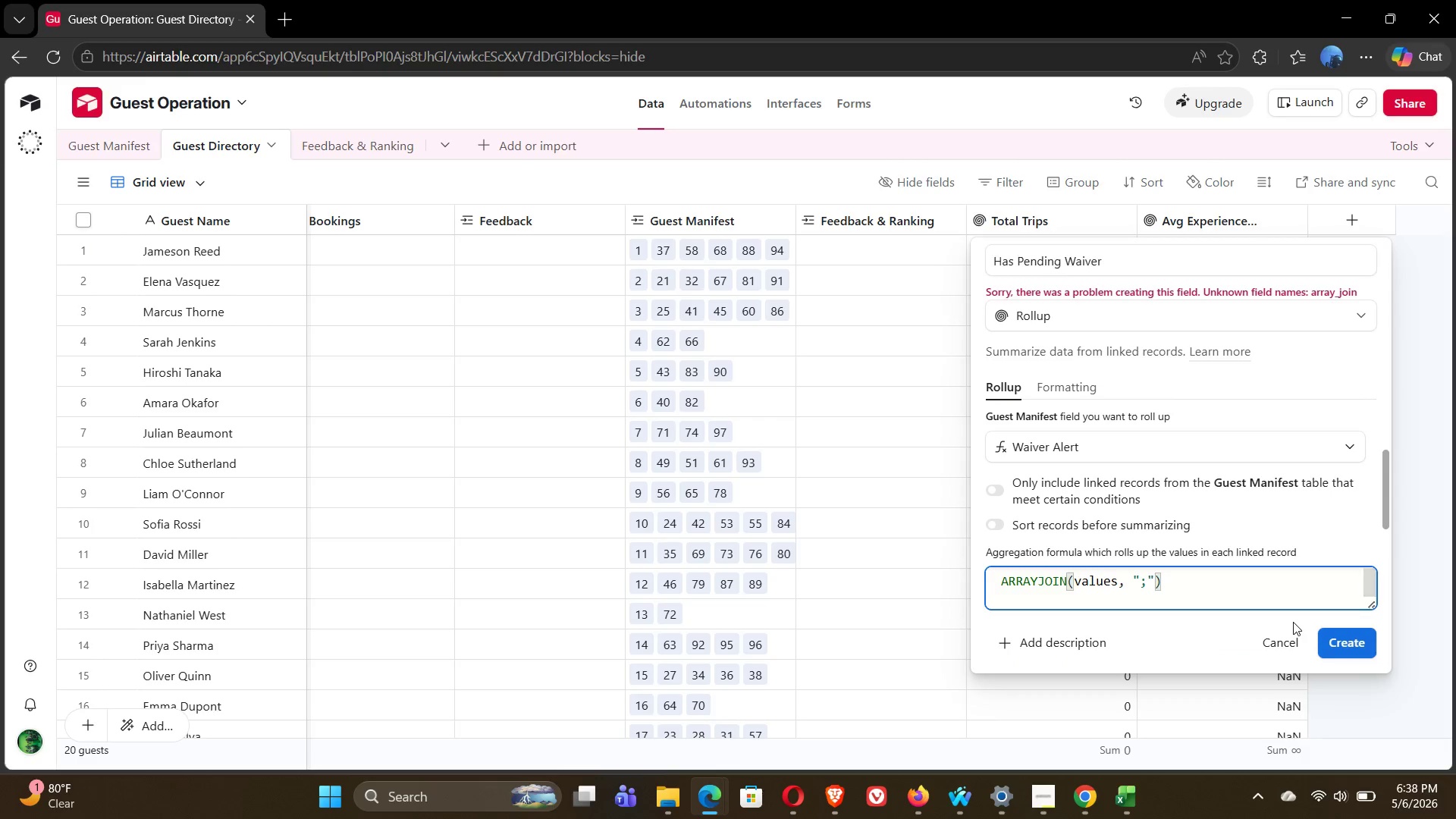 
left_click([1345, 644])
 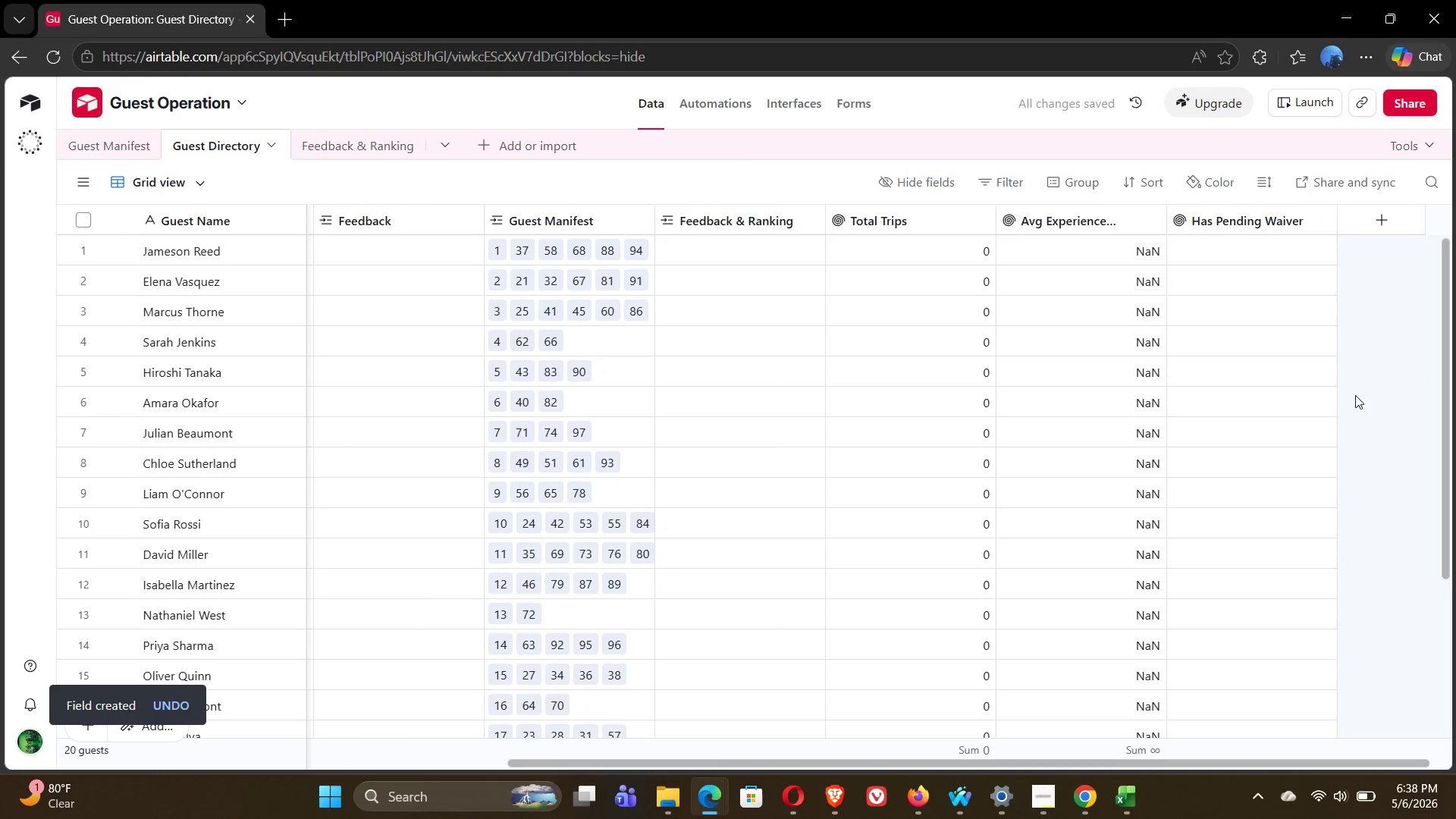 
left_click([1263, 253])
 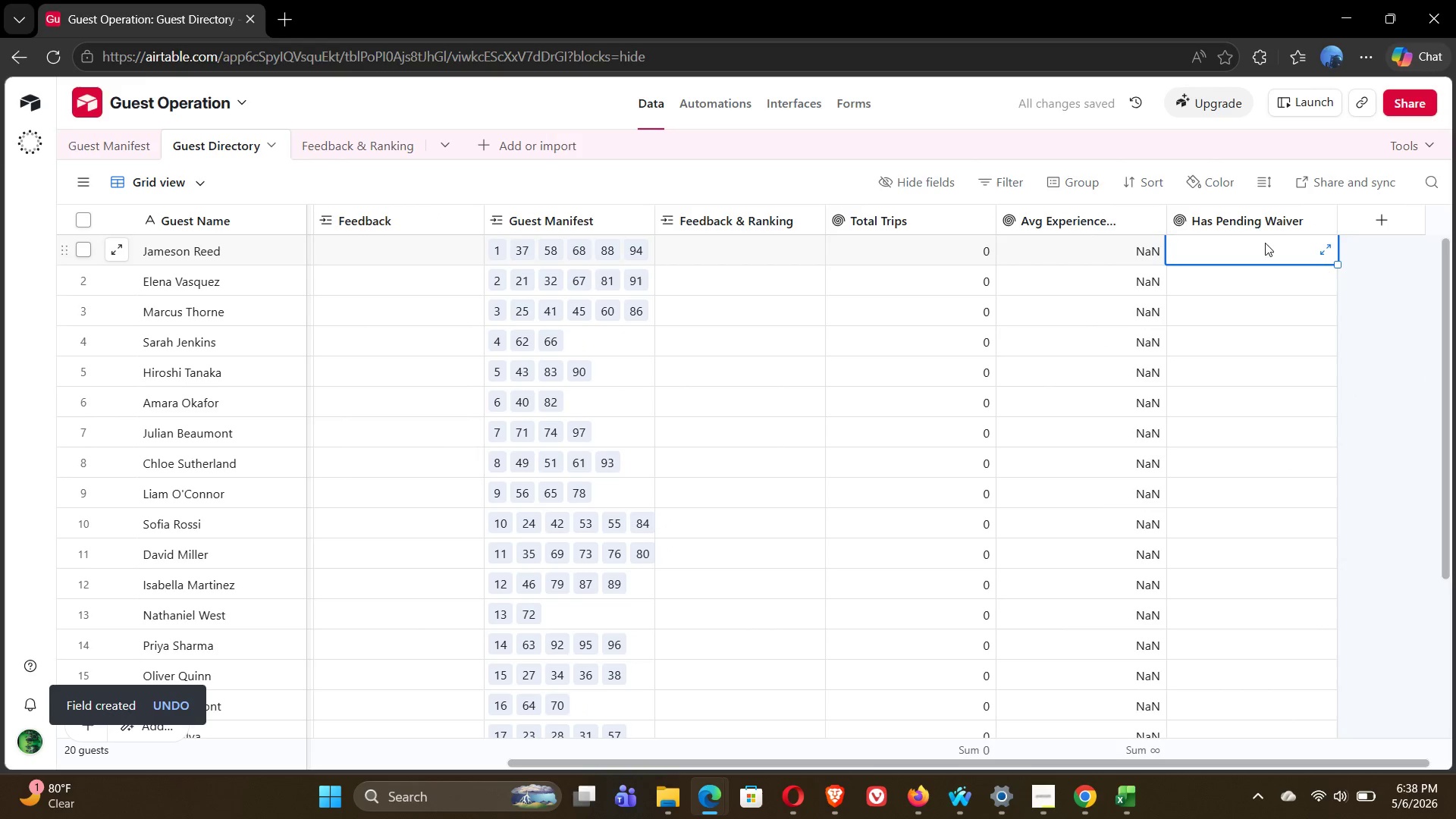 
mouse_move([1279, 217])
 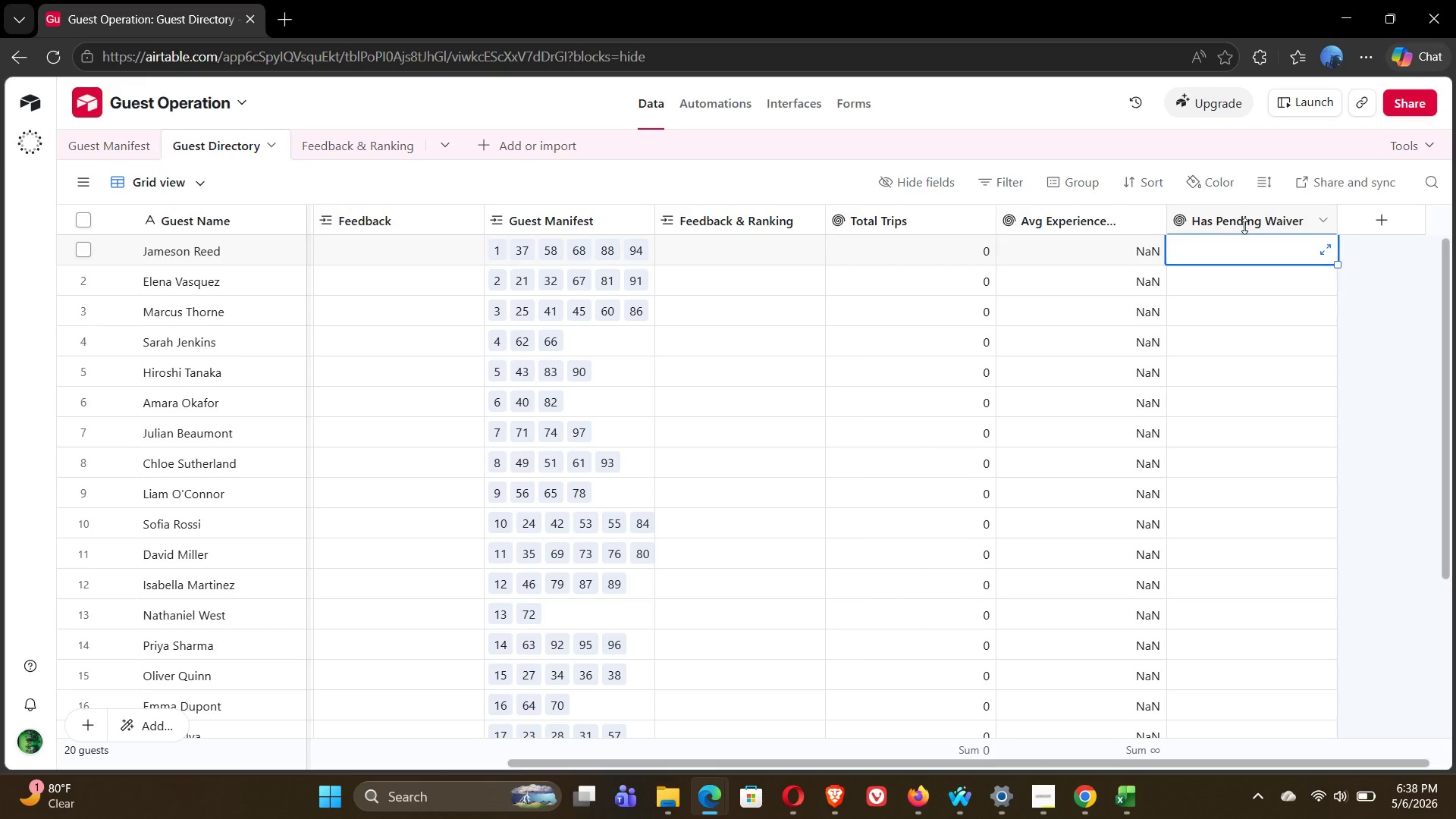 
double_click([1244, 226])
 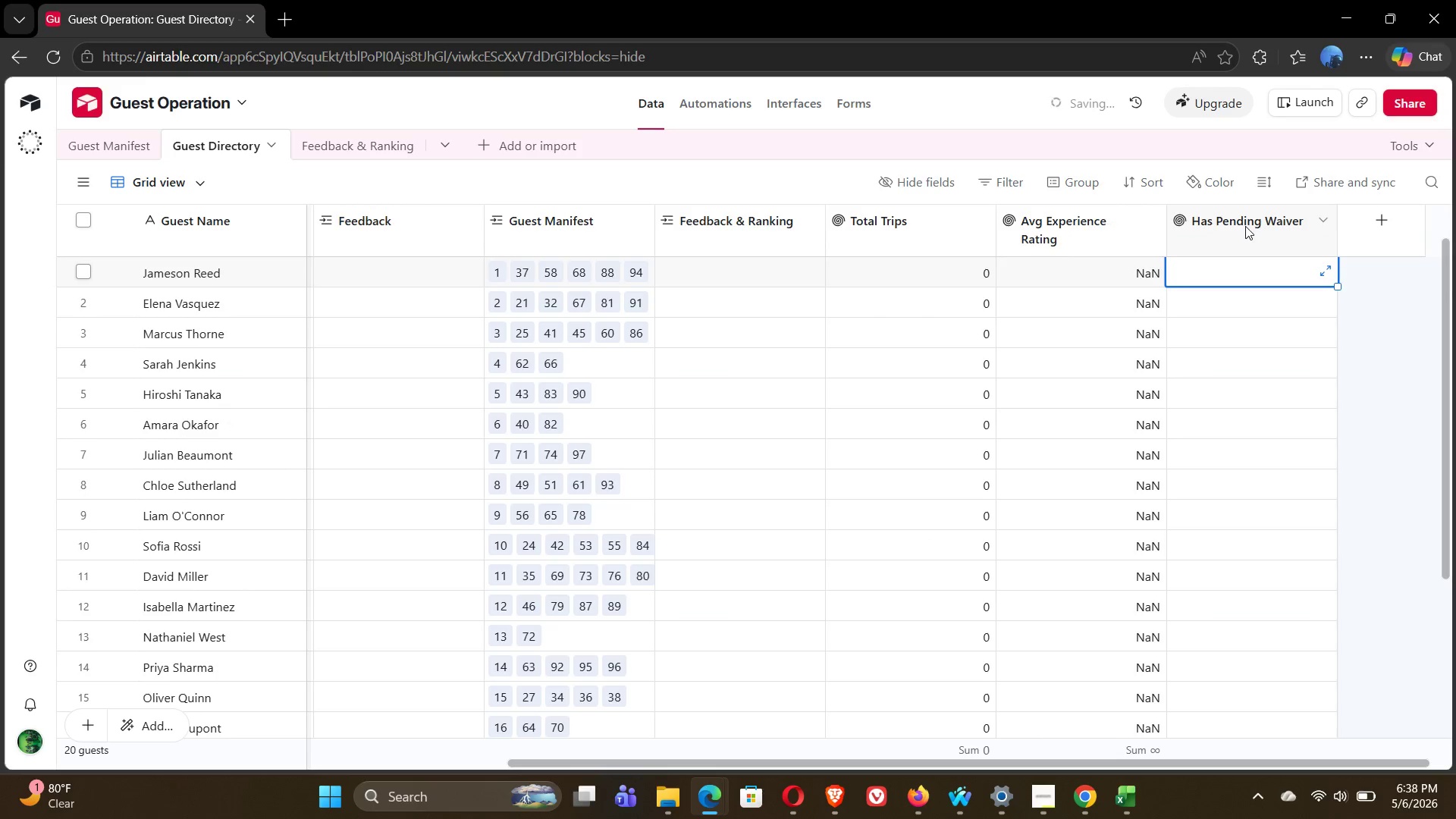 
mouse_move([1247, 220])
 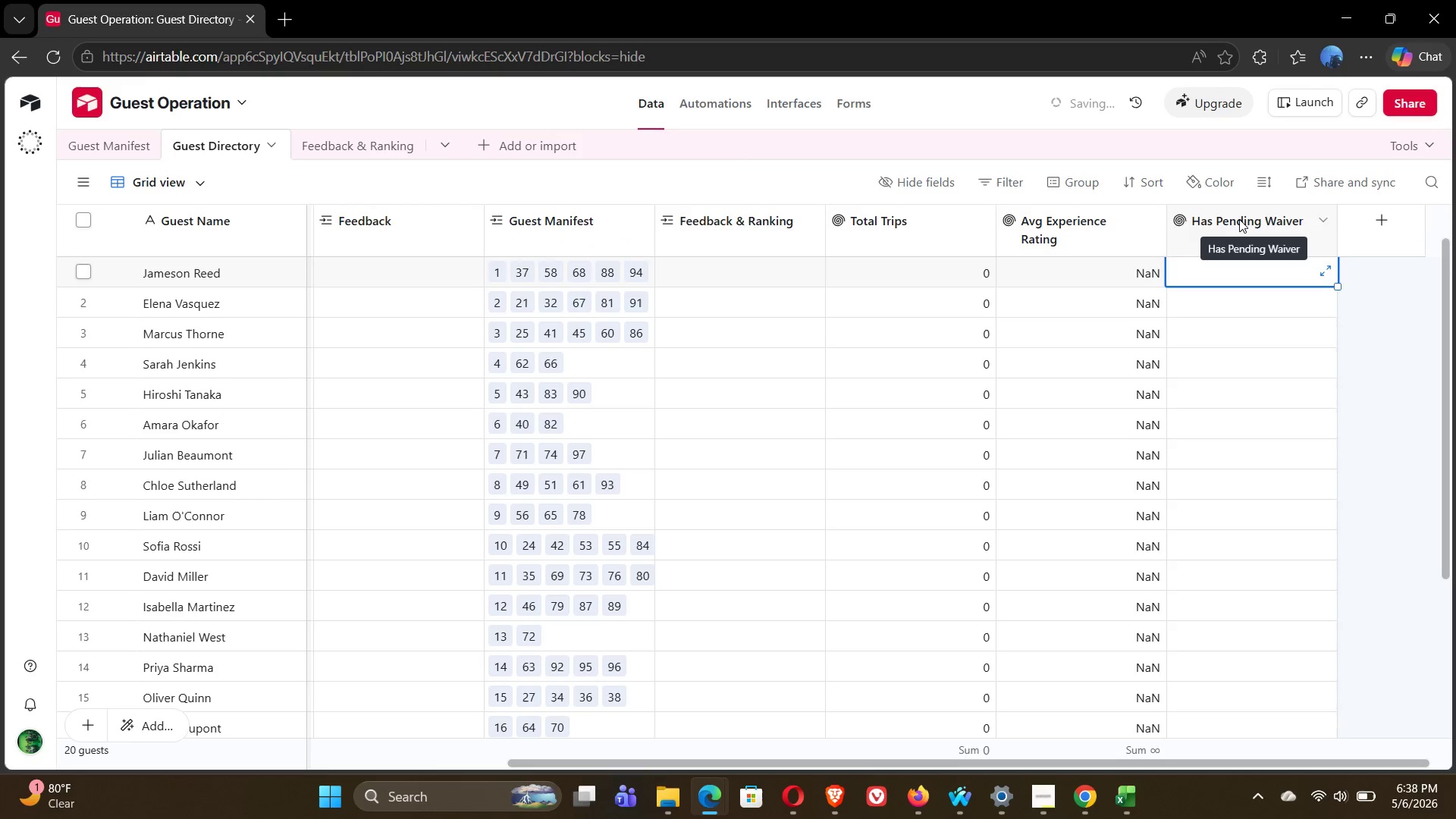 
double_click([1239, 219])
 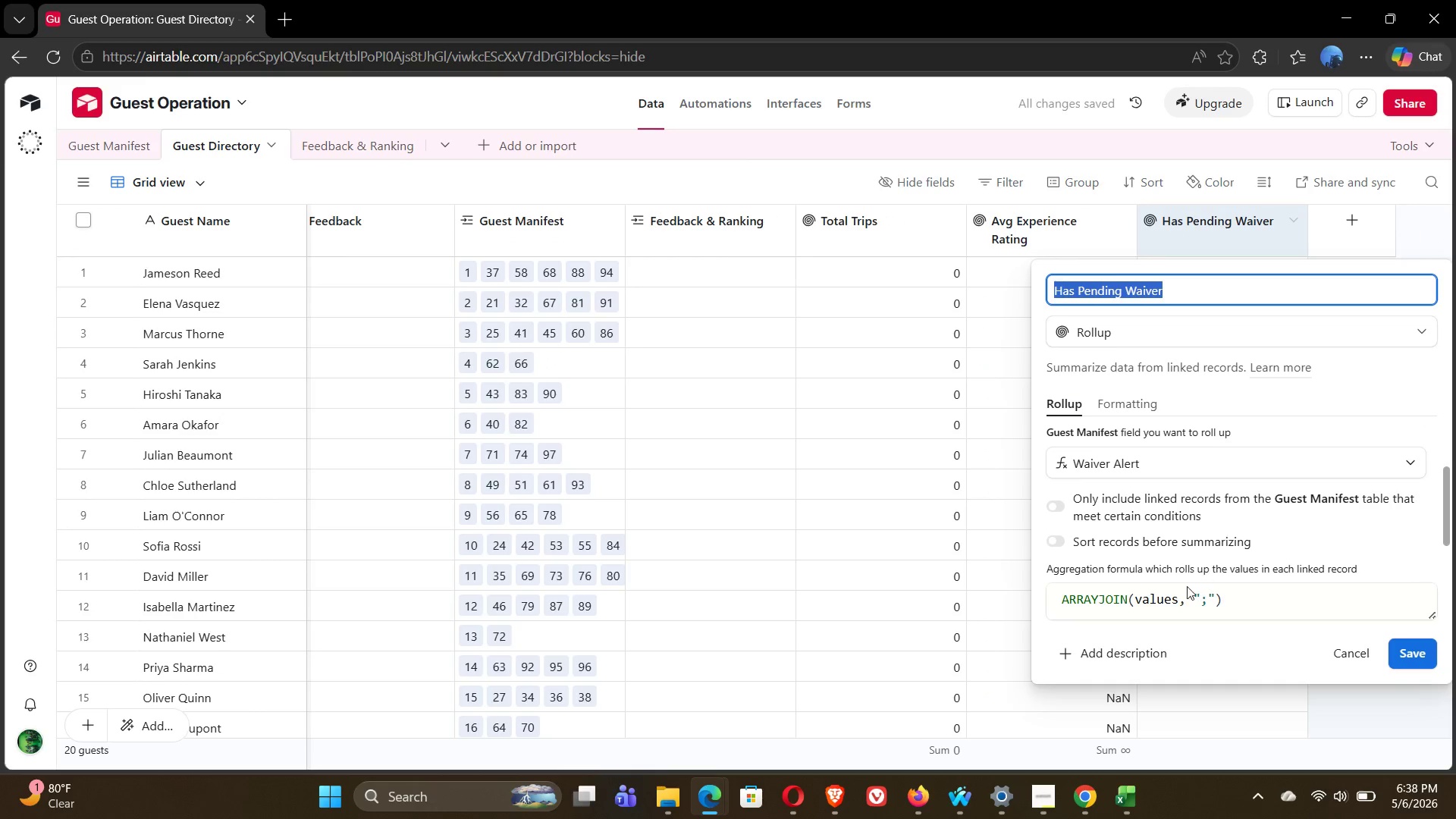 
left_click([1155, 602])
 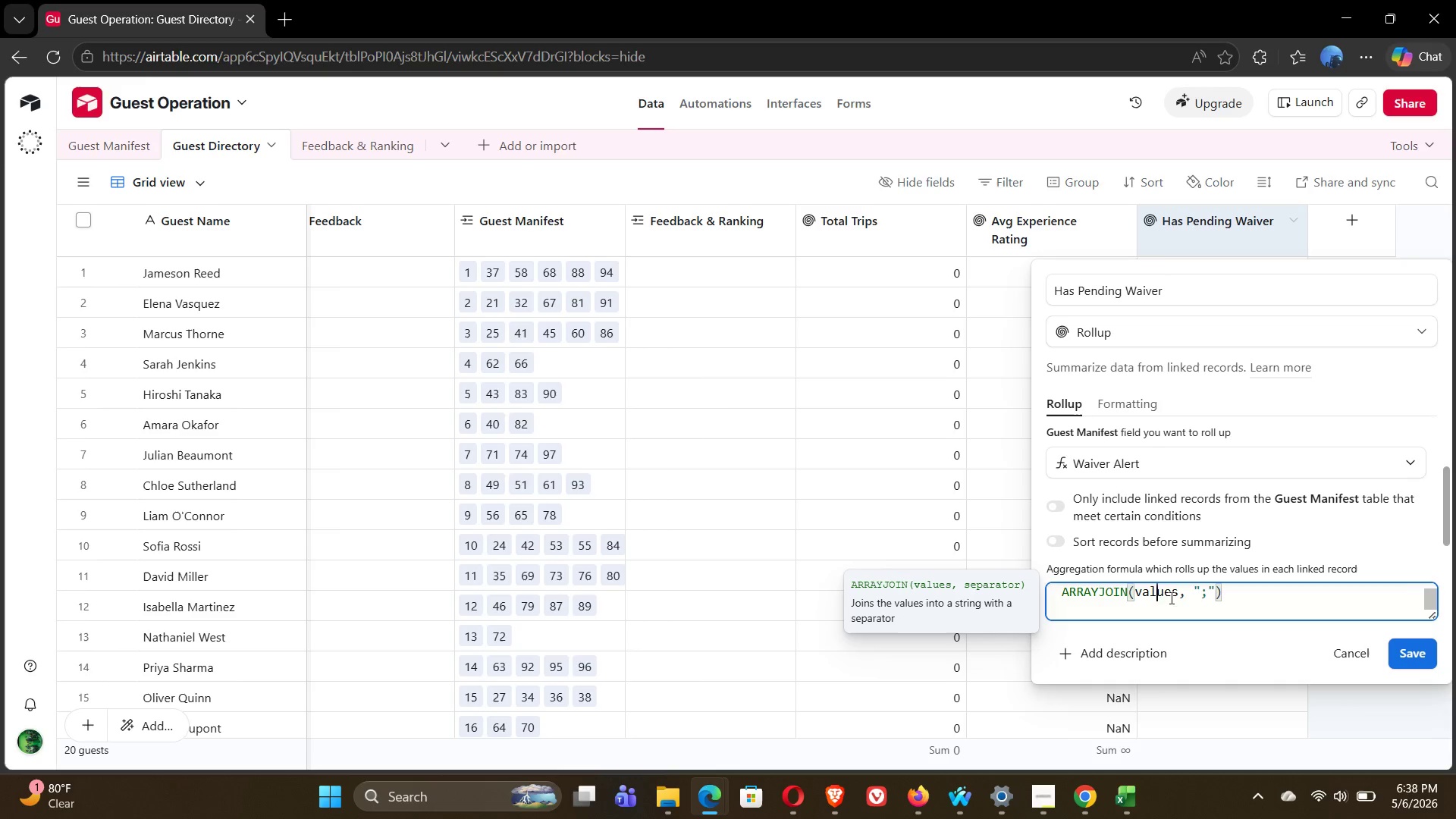 
left_click([1175, 595])
 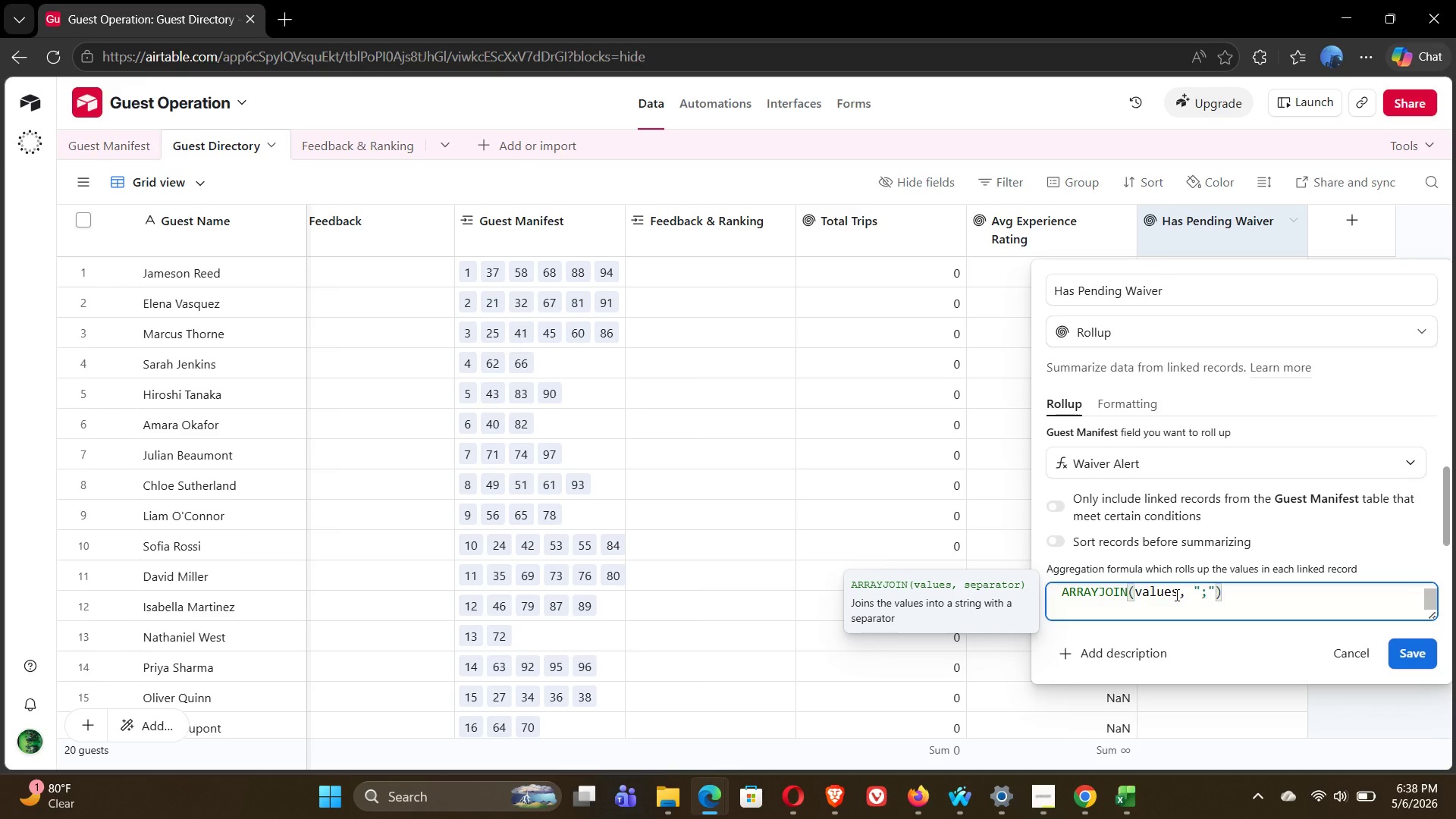 
key(Backspace)
 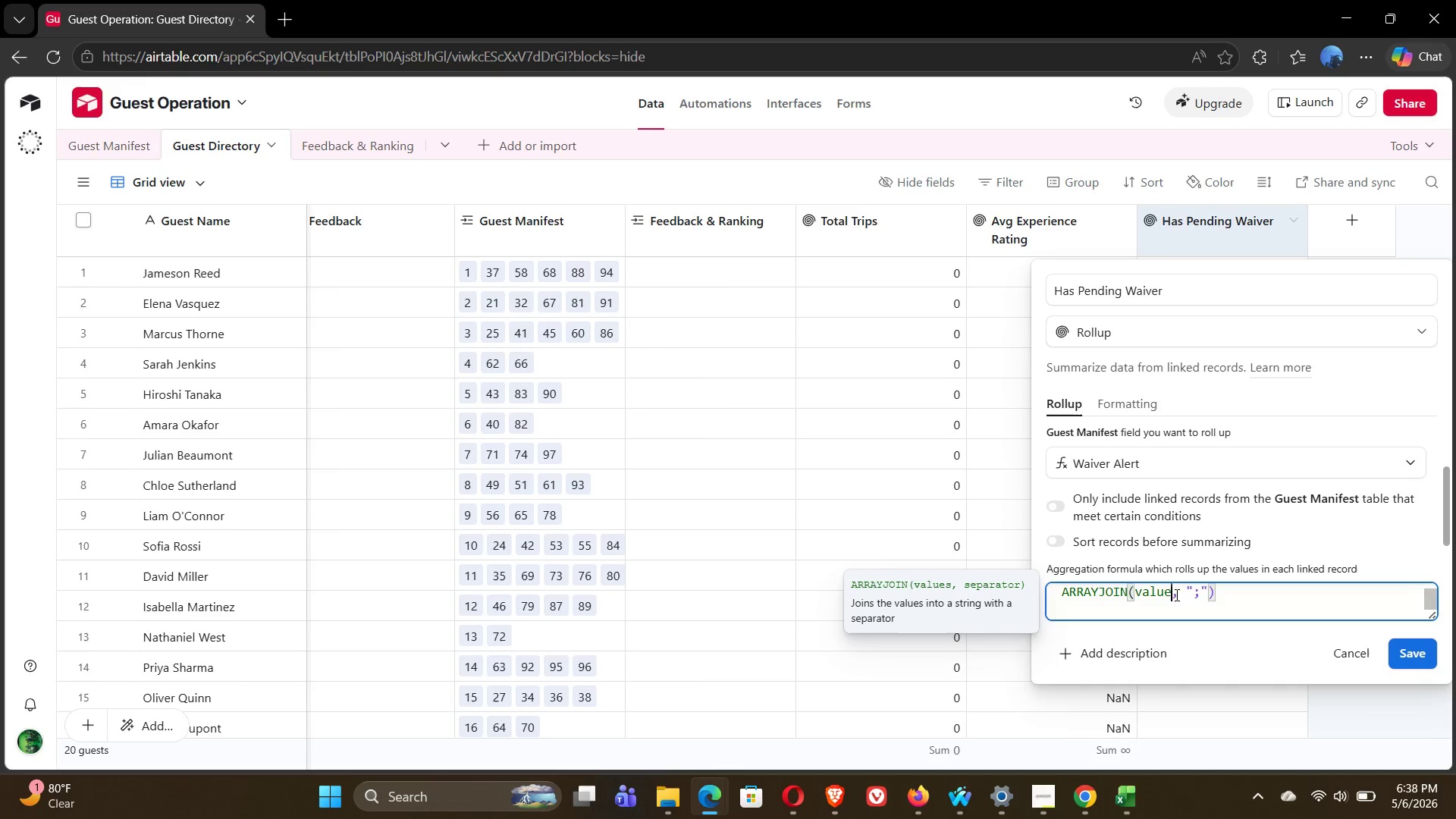 
key(Backspace)
 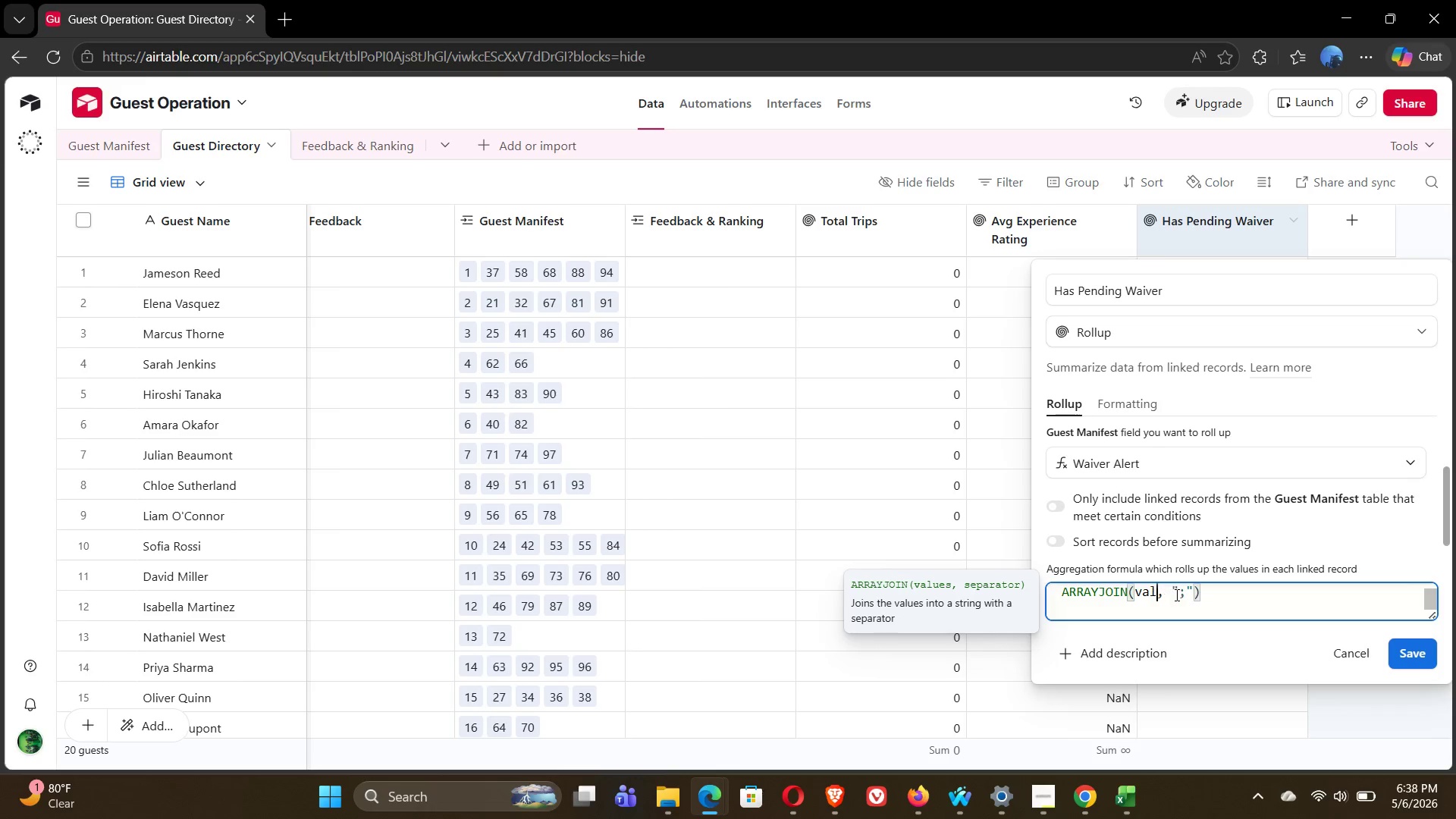 
key(Backspace)
 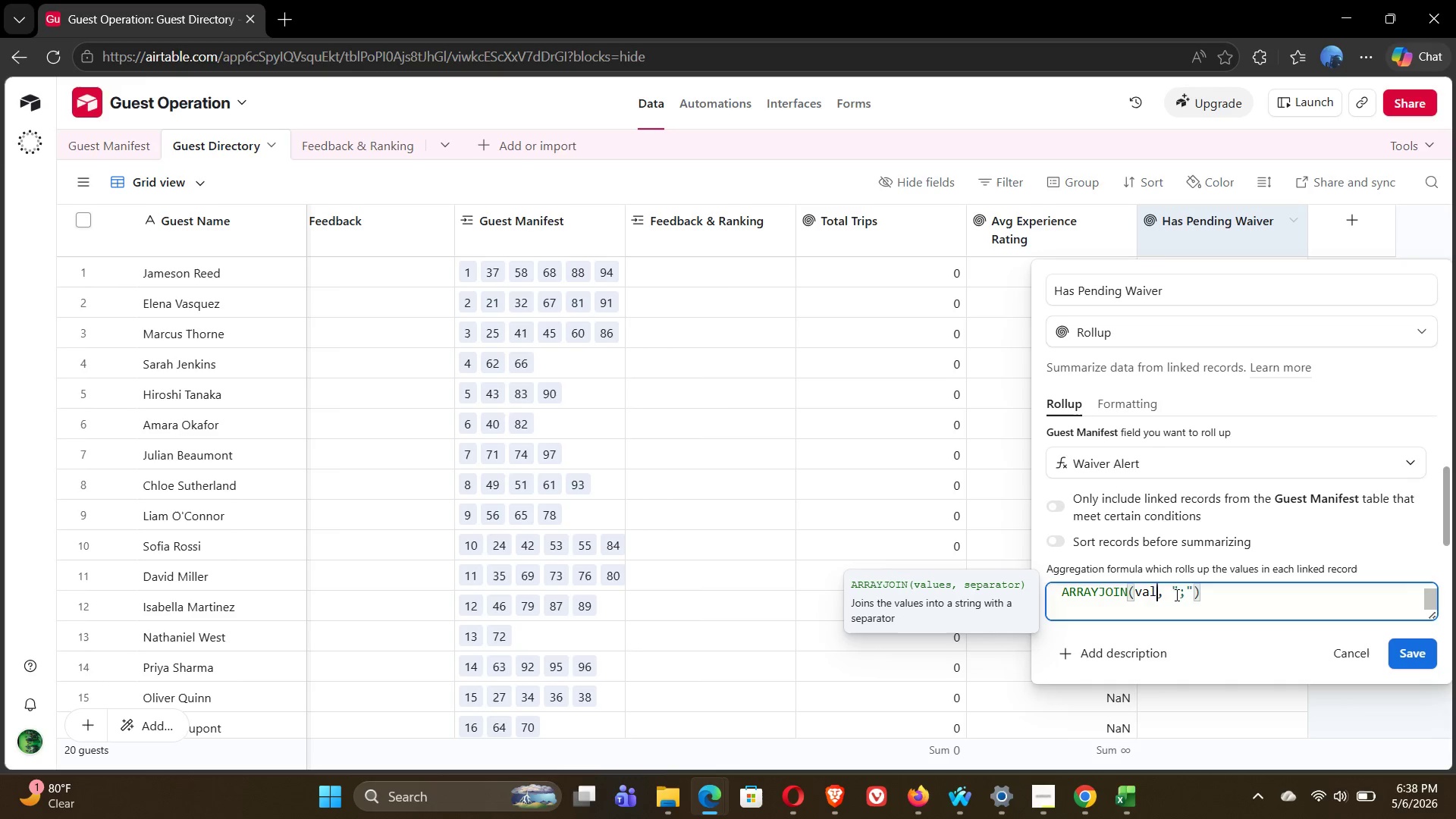 
key(Backspace)
 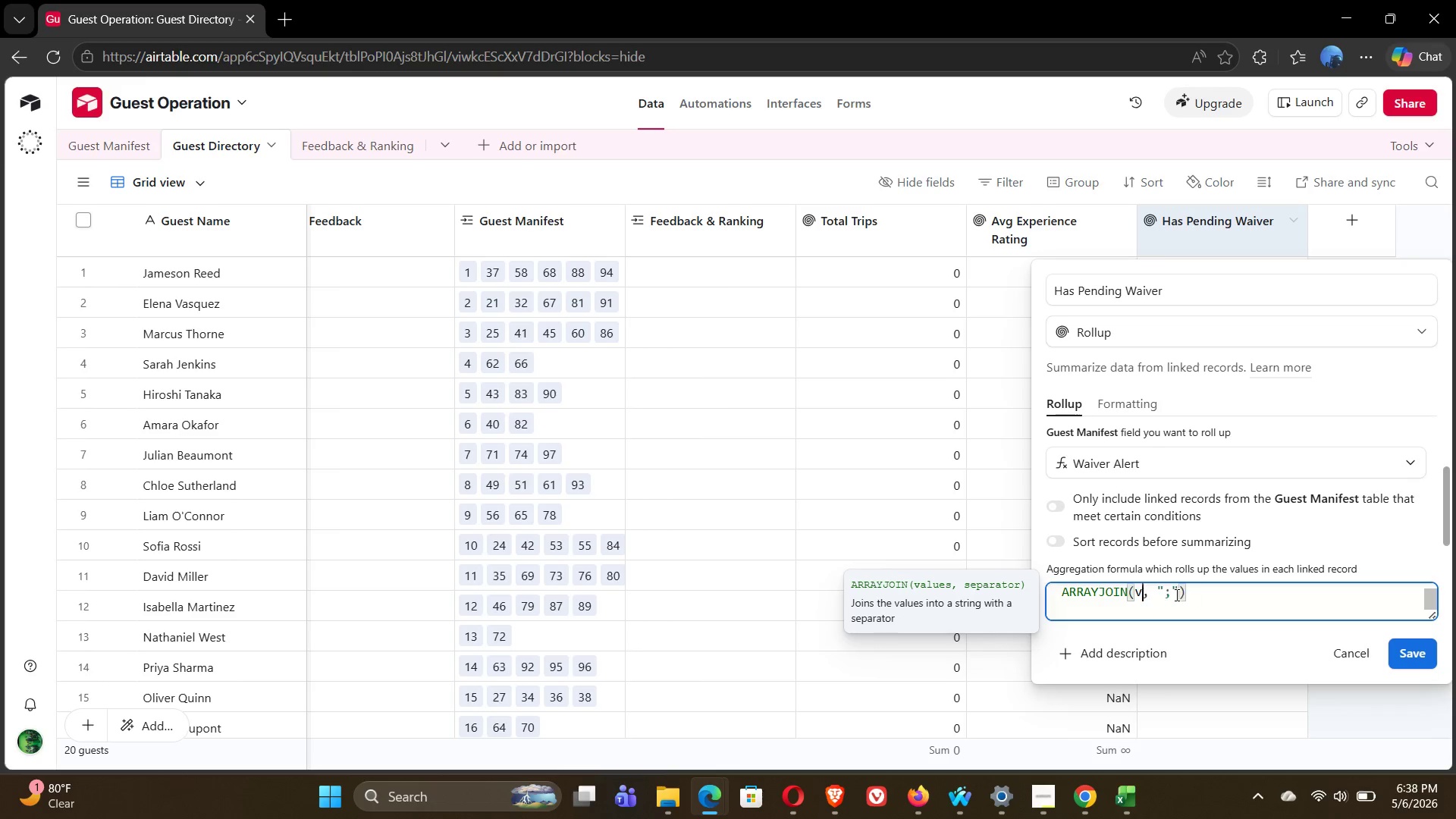 
key(Backspace)
 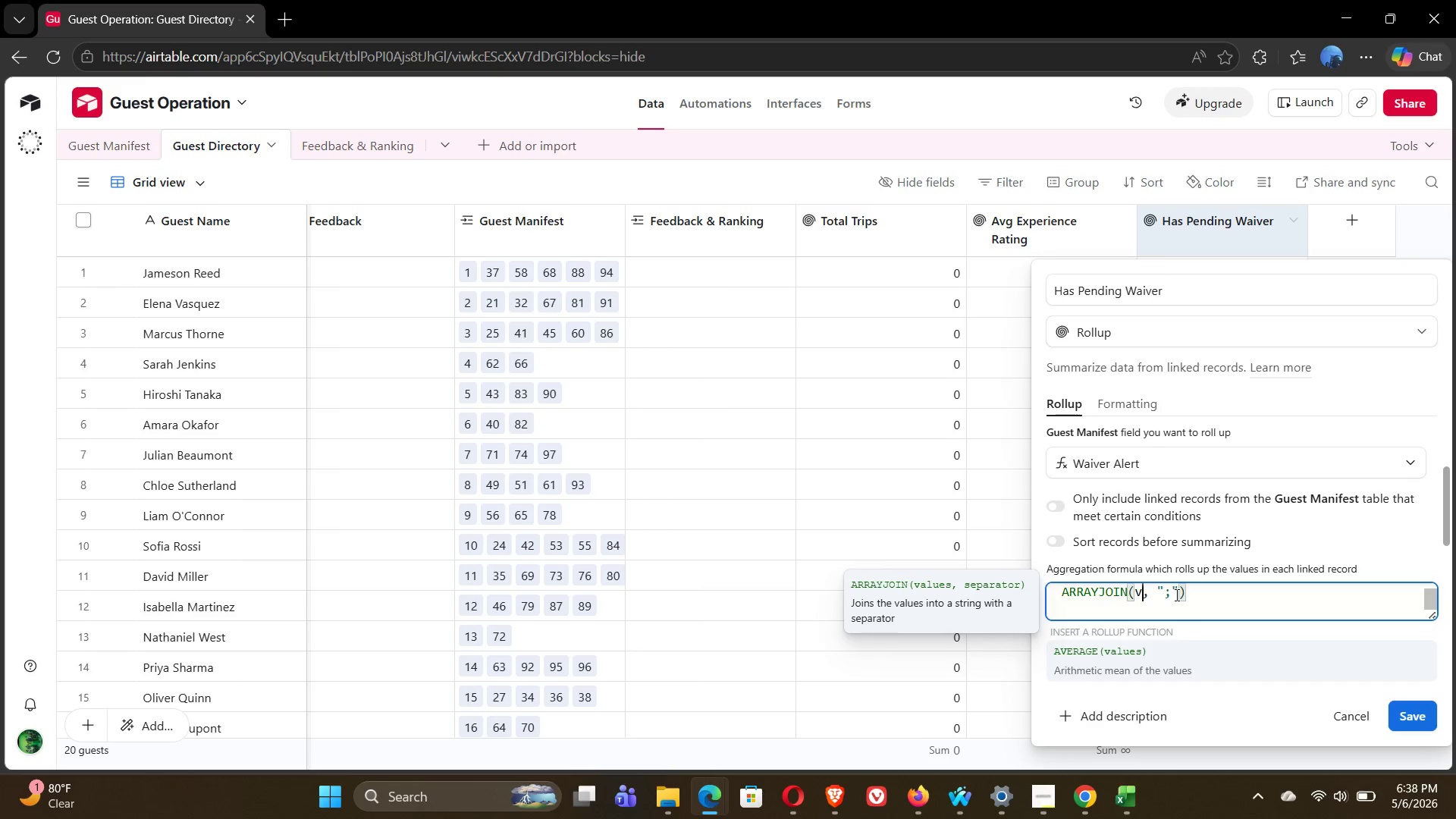 
key(Backspace)
 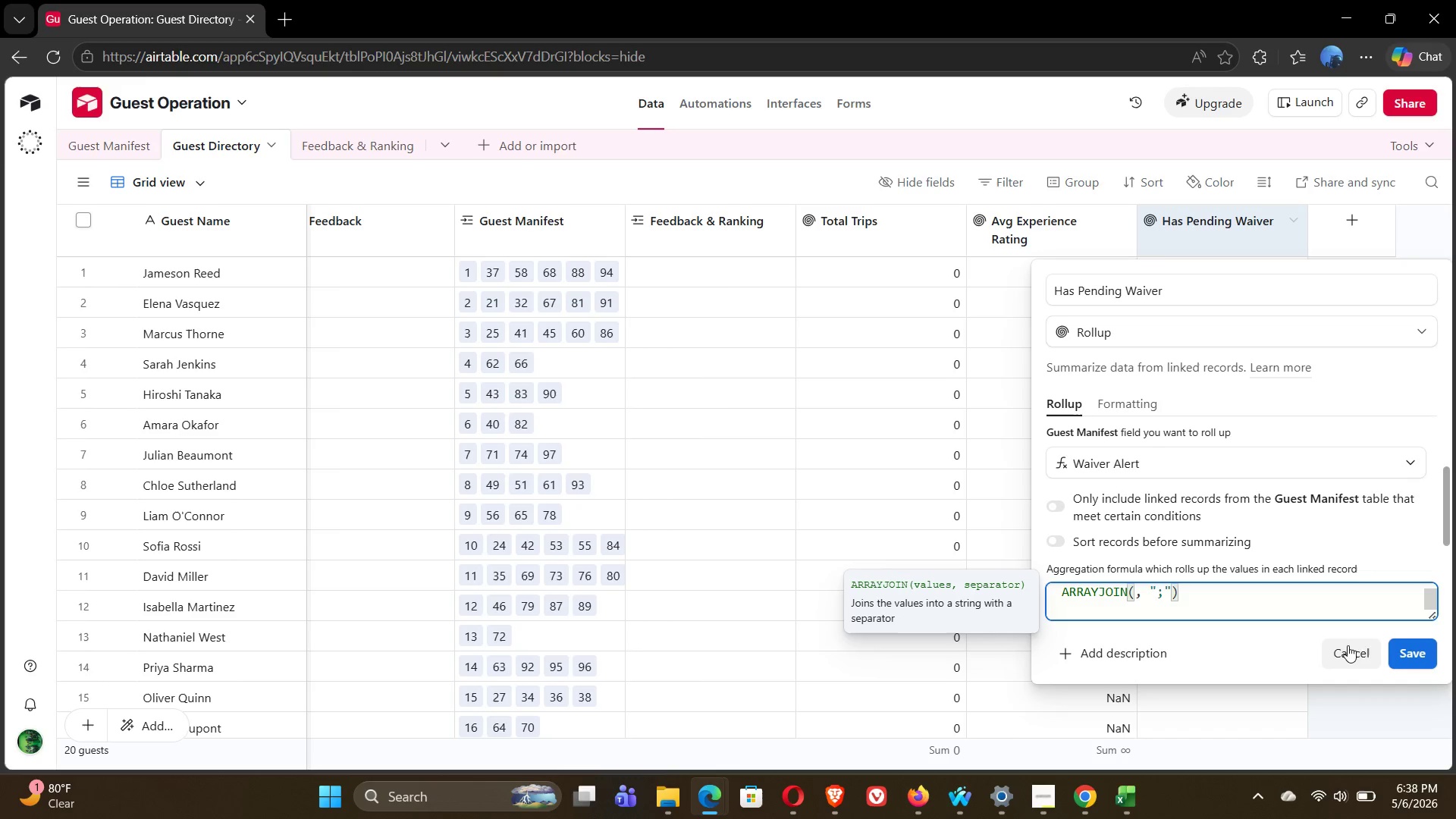 
left_click([1412, 657])
 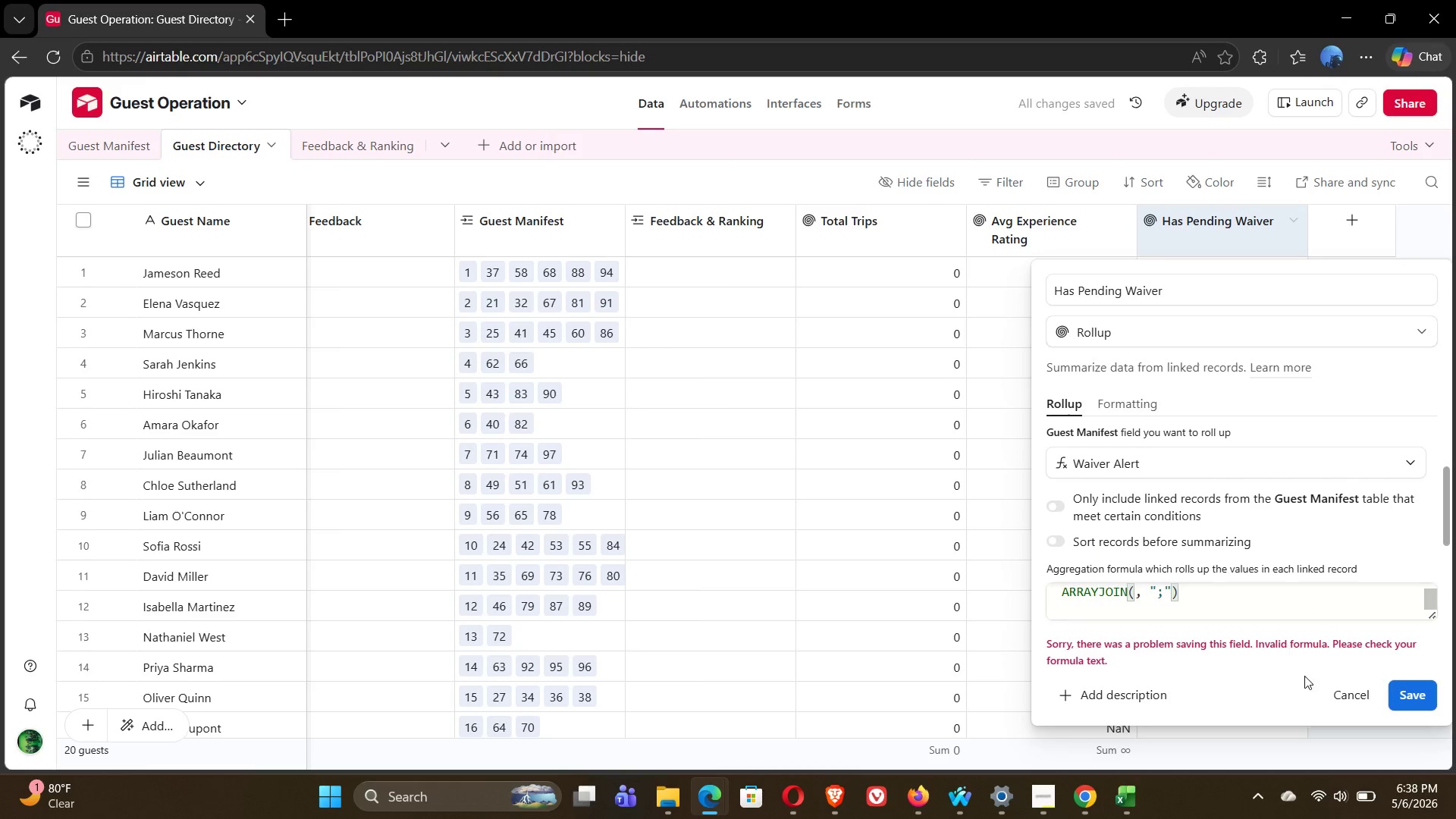 
left_click([1348, 694])
 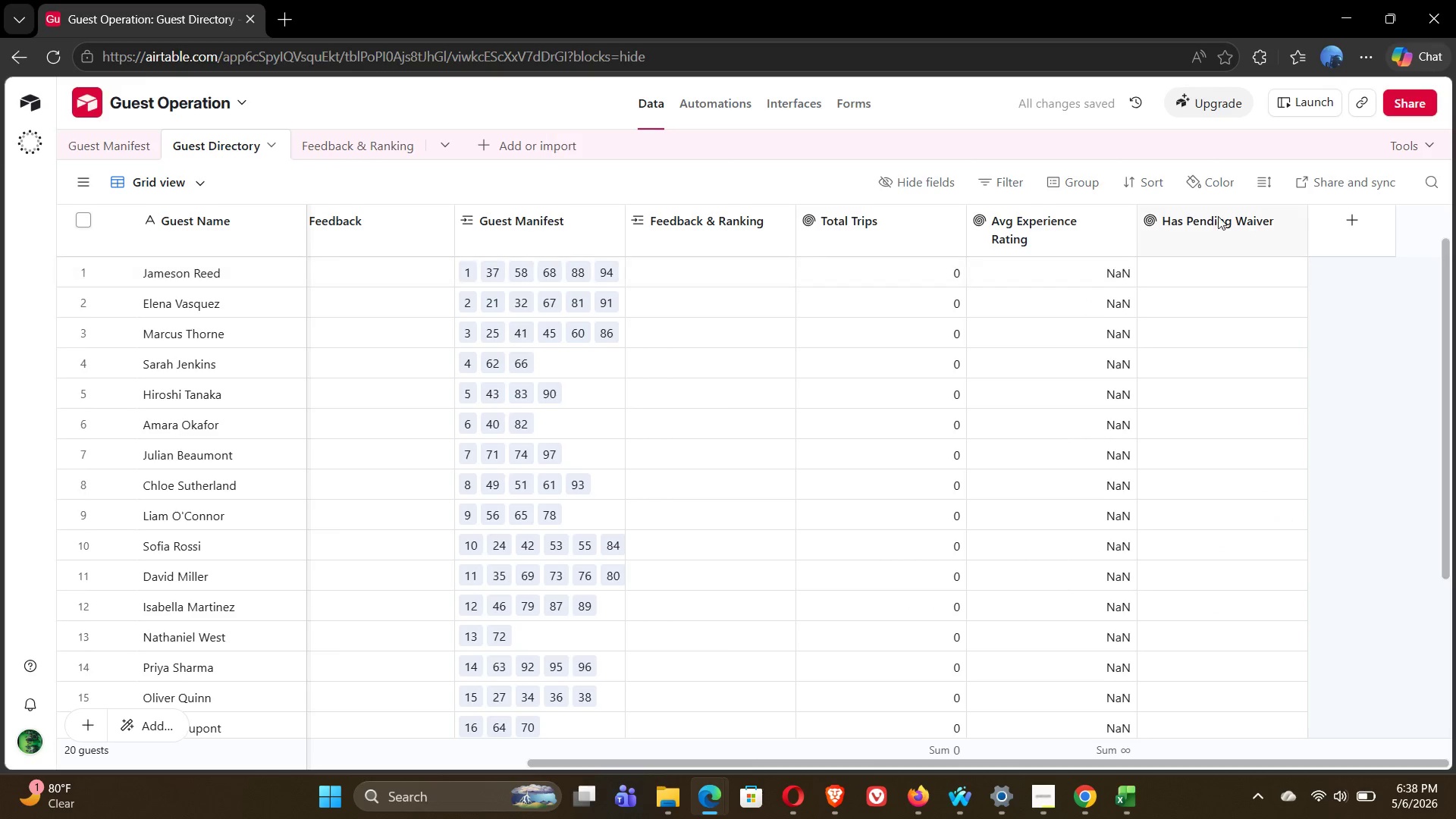 
mouse_move([1303, 250])
 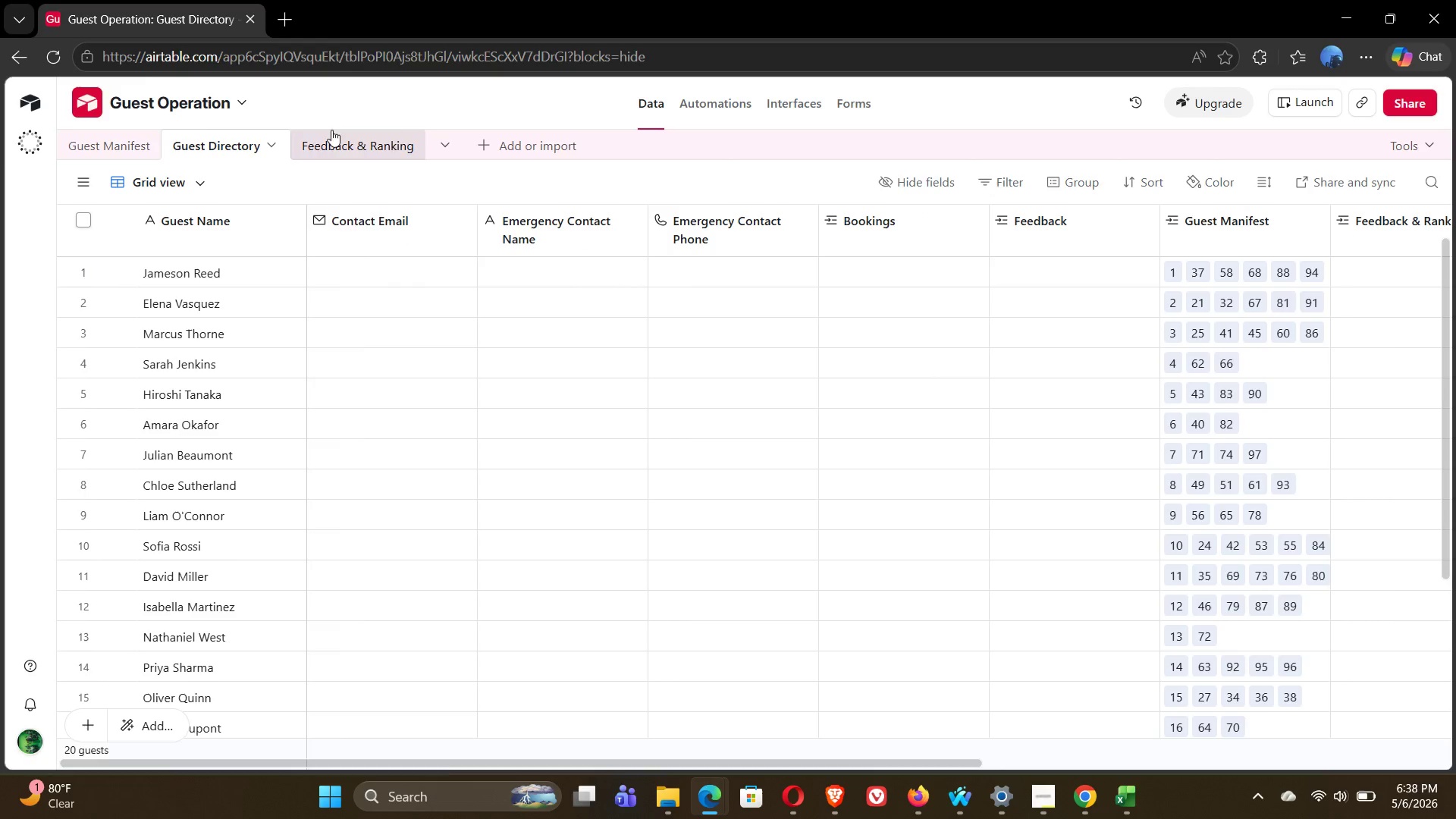 
left_click([107, 151])
 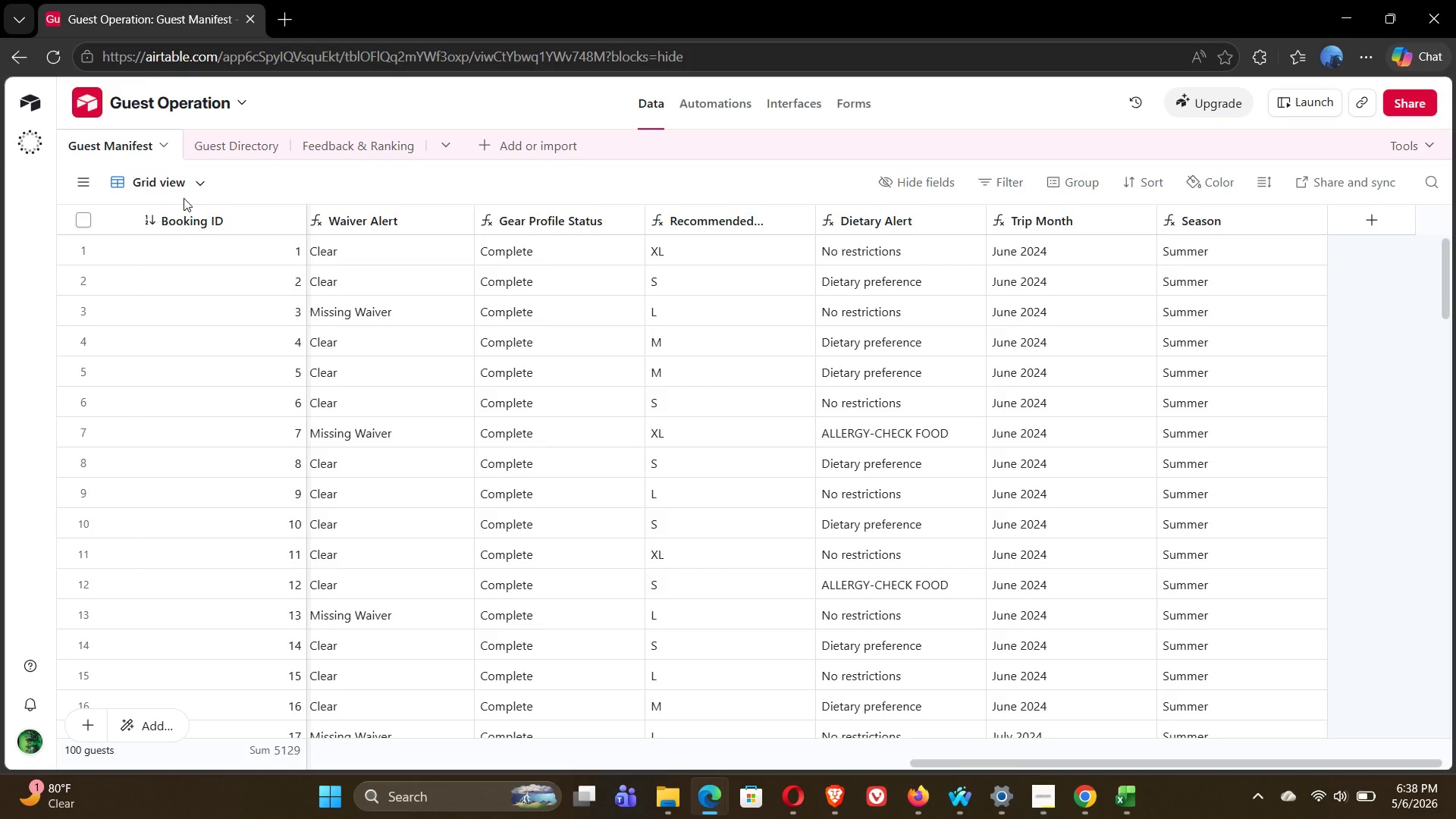 
wait(6.66)
 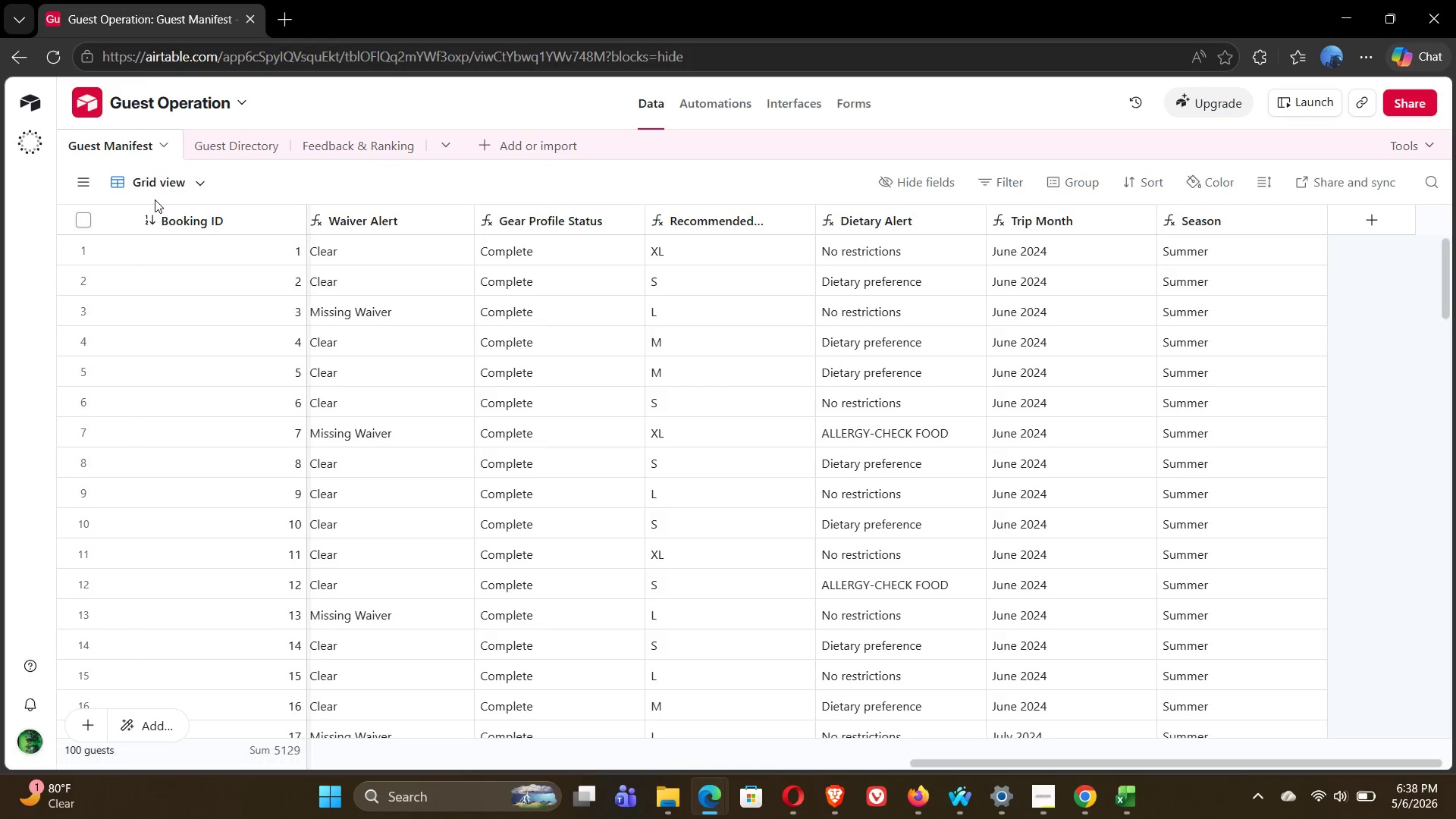 
double_click([142, 184])
 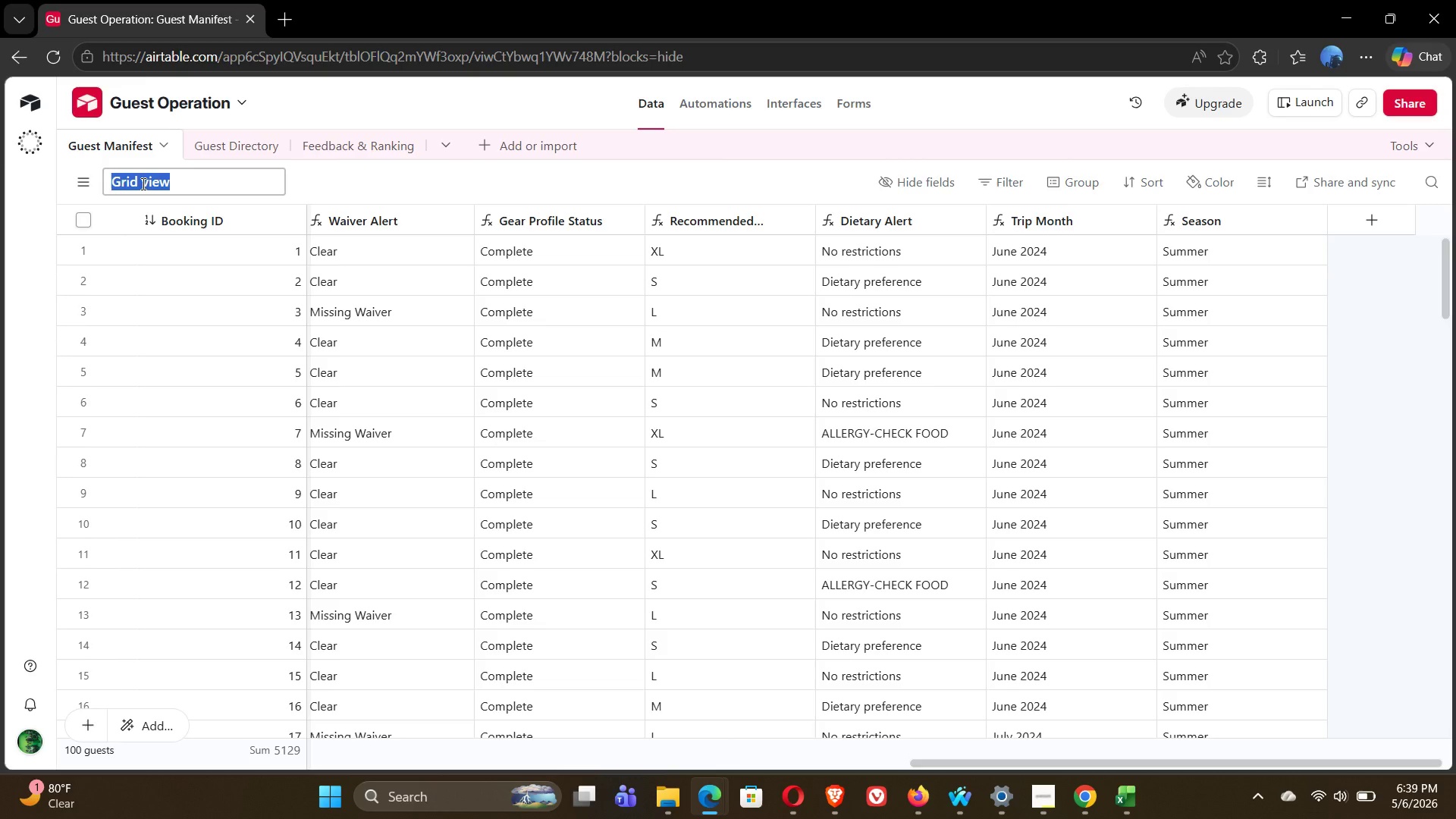 
type(Full Manifest)
 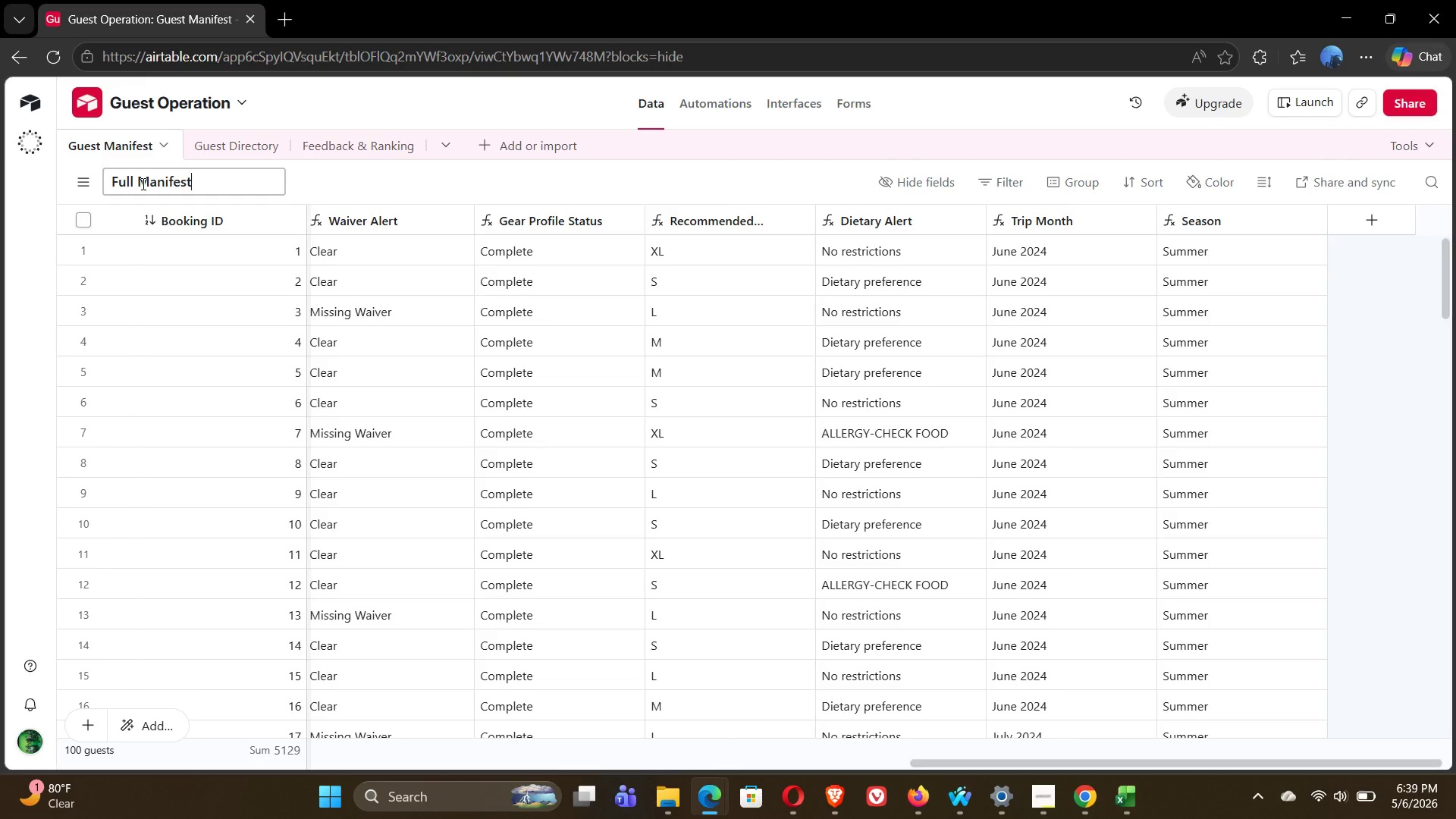 
key(Enter)
 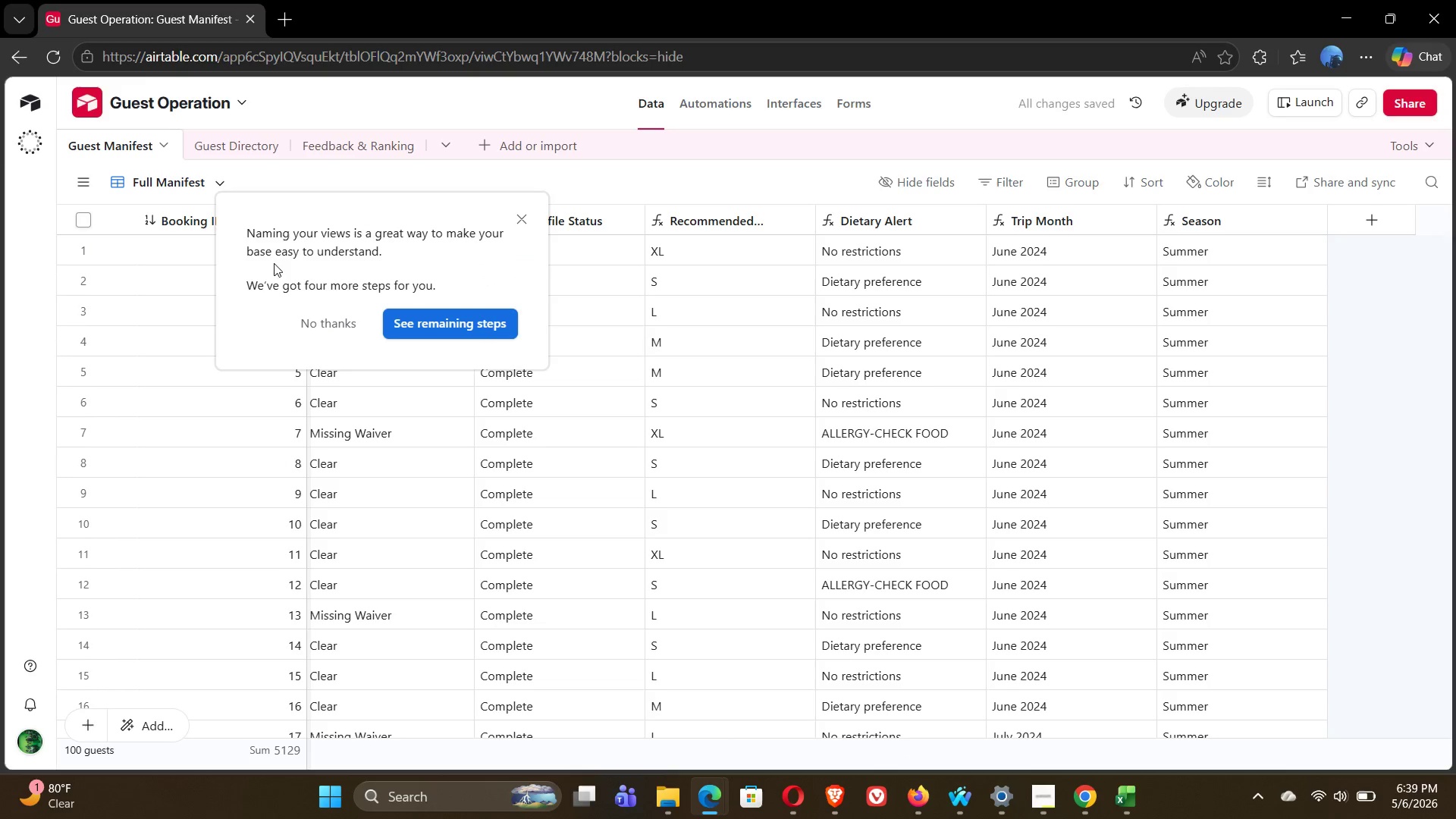 
left_click([328, 320])
 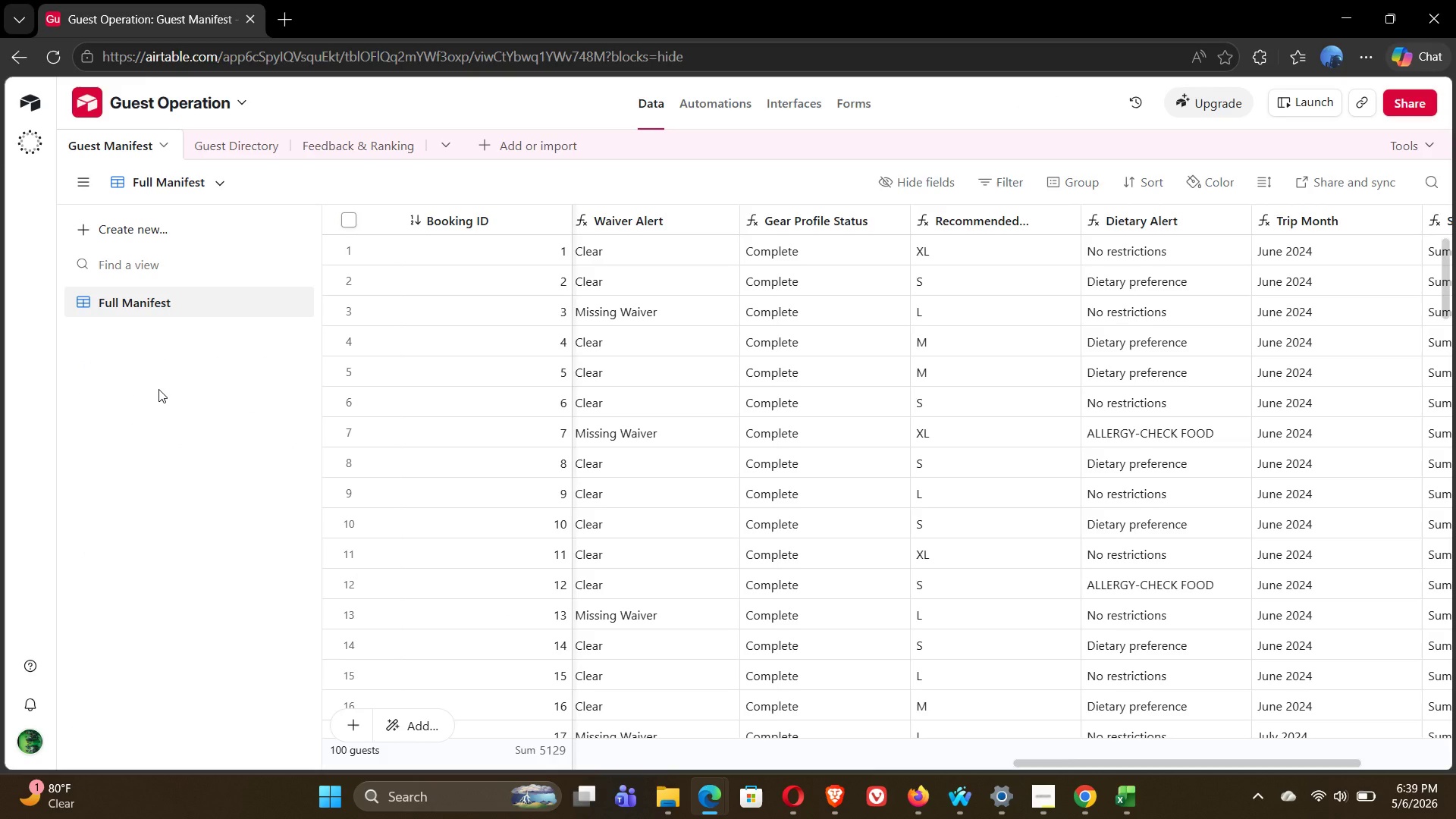 
wait(10.34)
 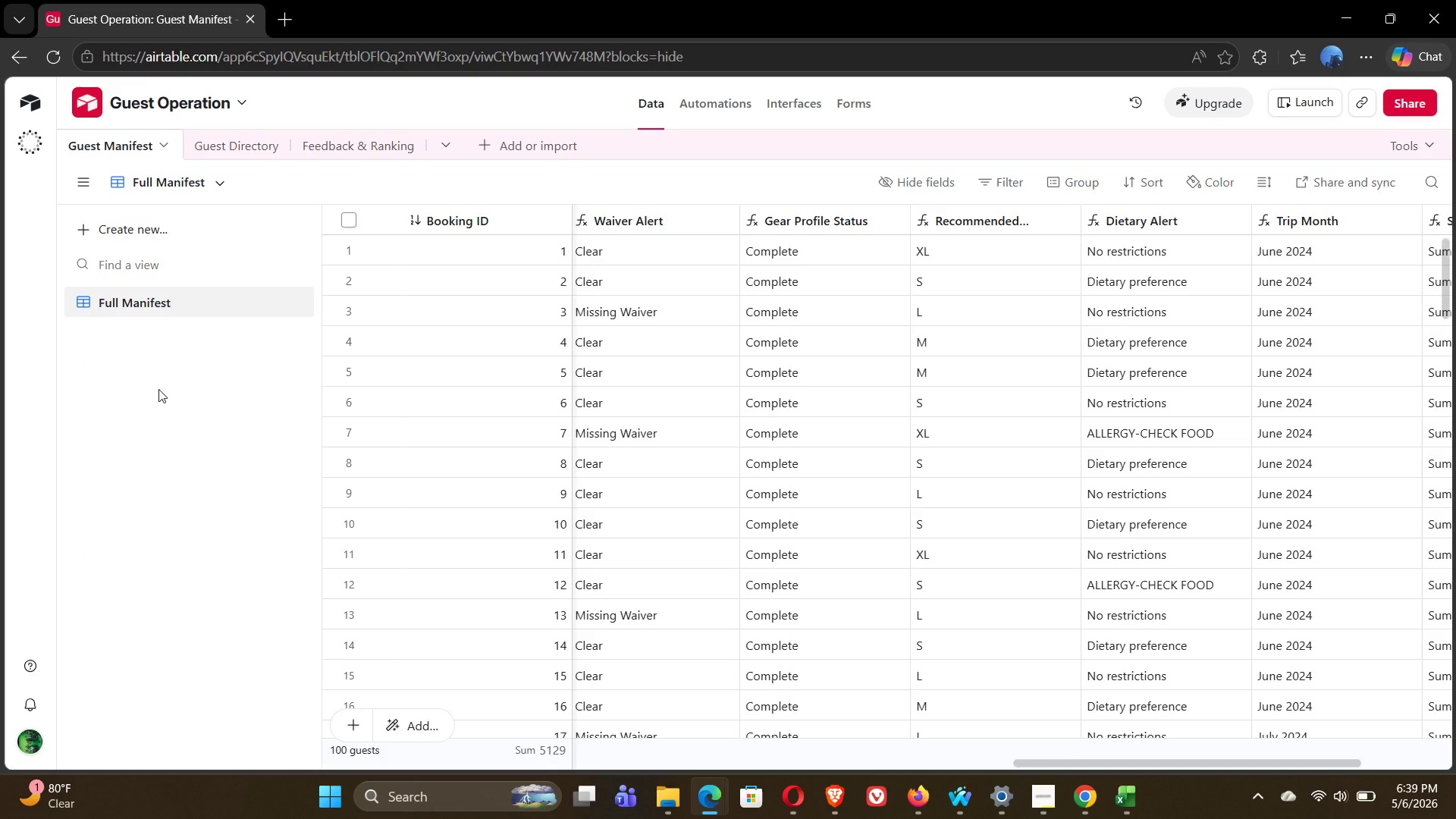 
left_click([1138, 173])
 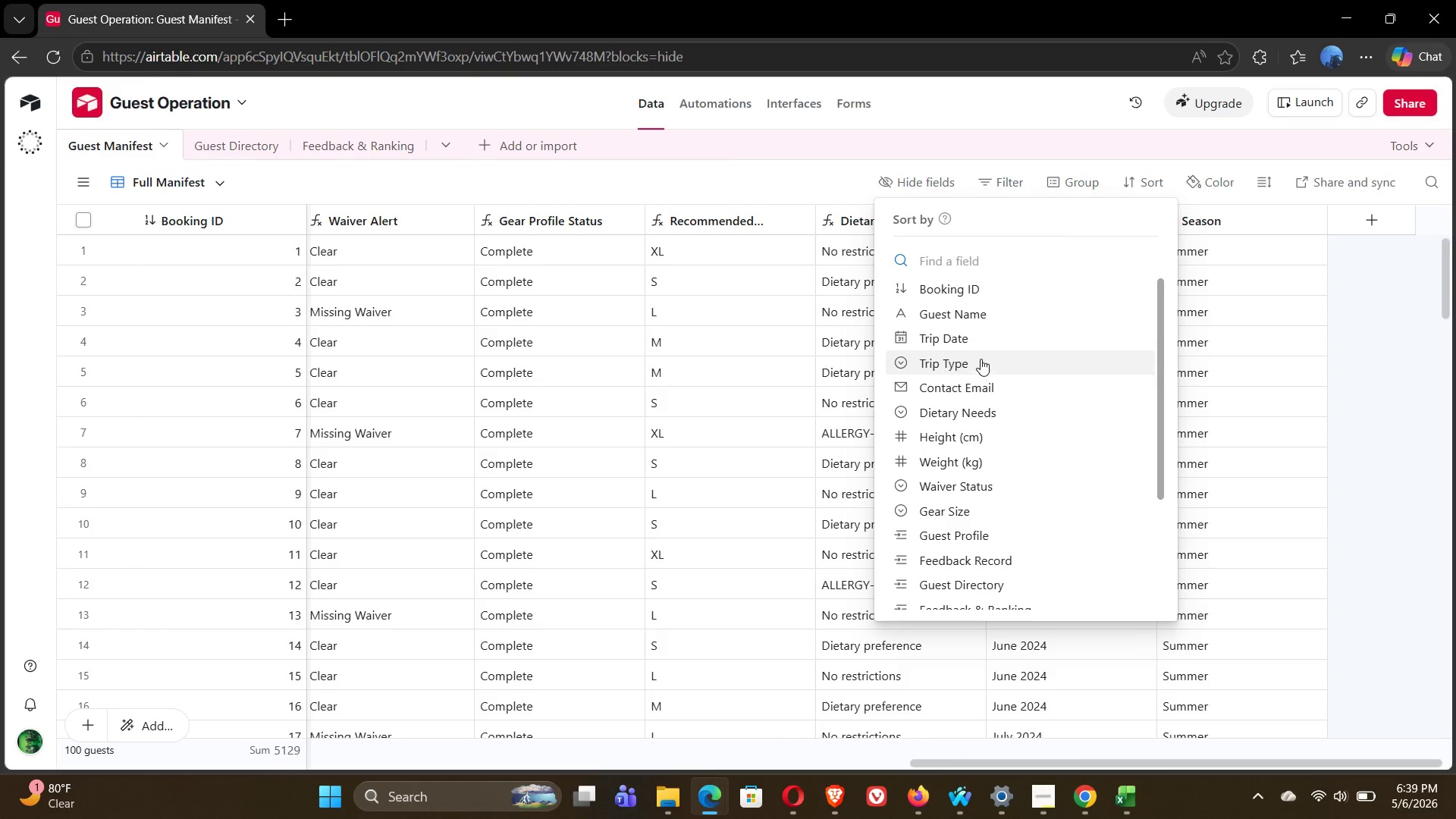 
left_click([957, 336])
 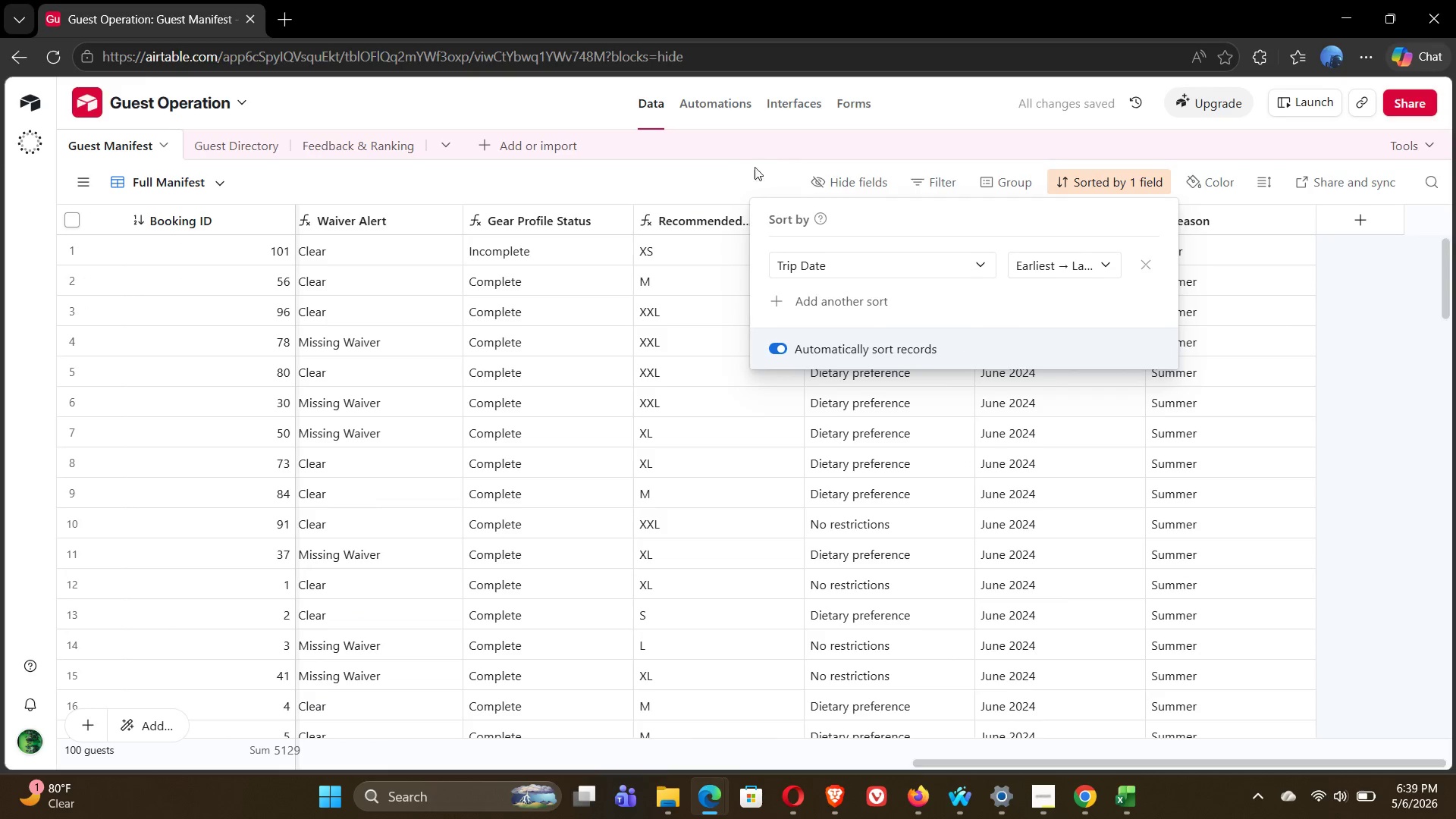 
wait(8.47)
 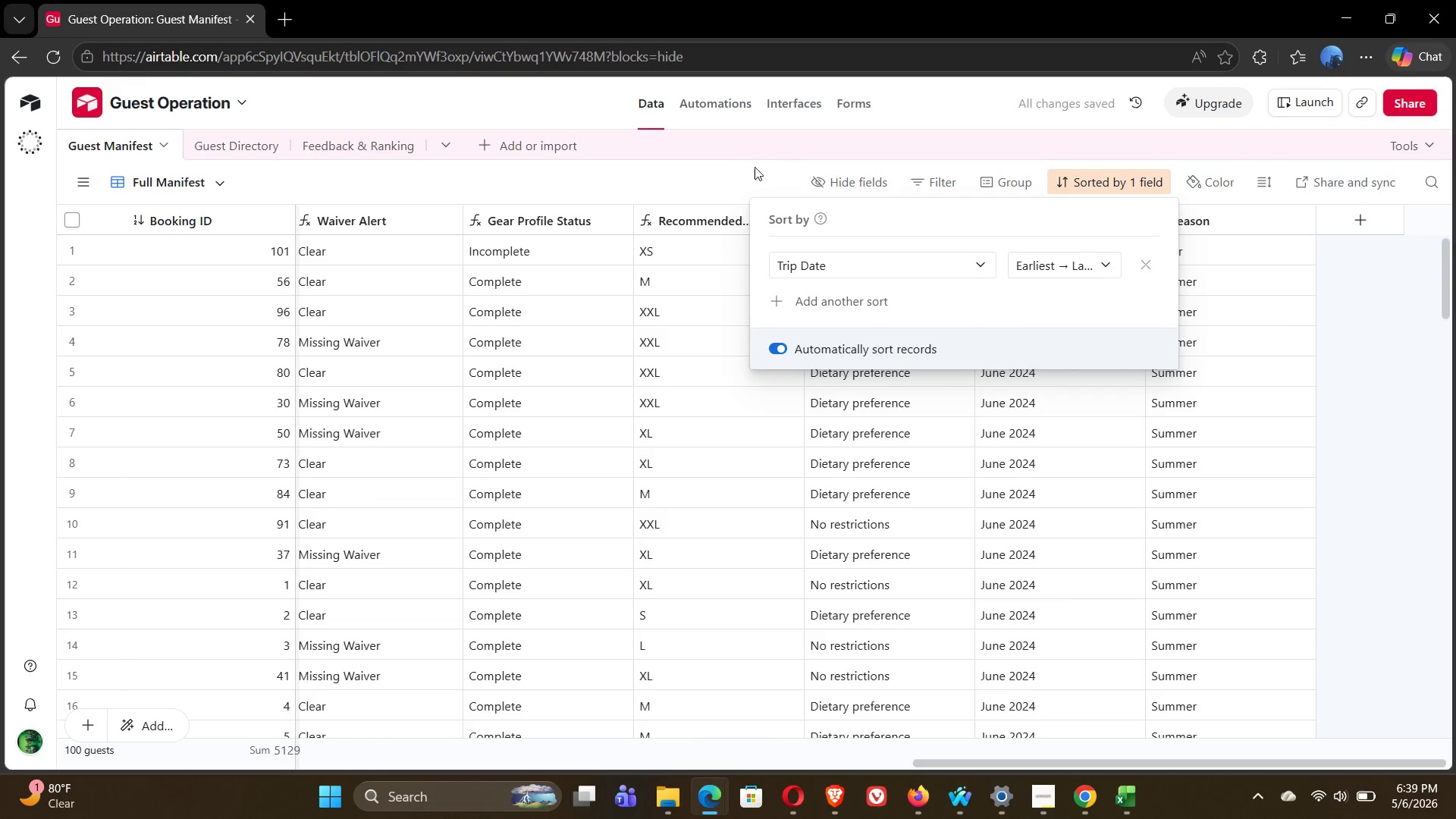 
left_click([1007, 180])
 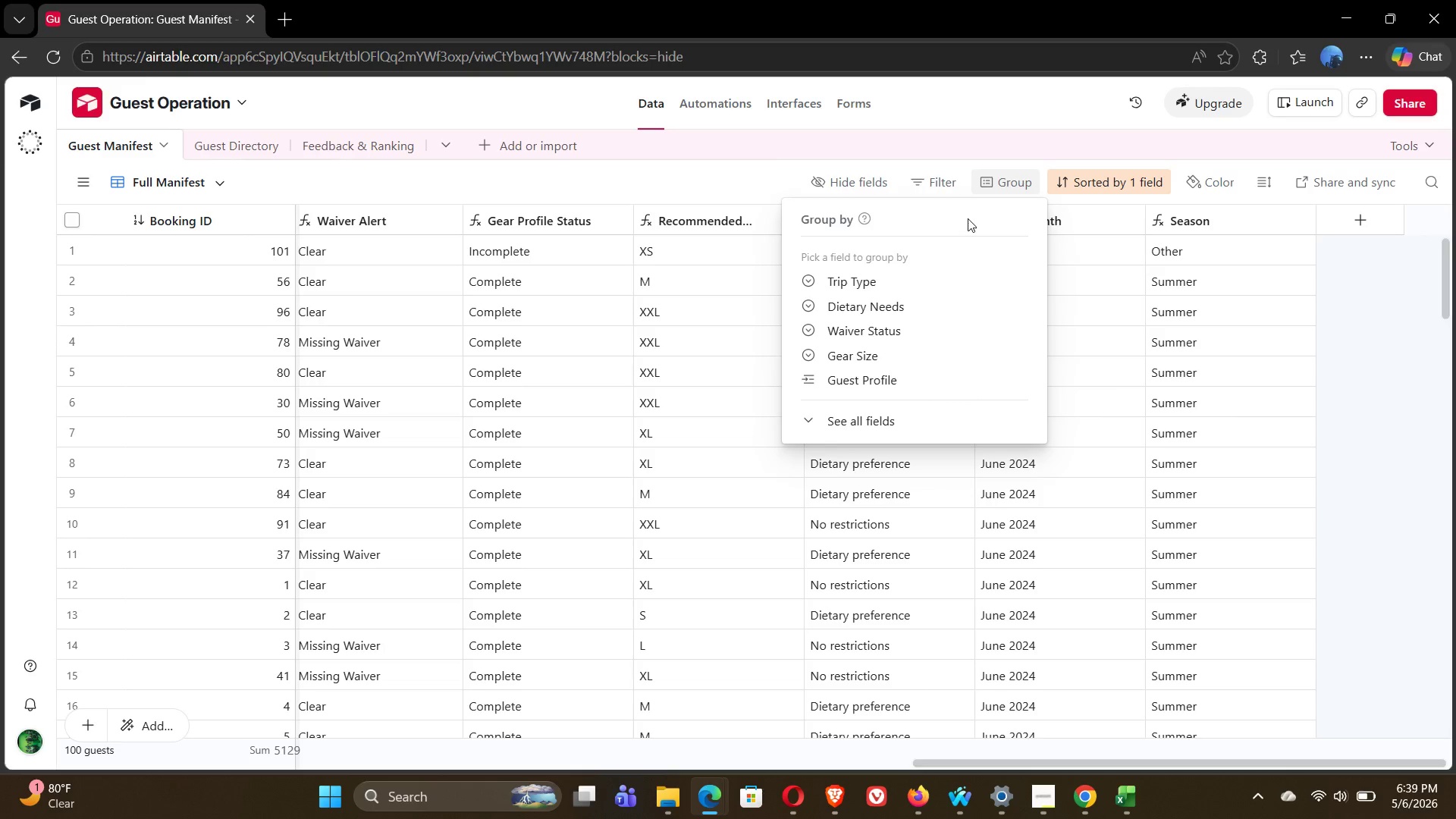 
left_click([855, 290])
 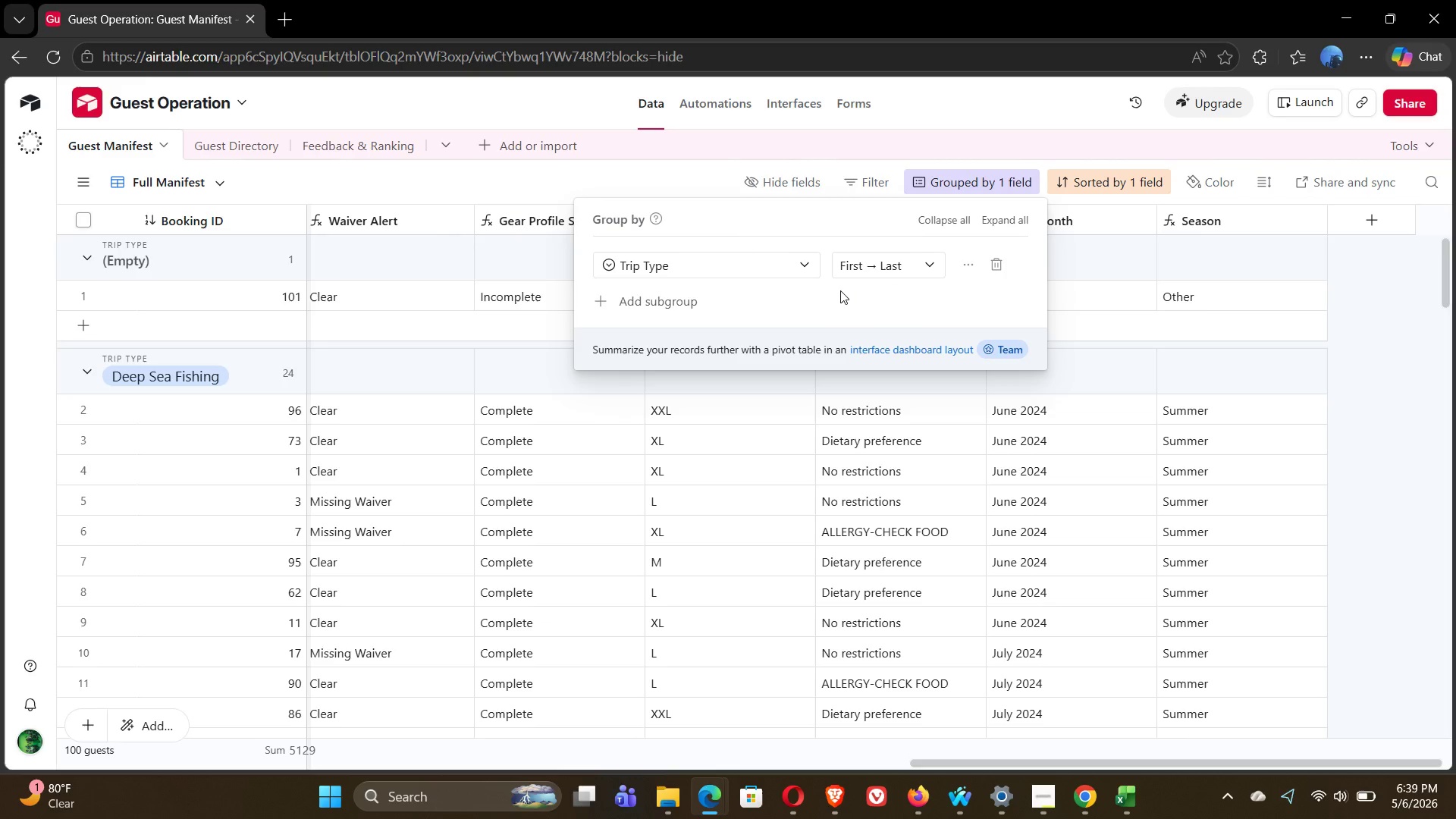 
wait(17.59)
 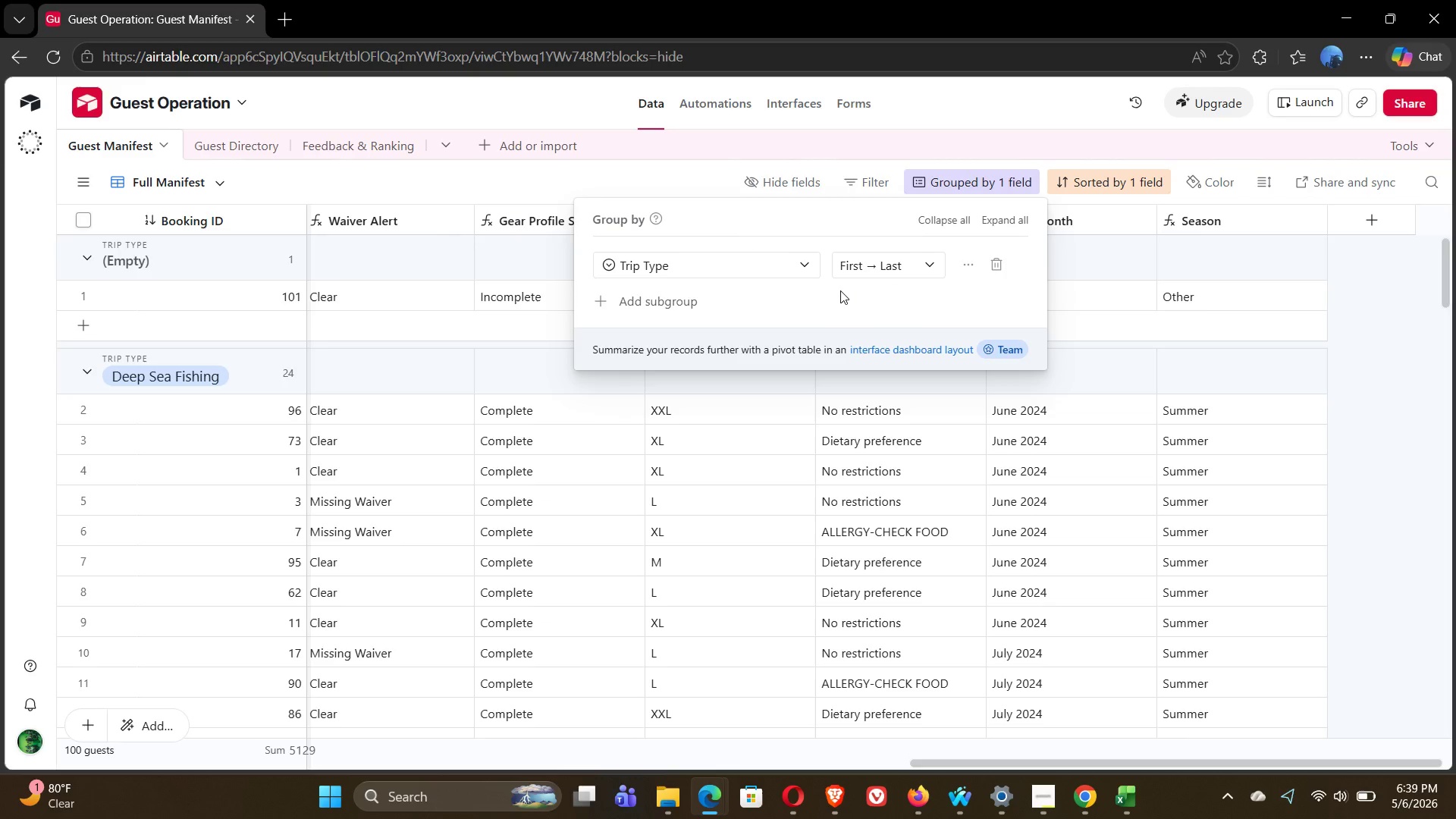 
left_click([410, 358])
 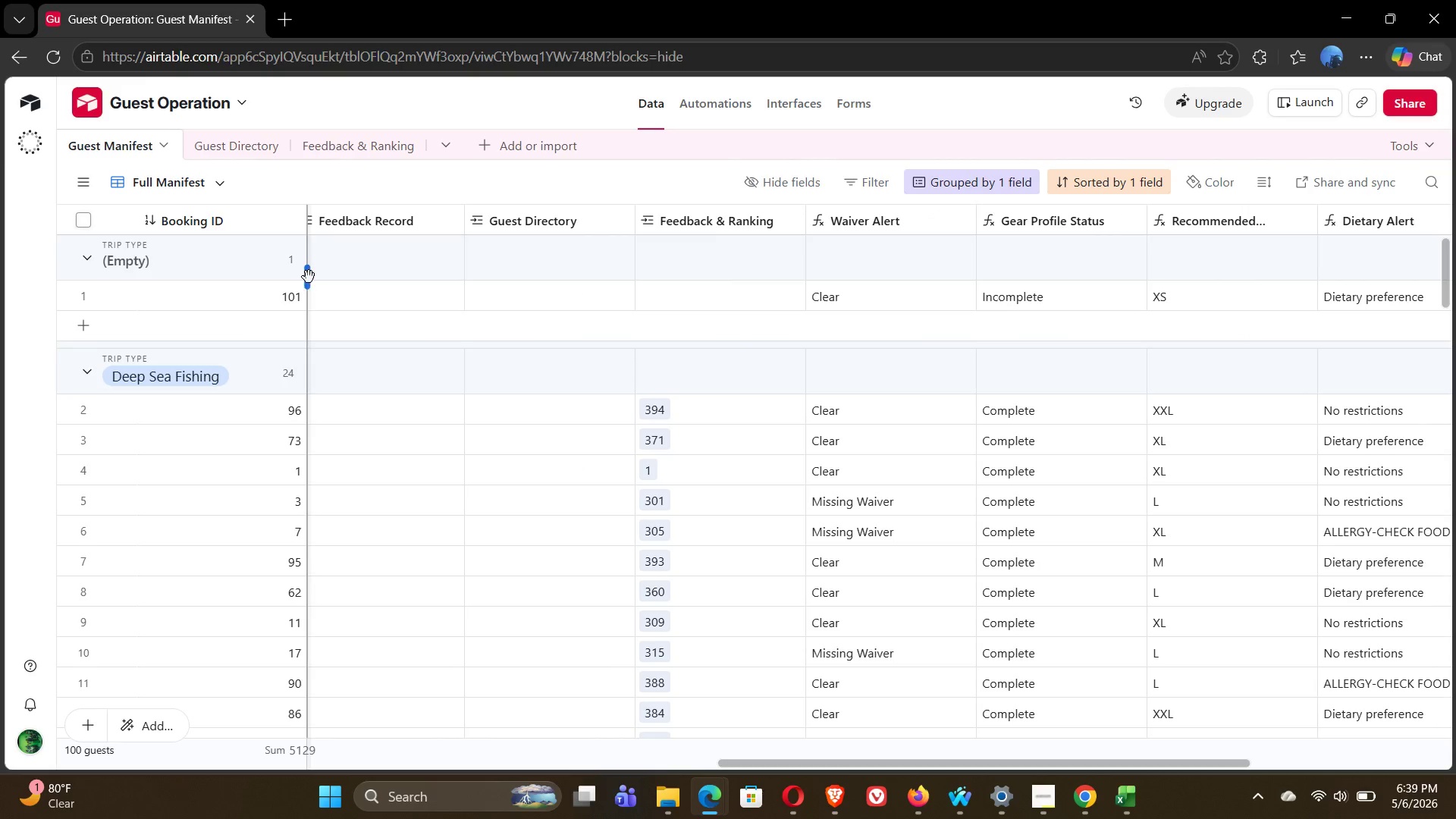 
wait(8.17)
 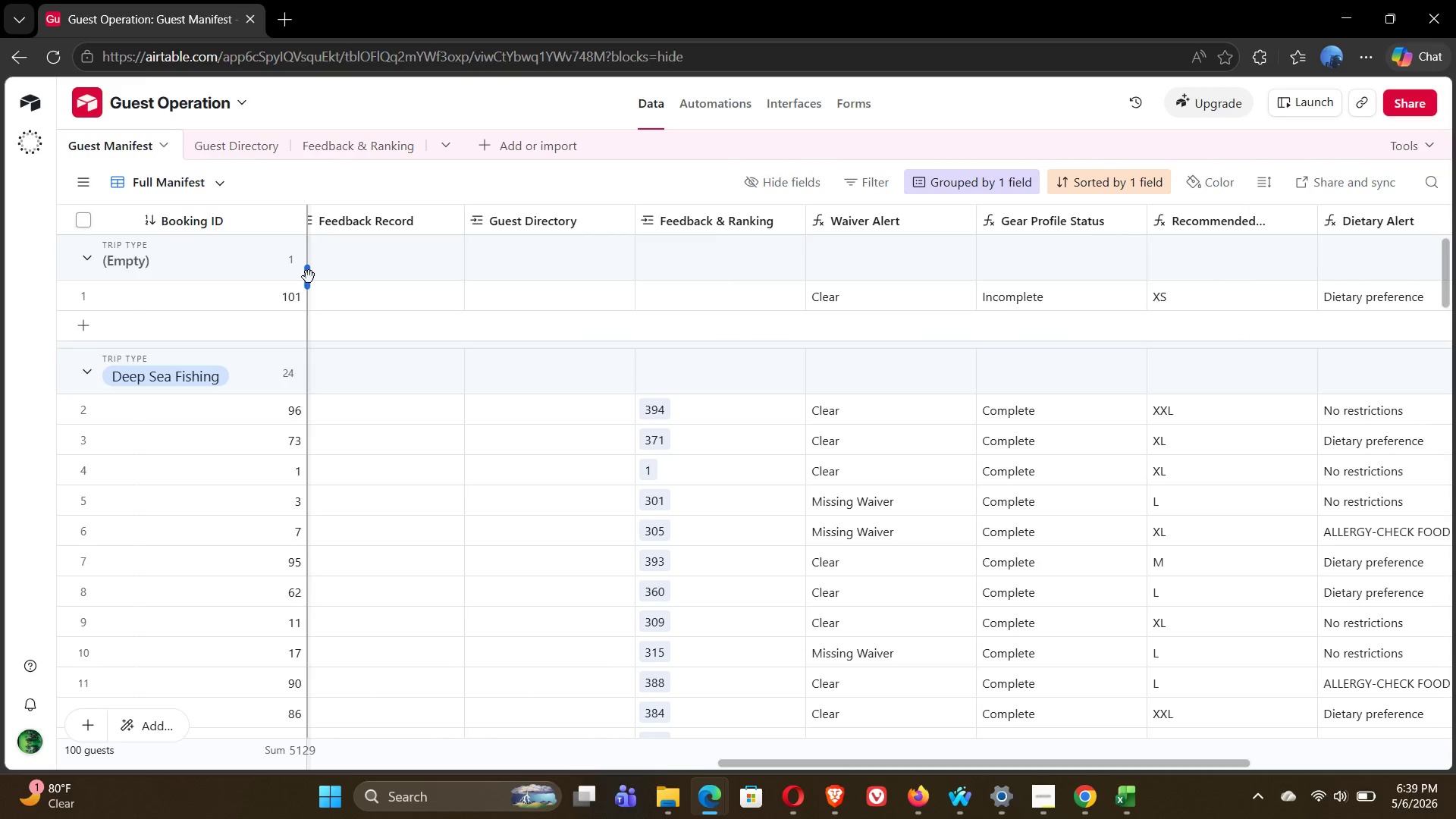 
mouse_move([626, 291])
 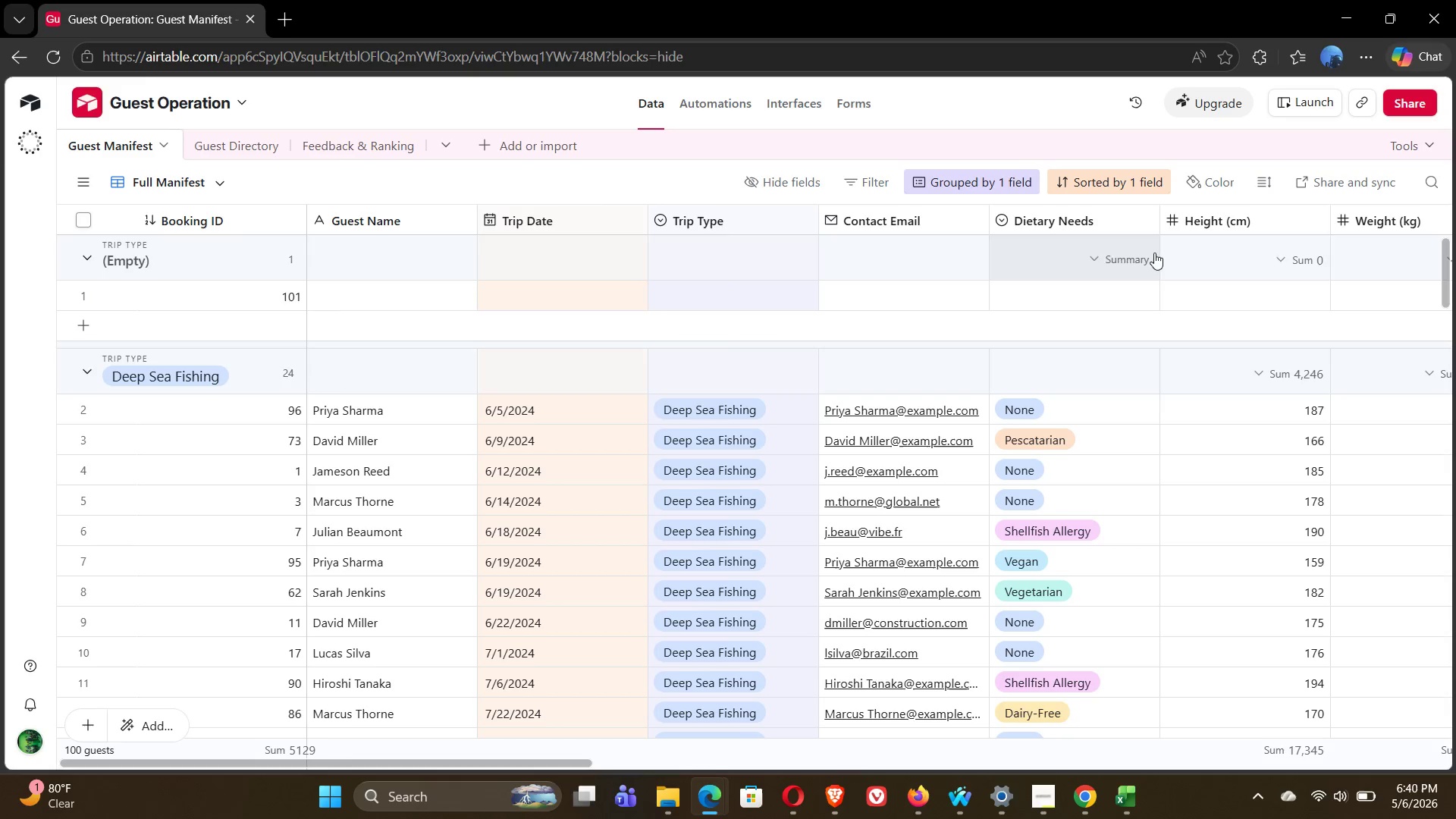 
left_click([1272, 250])
 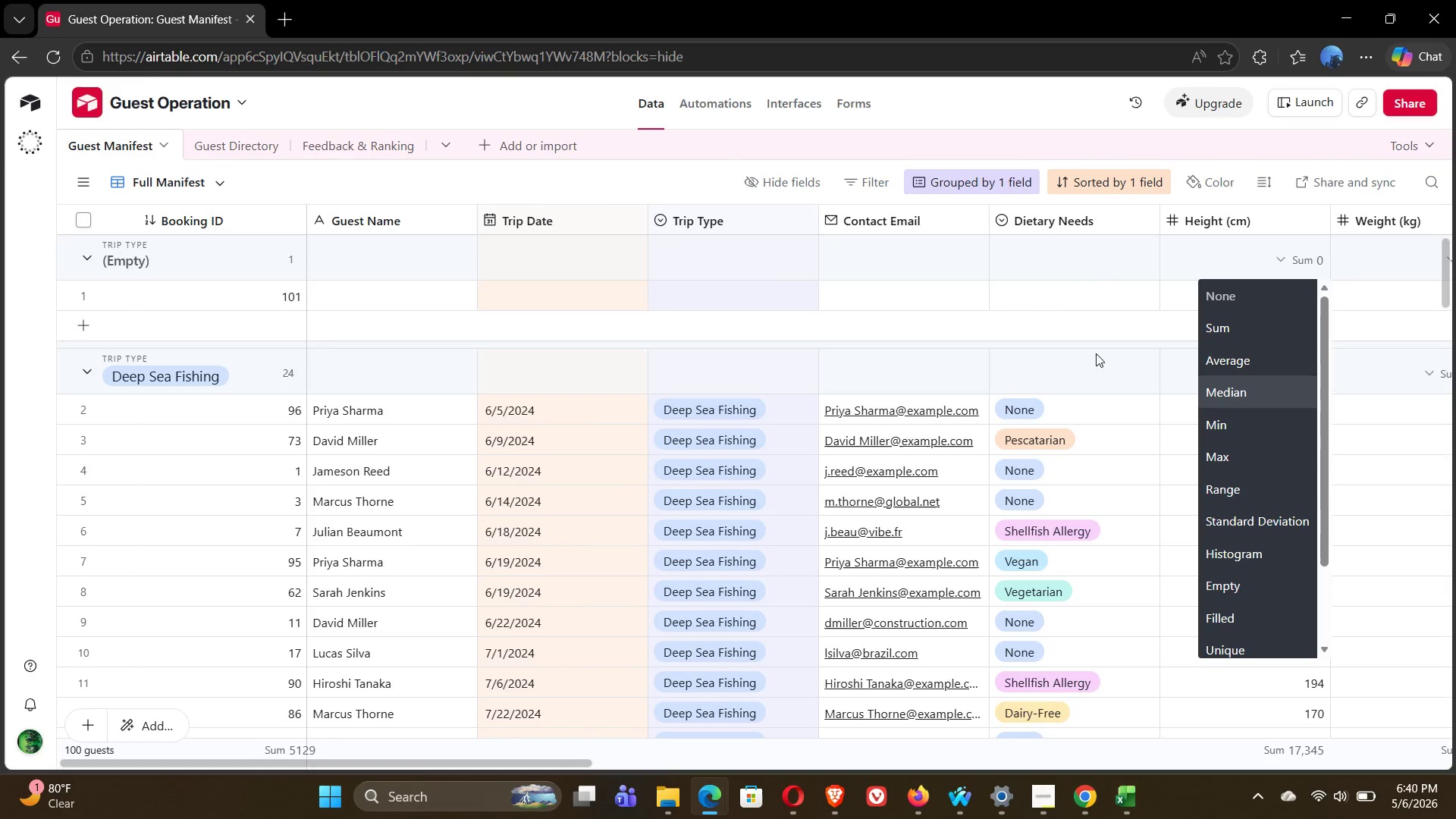 
left_click([1065, 331])
 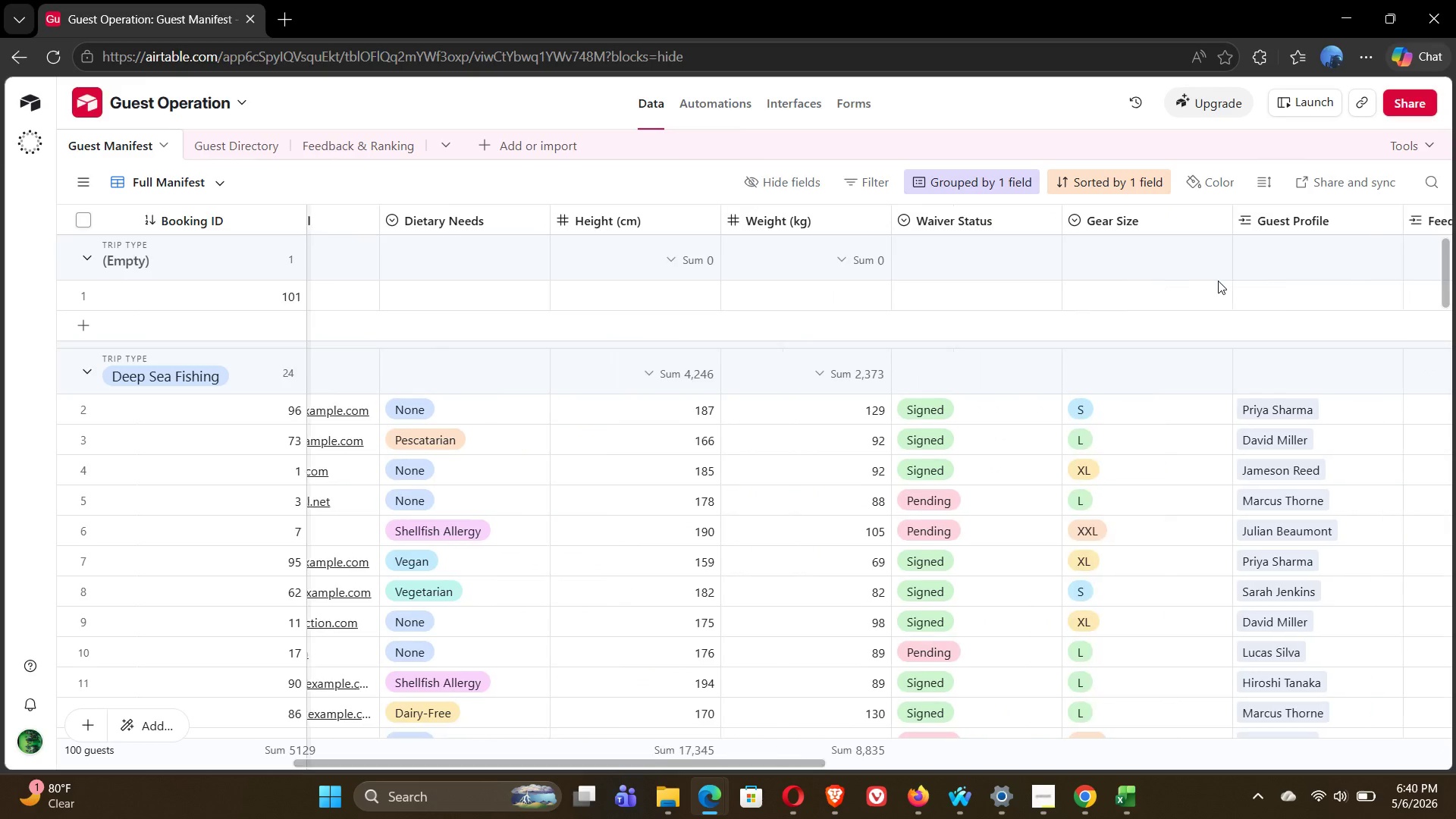 
wait(12.72)
 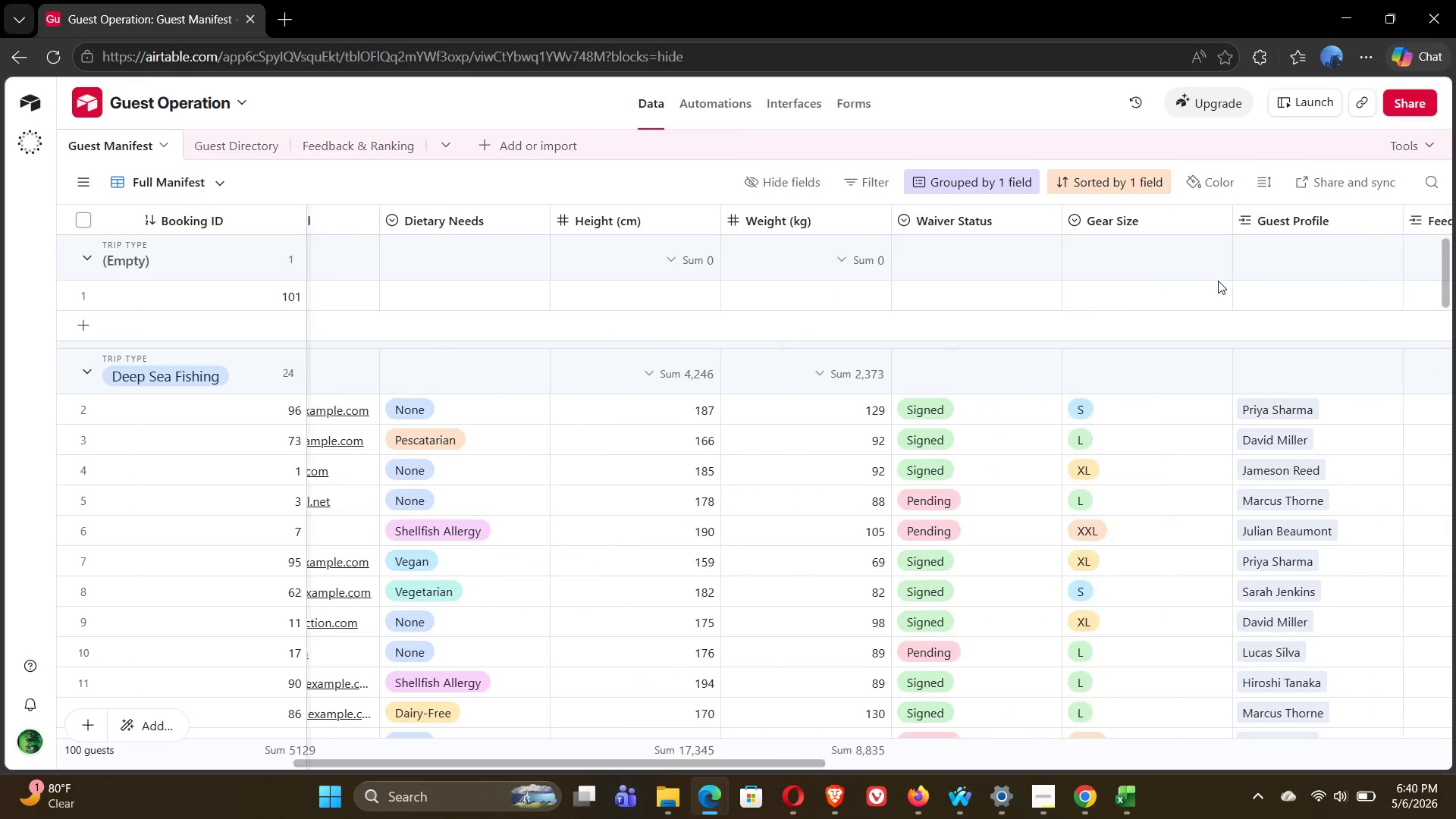 
left_click([1009, 265])
 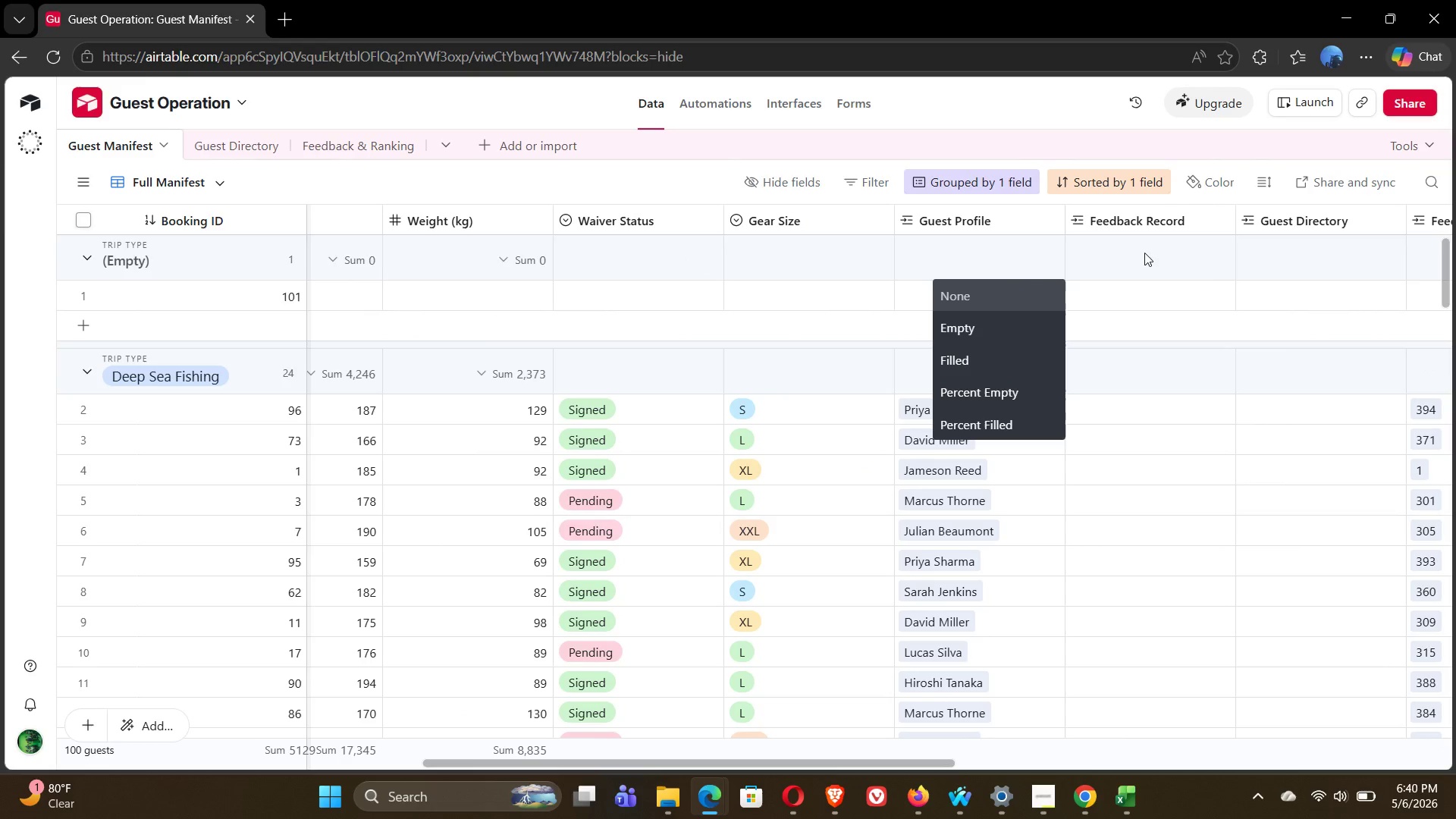 
left_click([1147, 253])
 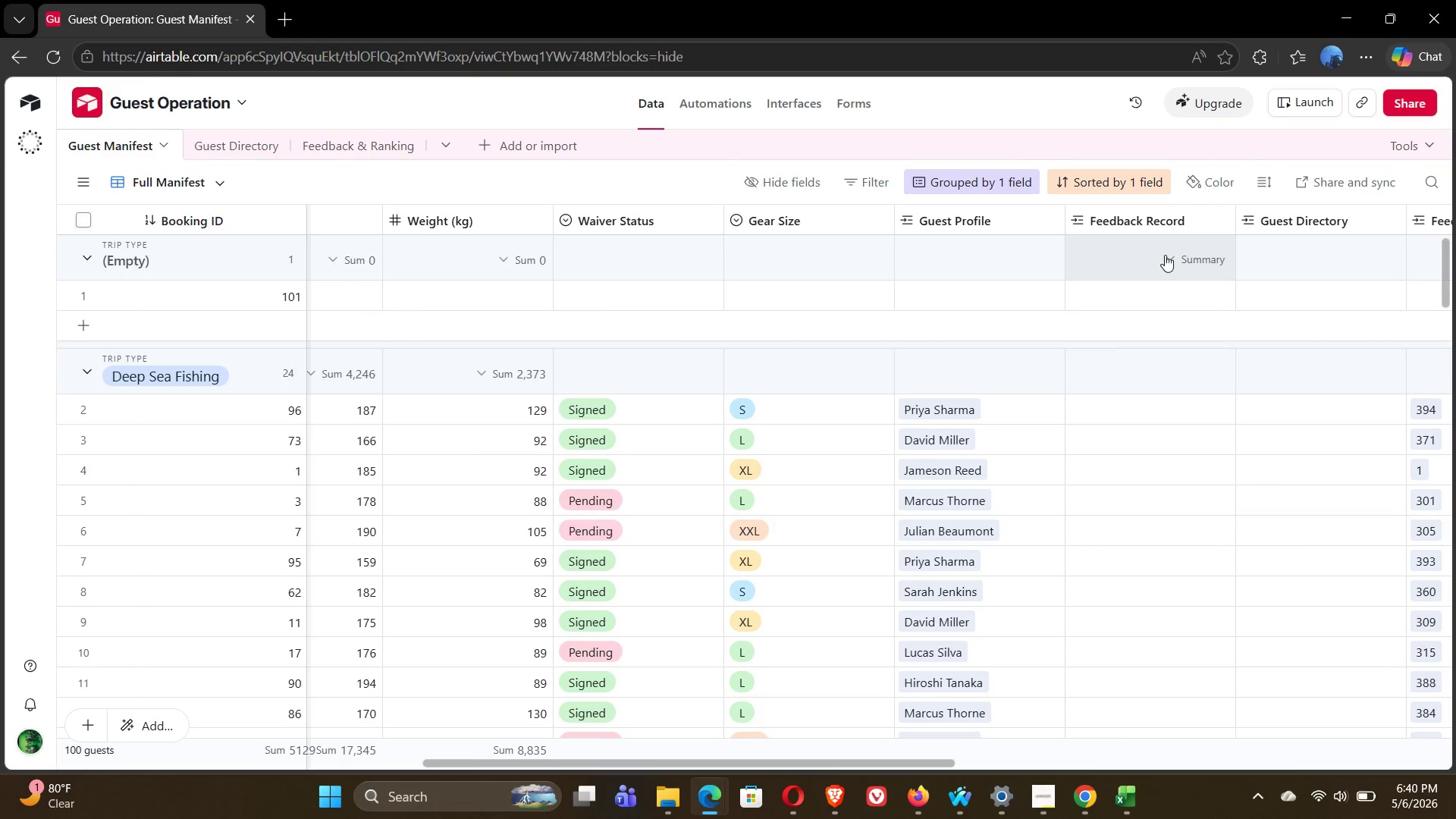 
left_click([1165, 255])
 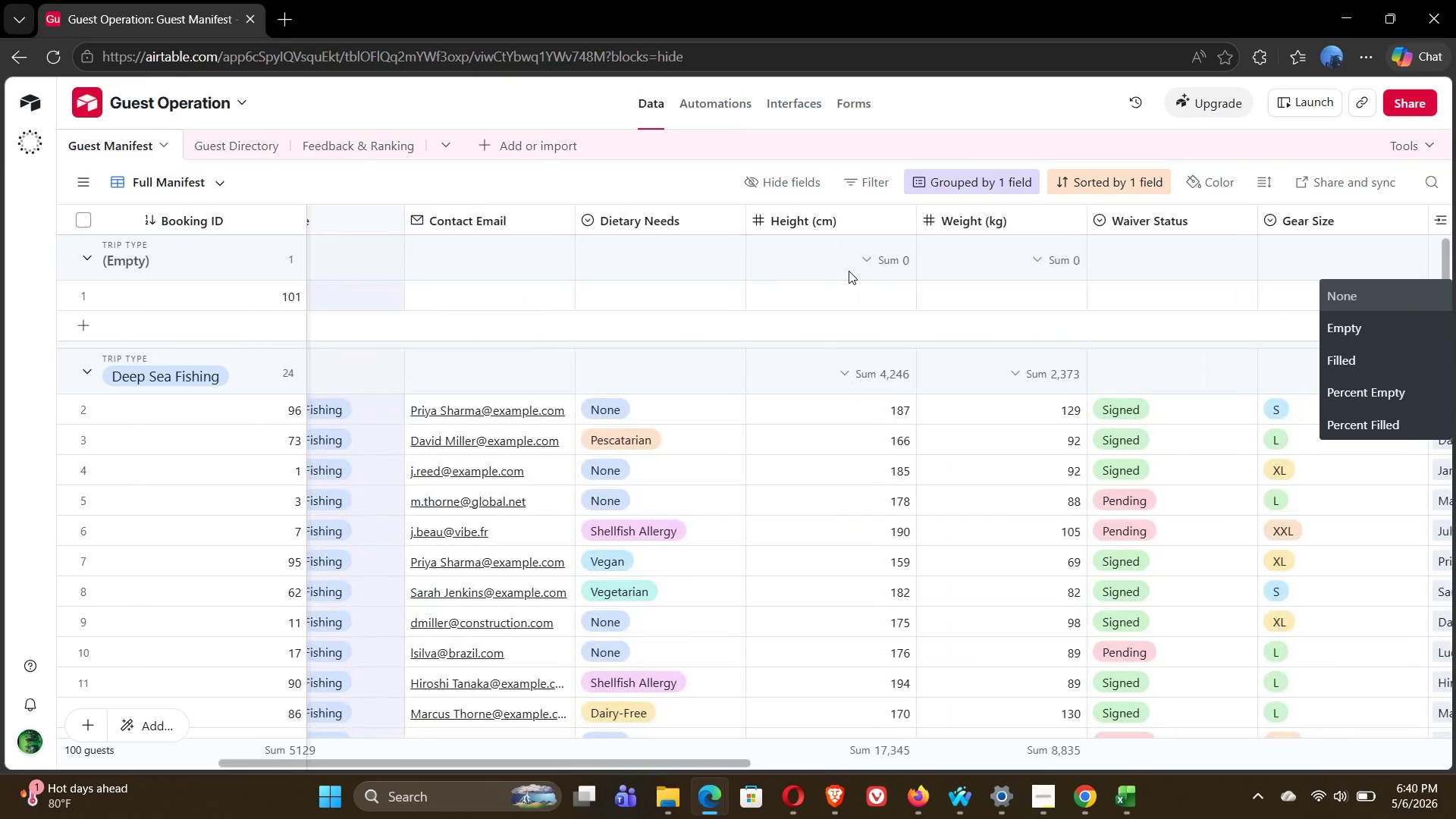 
wait(17.69)
 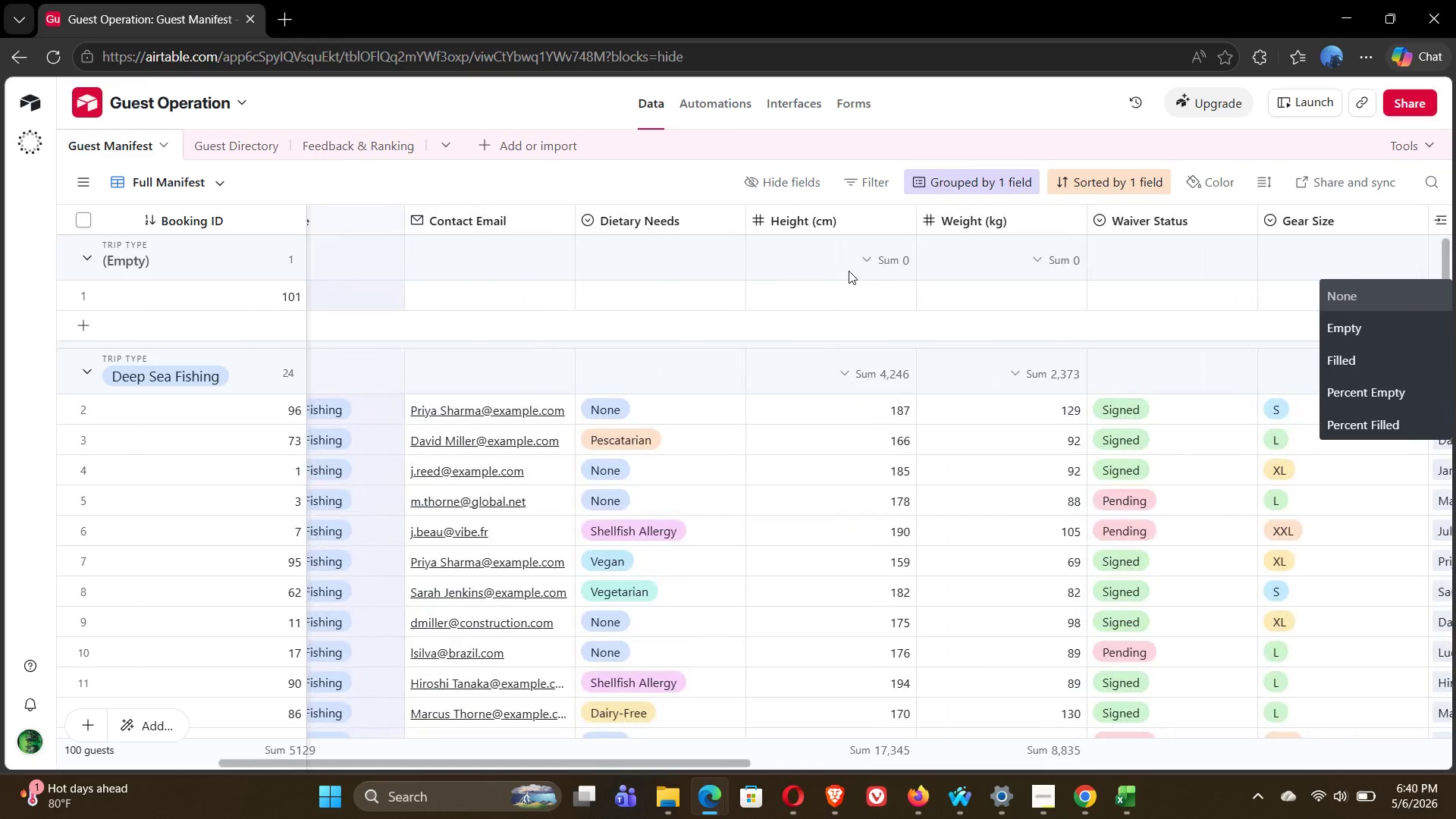 
left_click([154, 300])
 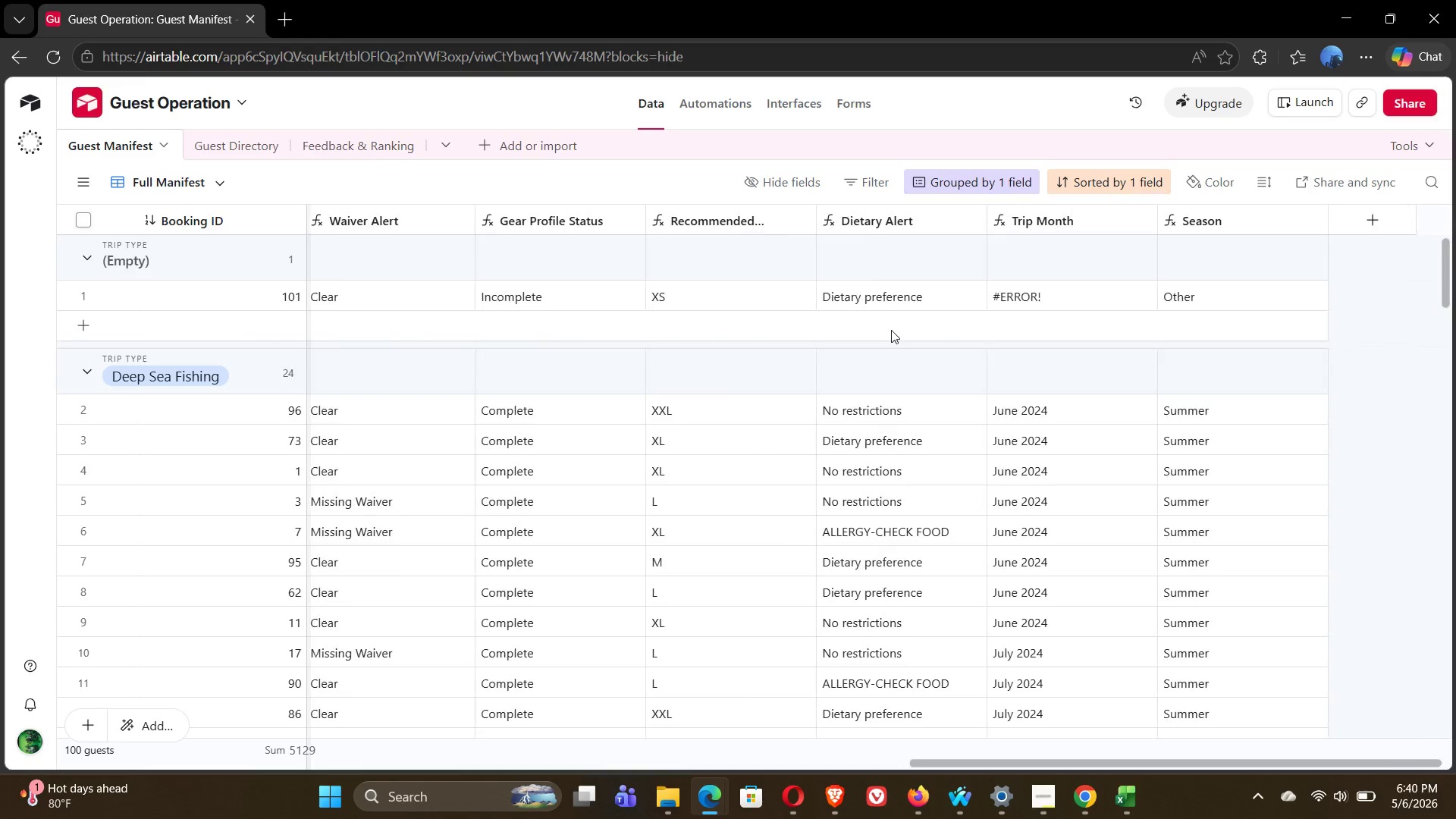 
wait(5.22)
 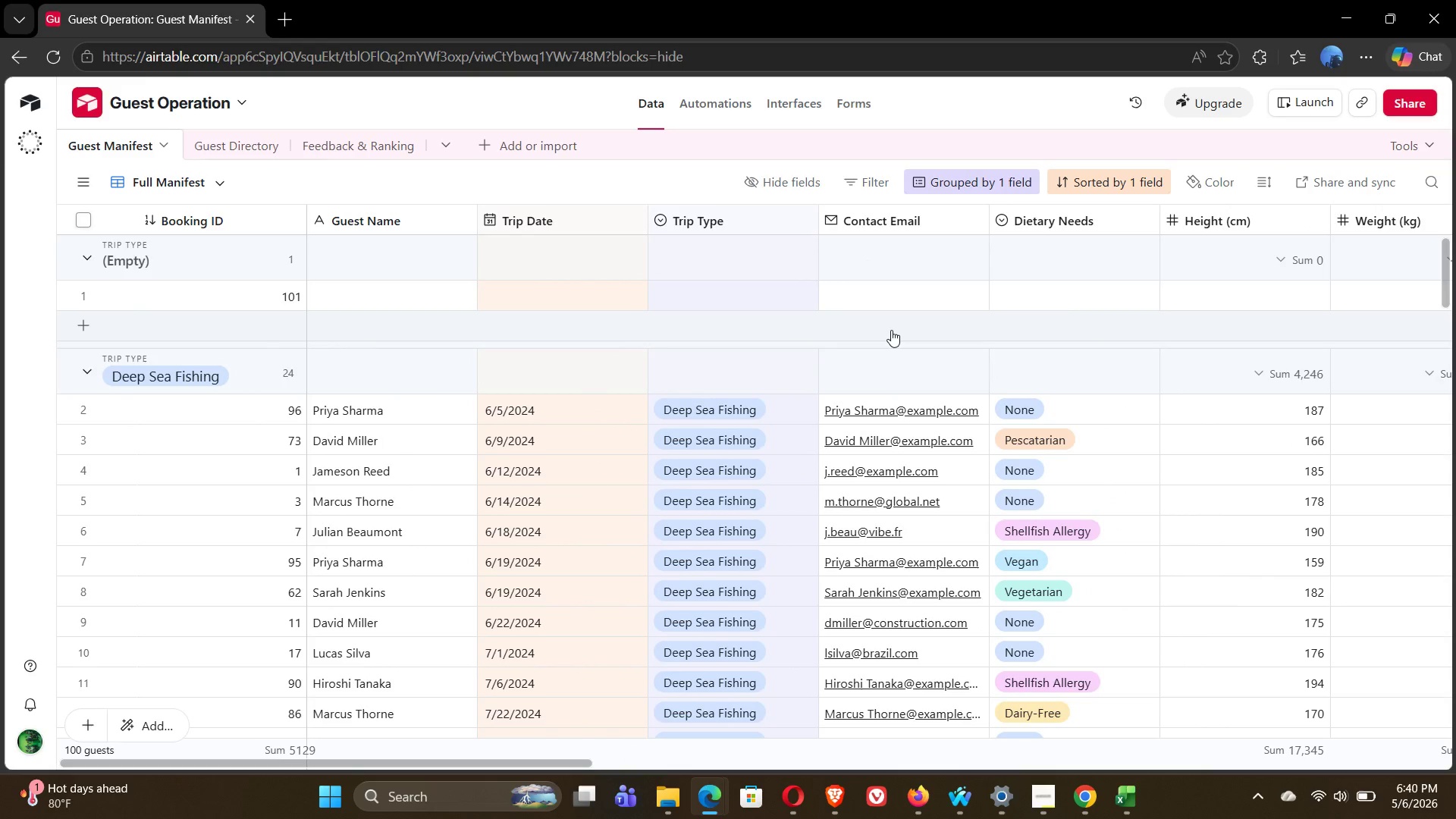 
left_click([1046, 296])
 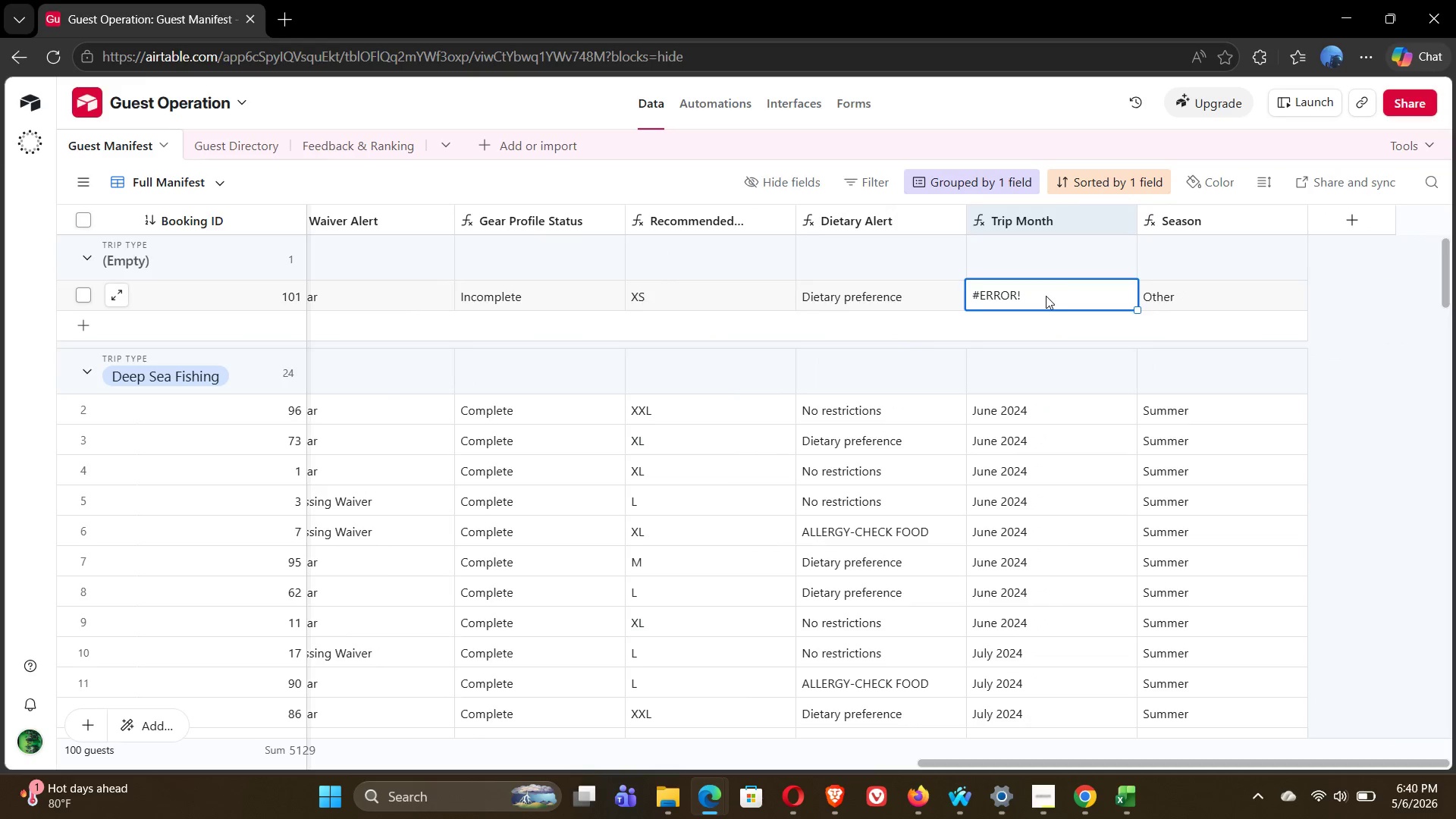 
double_click([1046, 296])
 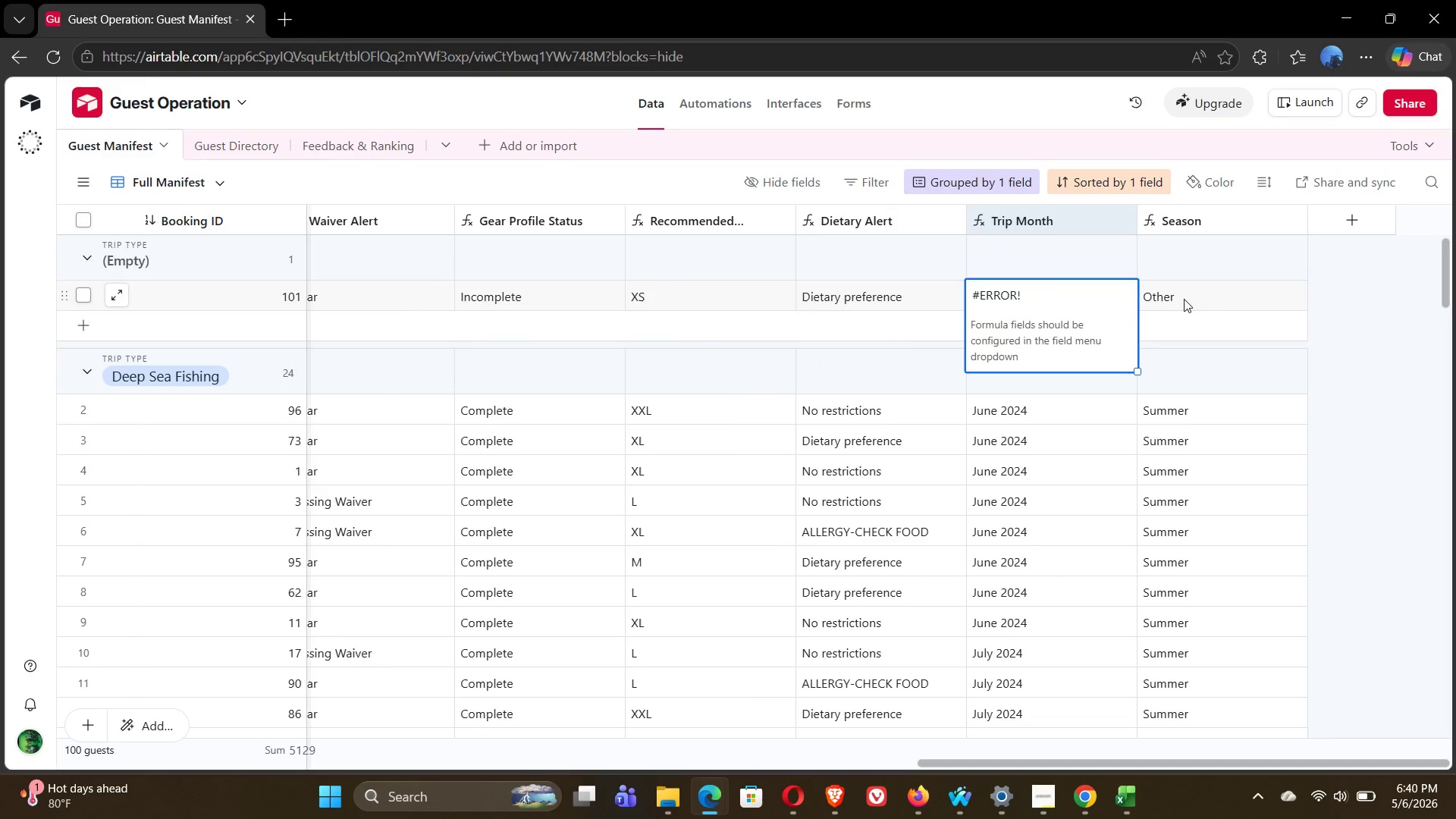 
left_click([1188, 299])
 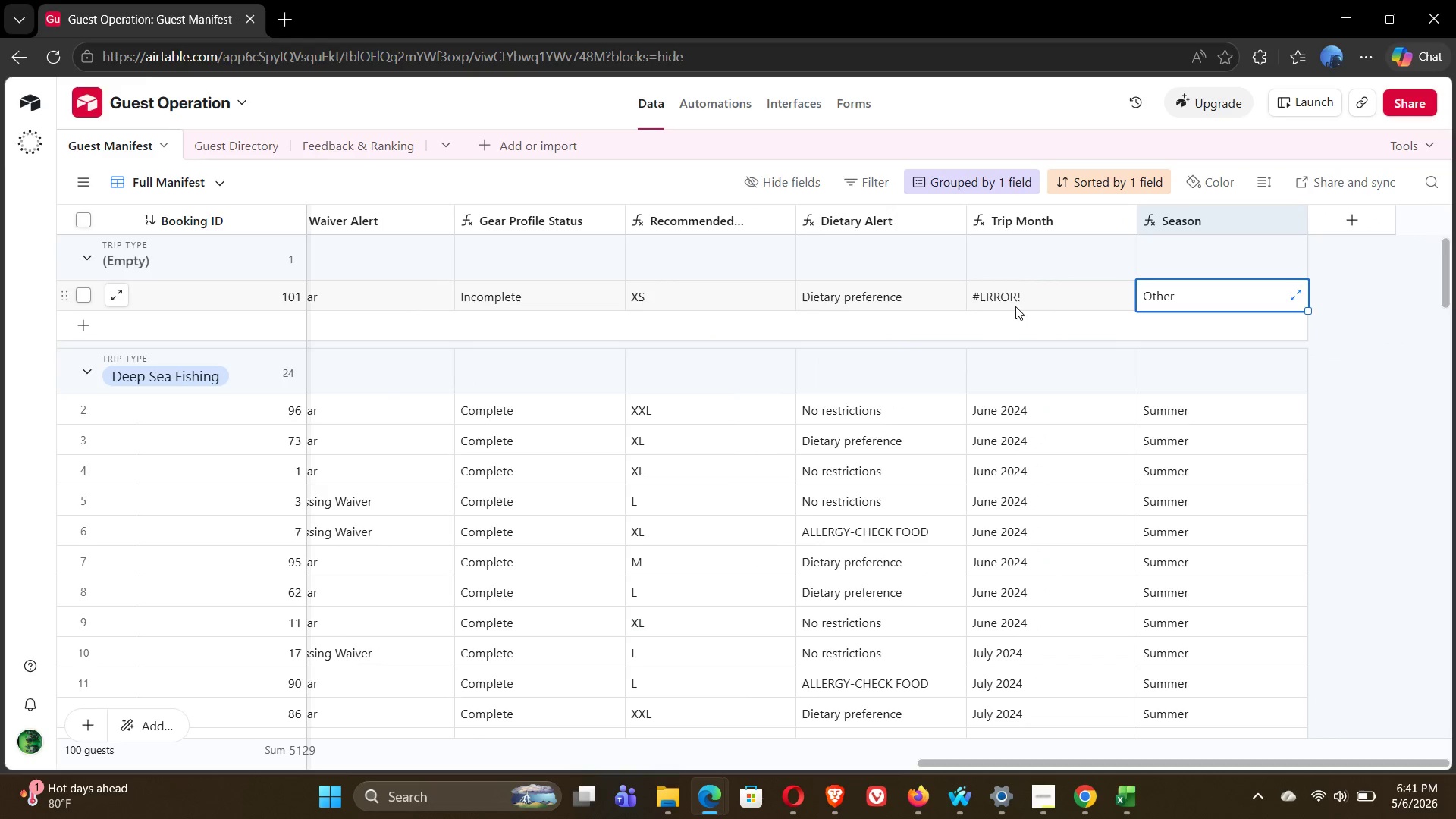 
left_click([1015, 306])
 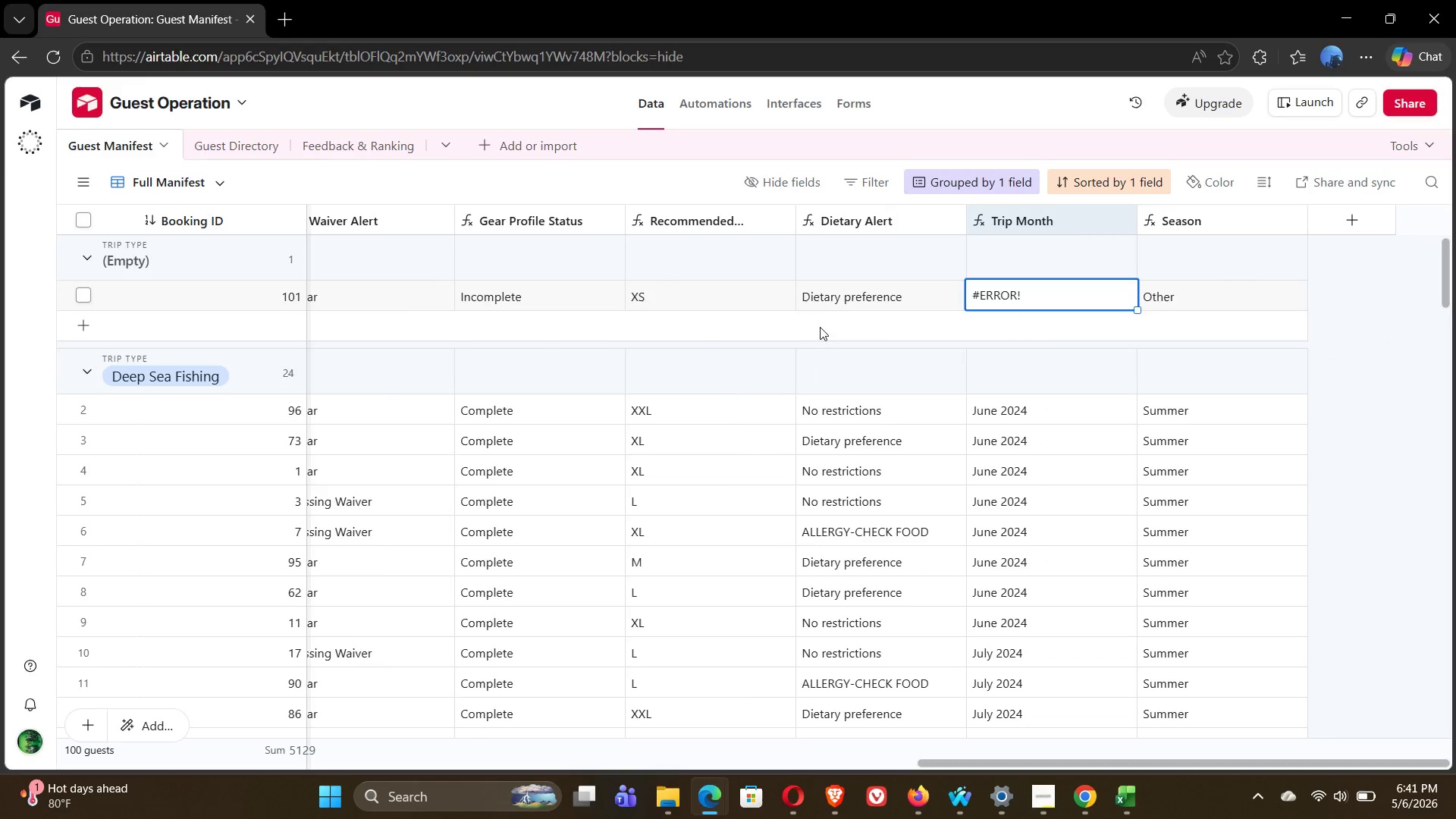 
mouse_move([529, 336])
 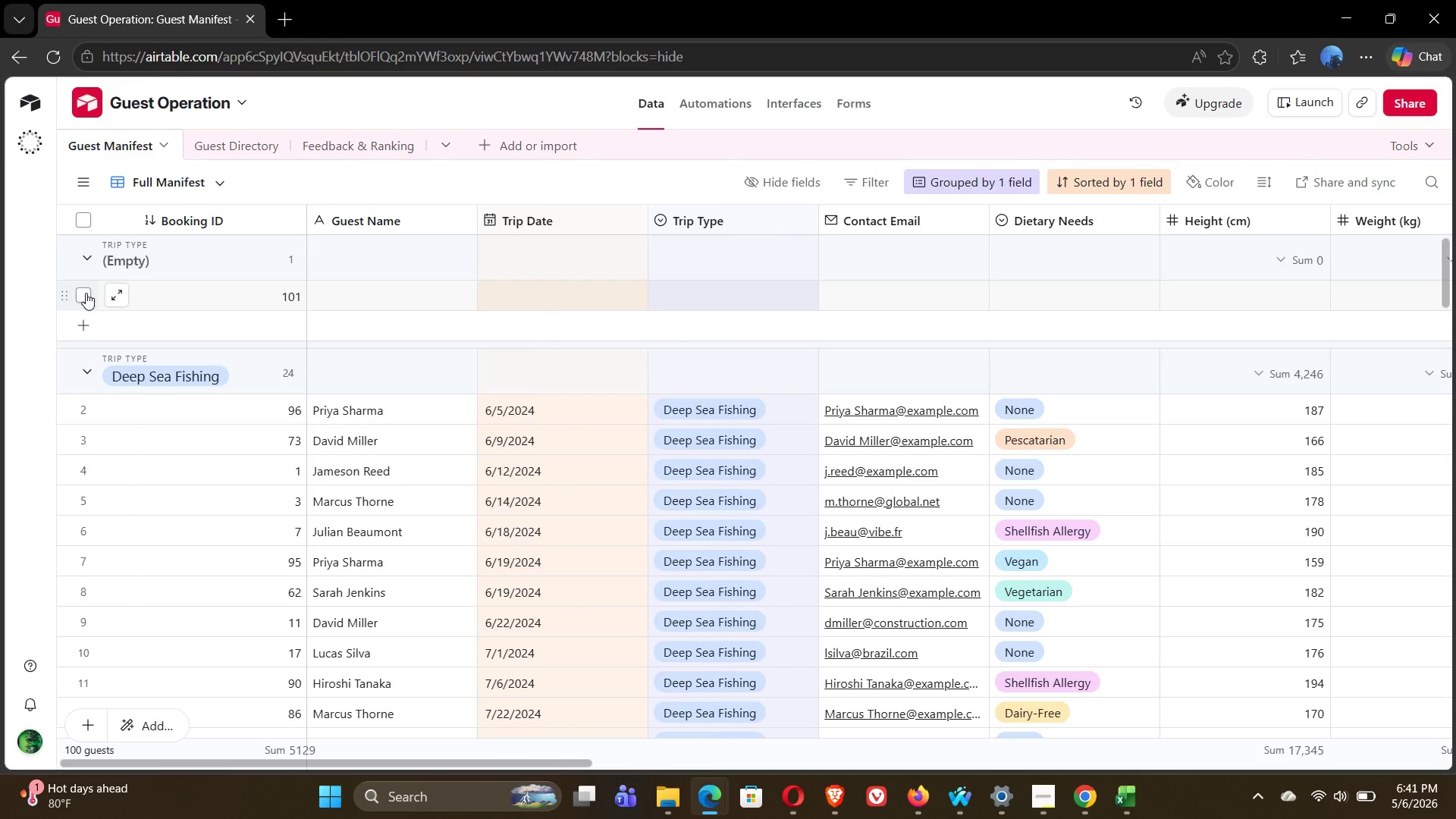 
left_click([86, 299])
 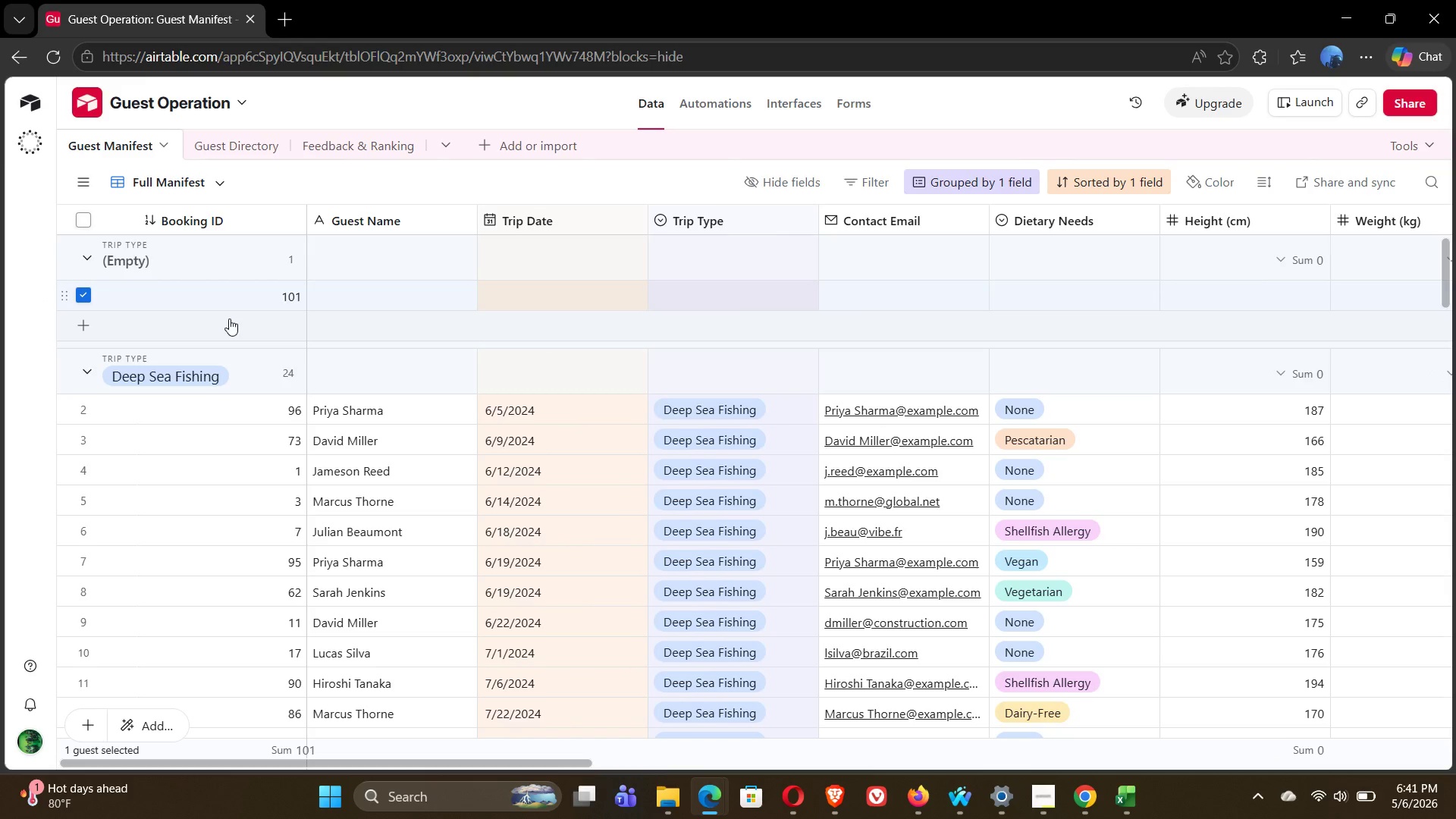 
right_click([150, 299])
 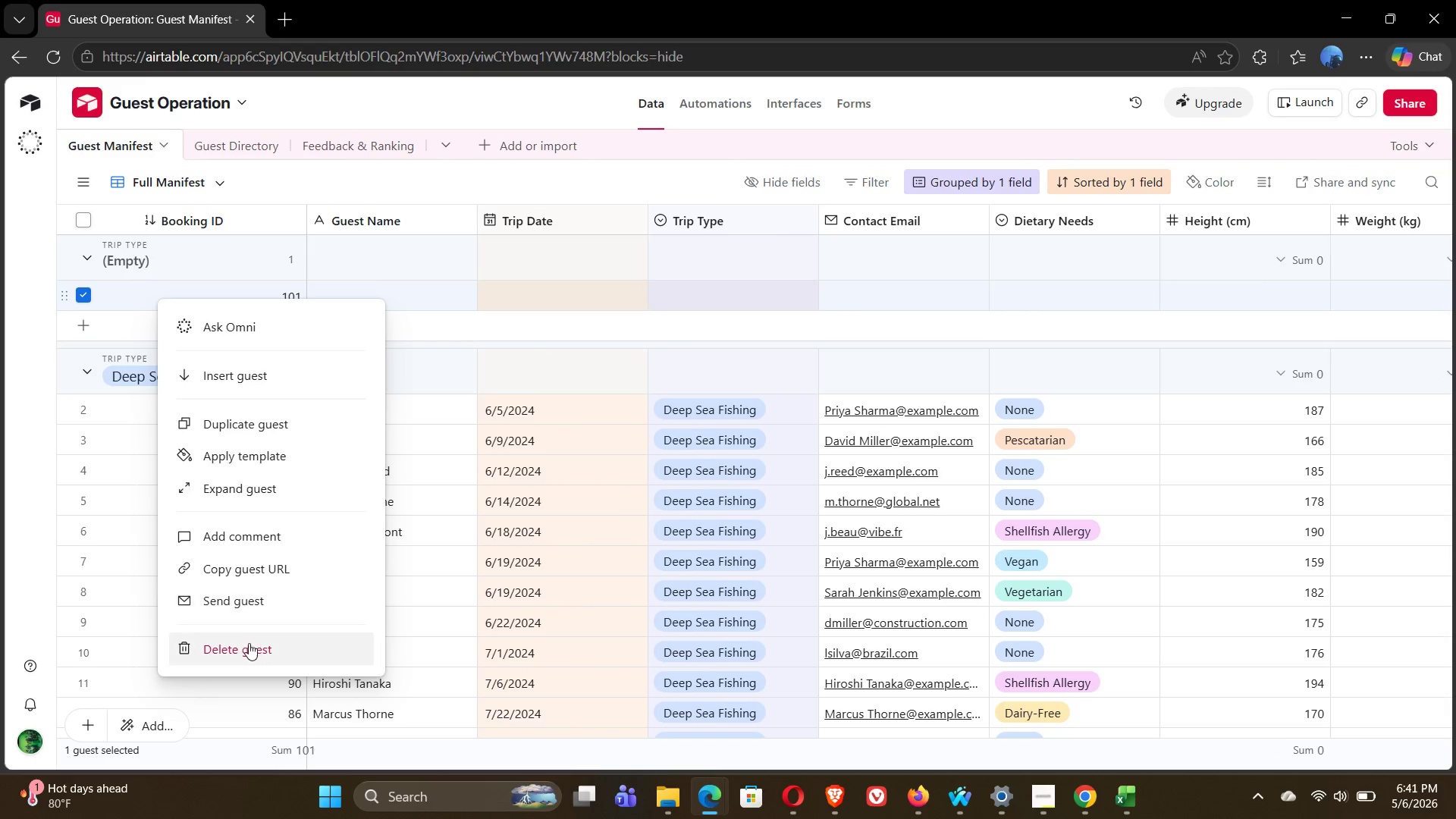 
left_click([243, 651])
 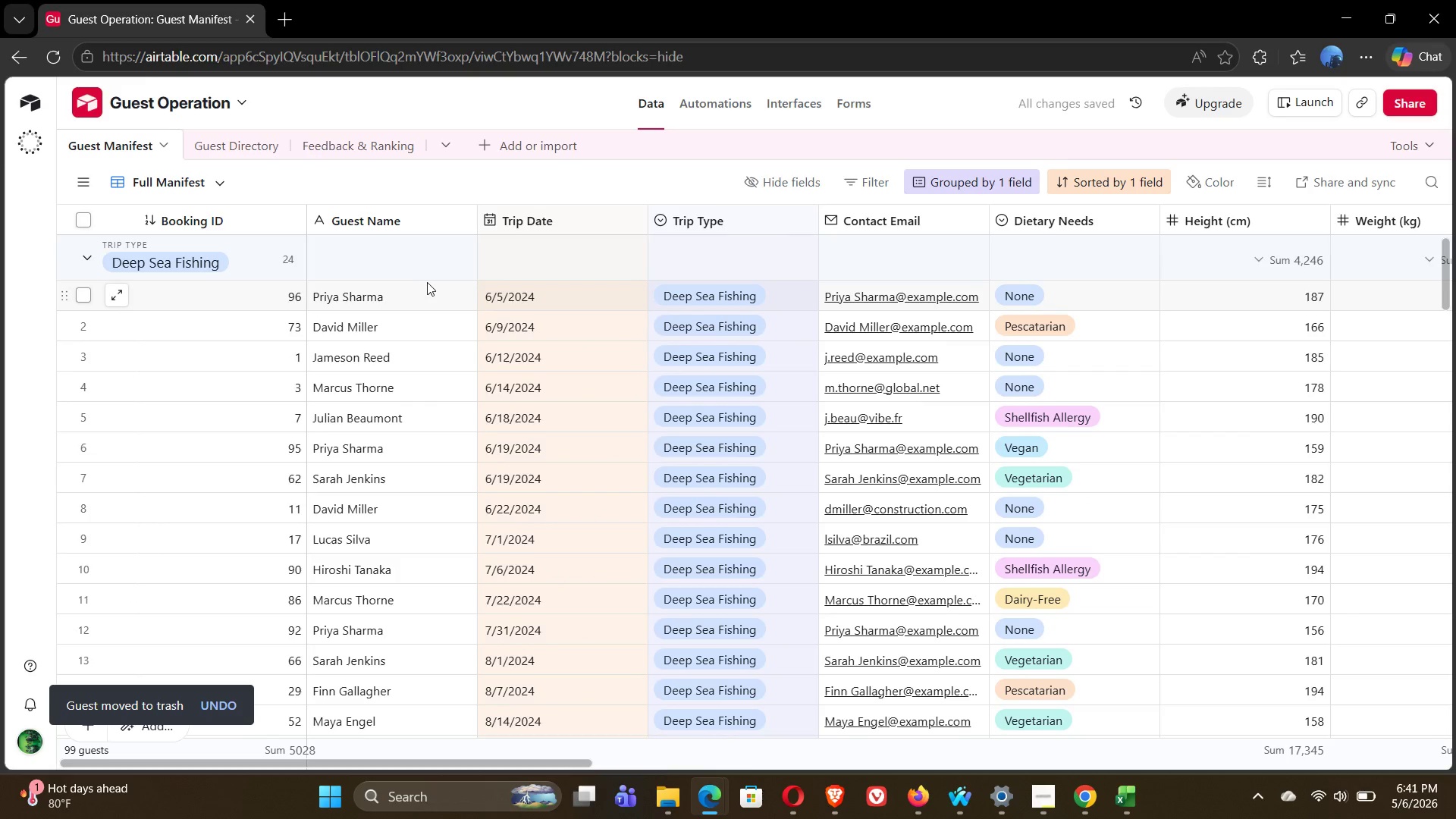 
wait(5.77)
 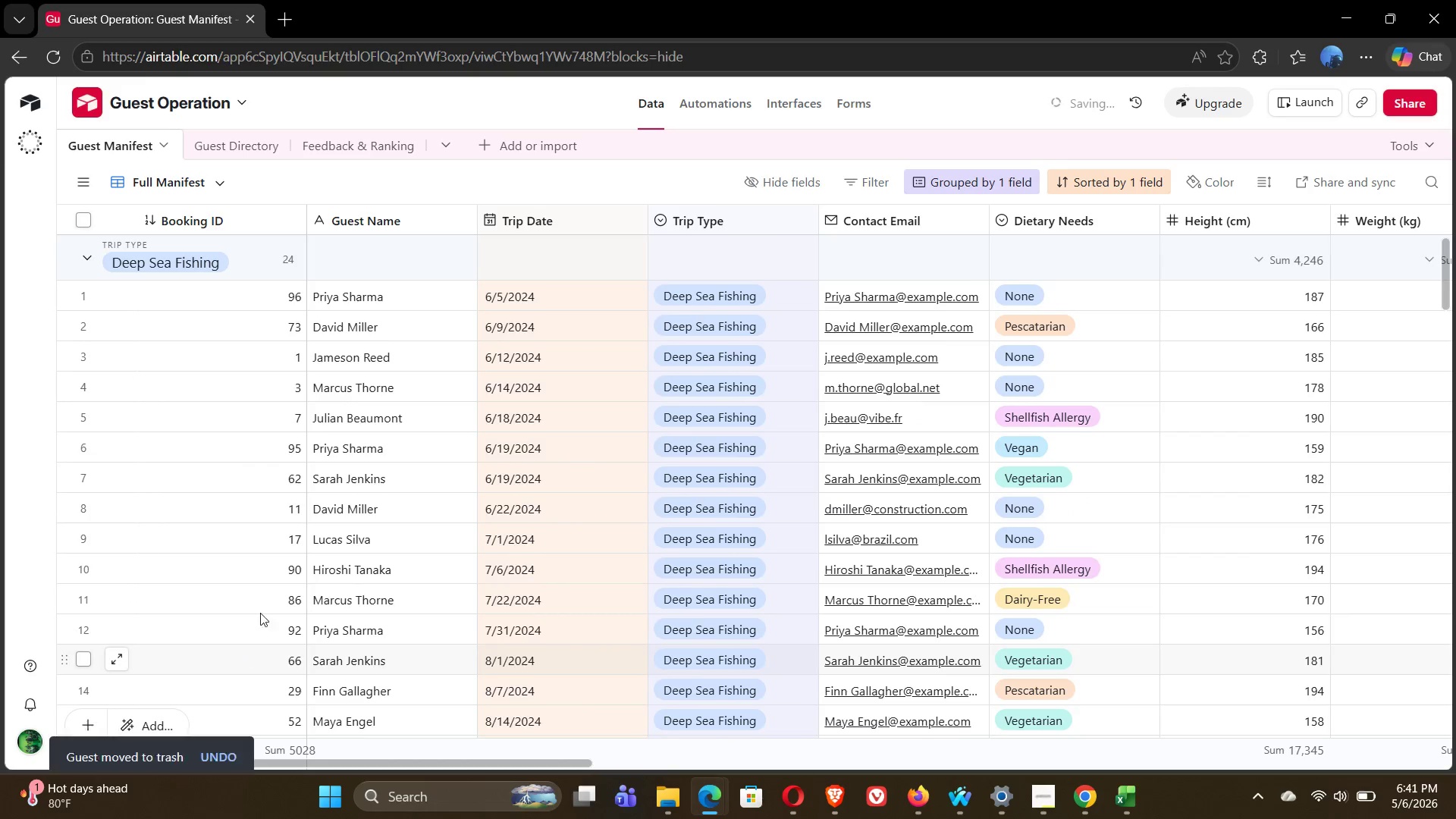 
key(Control+Z)
 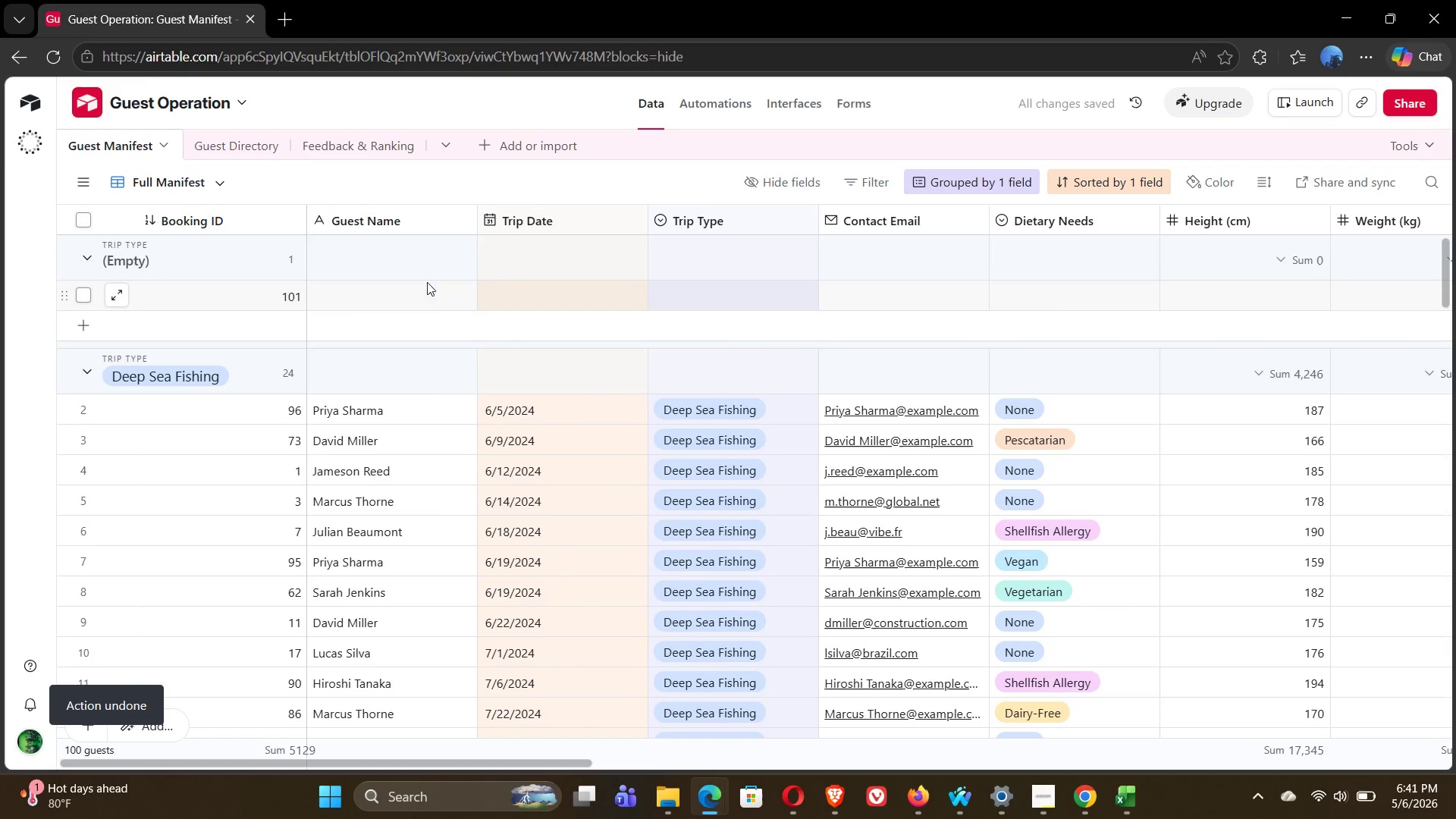 
wait(8.33)
 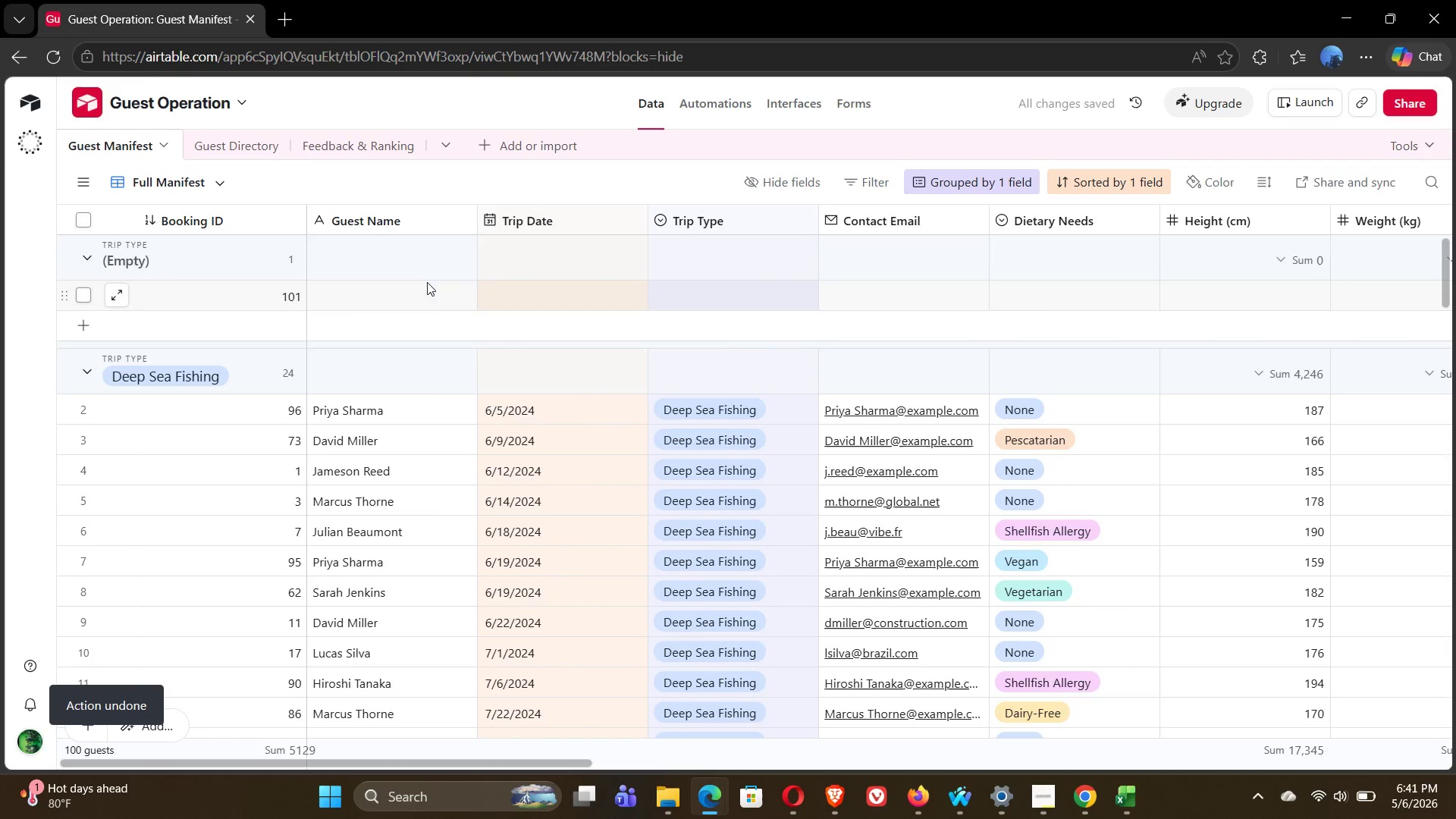 
left_click([290, 257])
 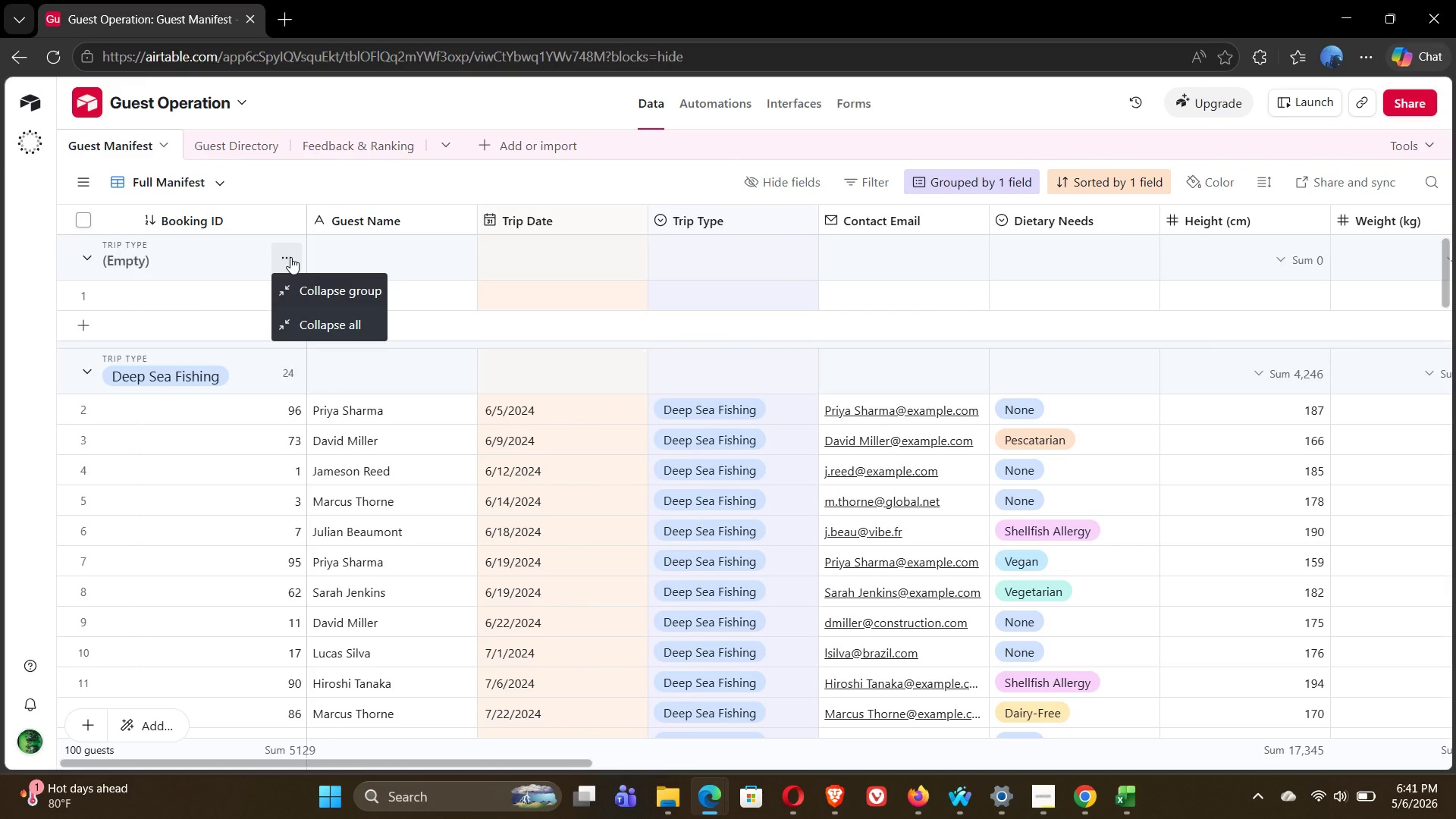 
left_click([290, 257])
 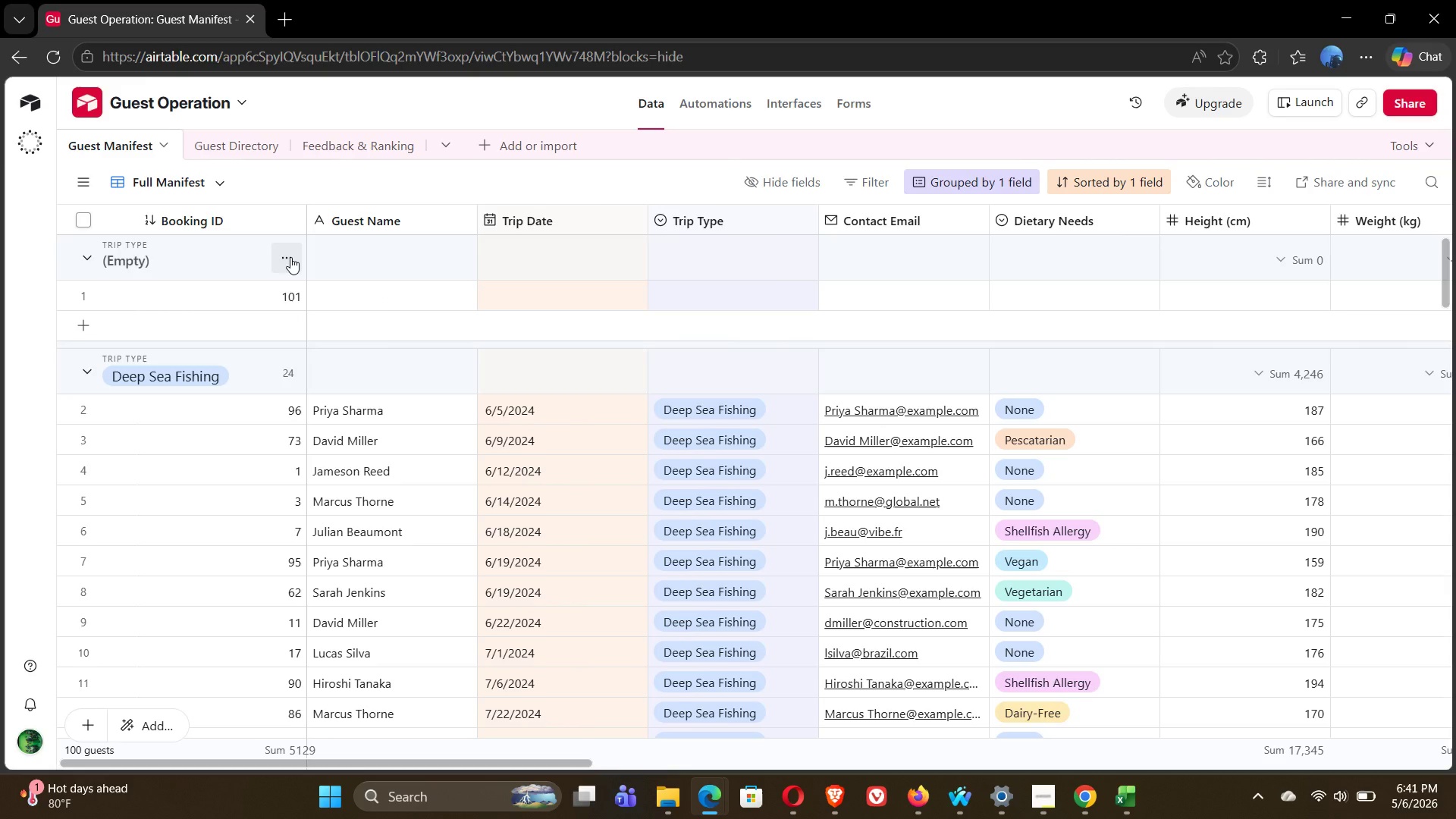 
left_click([290, 257])
 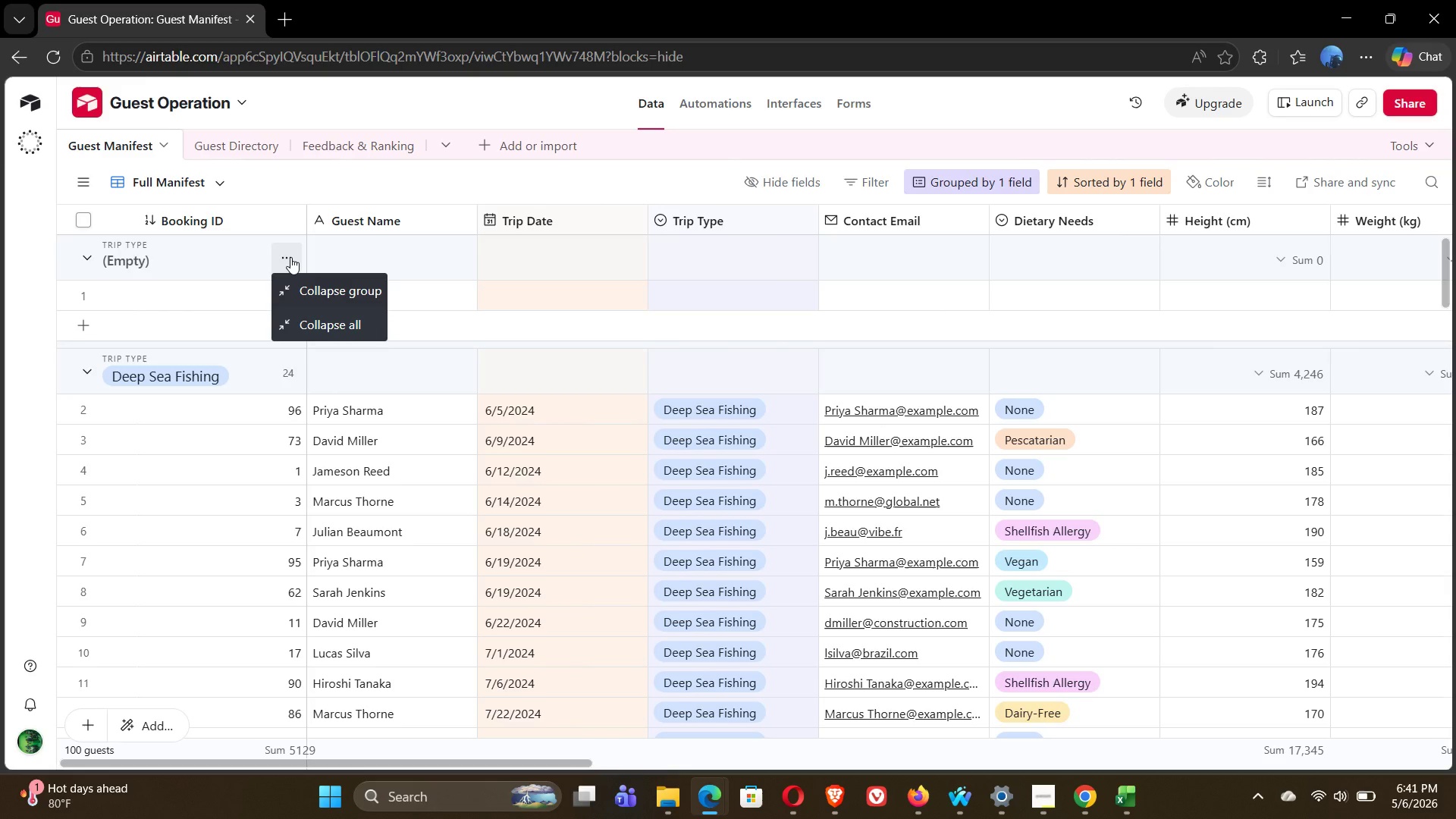 
left_click([290, 257])
 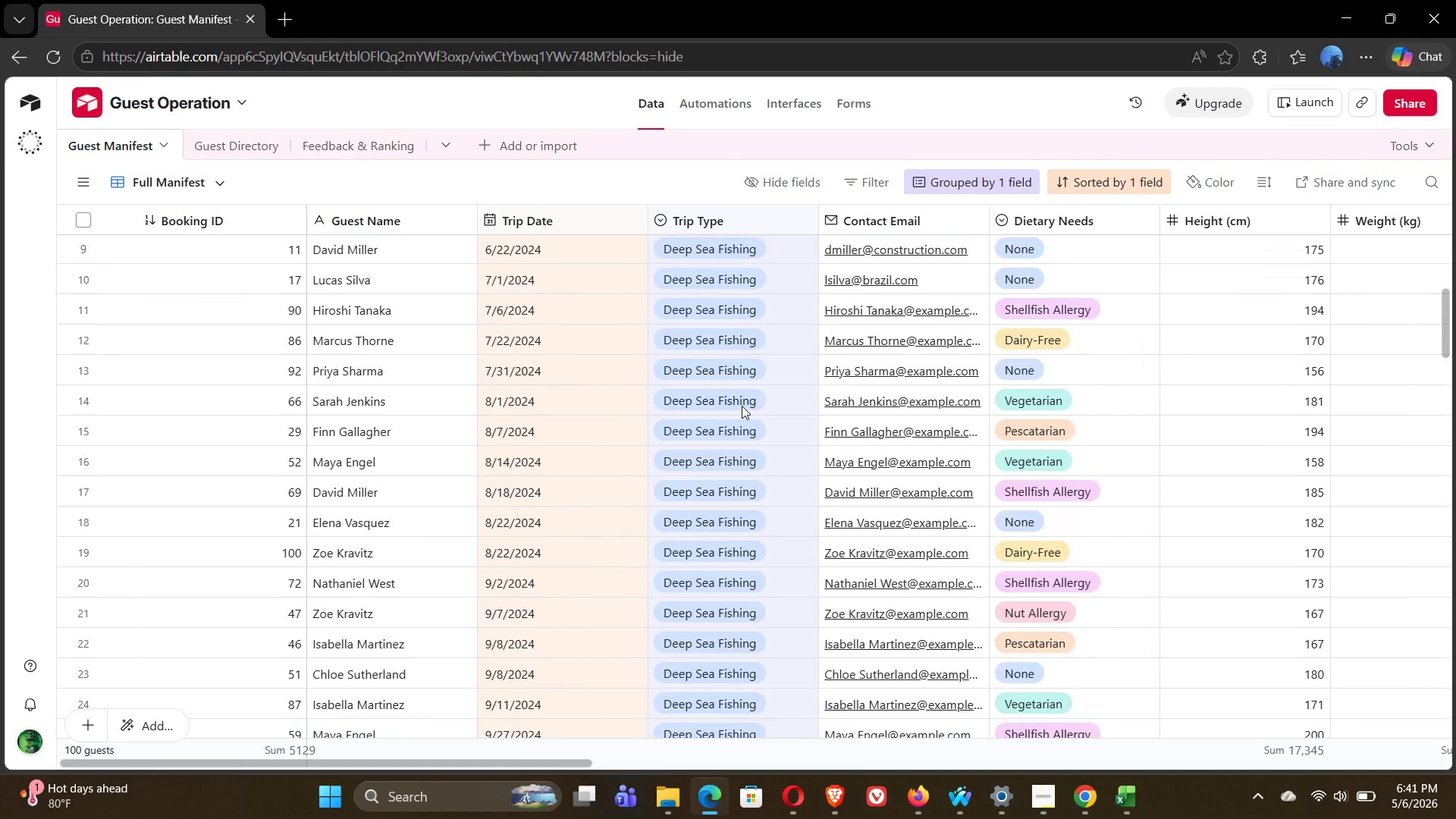 
wait(16.64)
 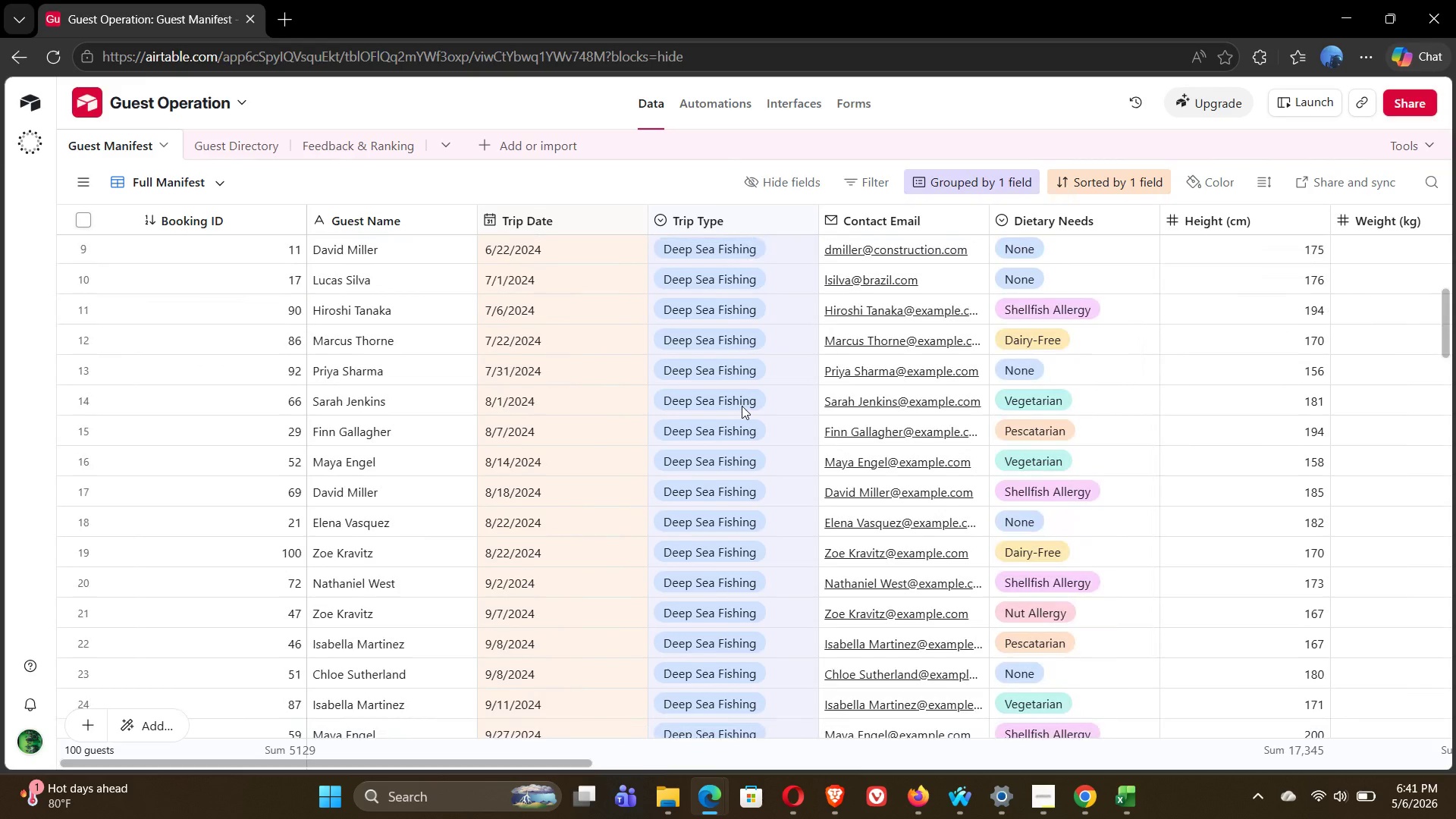 
left_click([403, 410])
 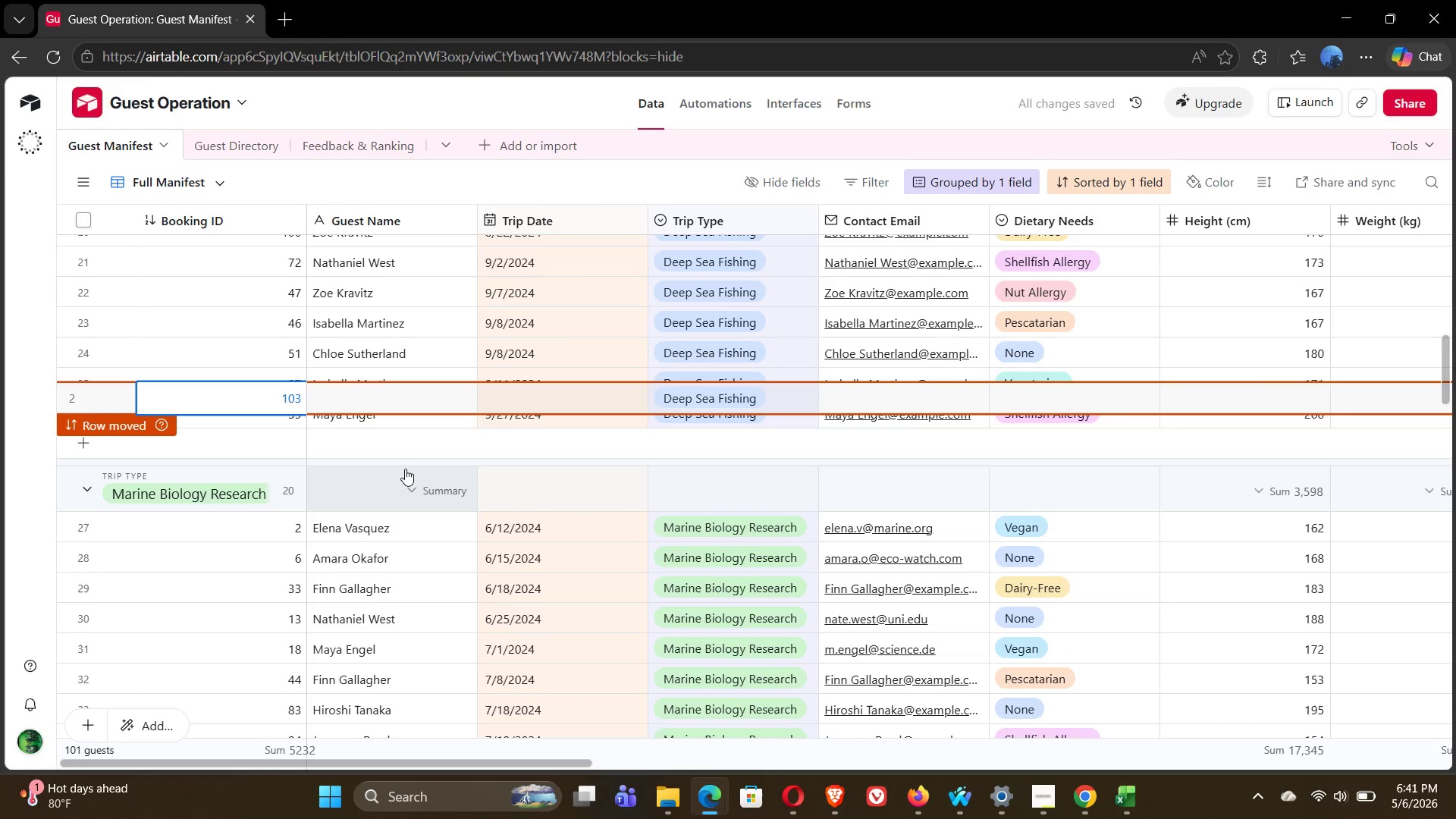 
left_click([246, 341])
 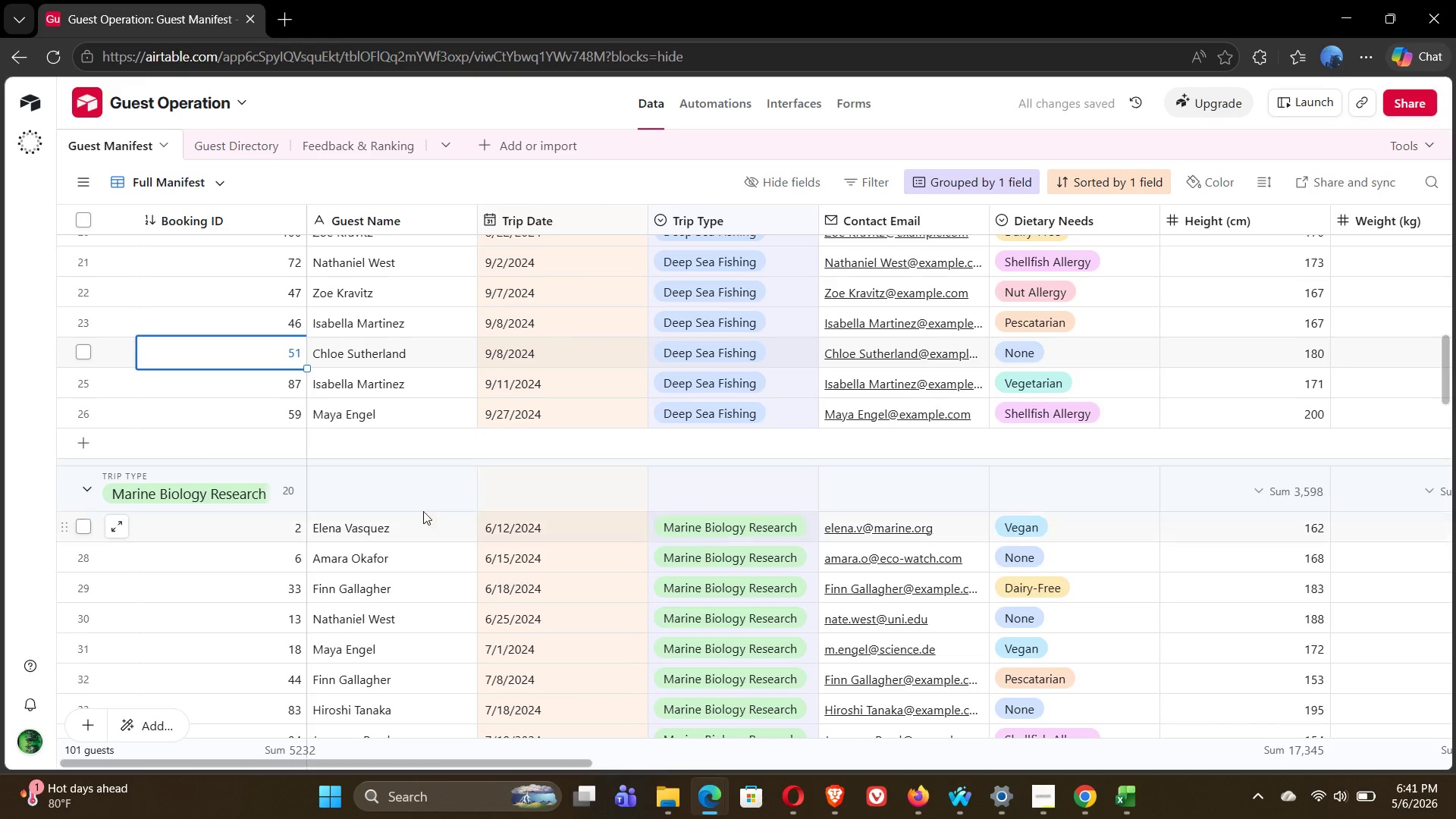 
left_click([413, 497])
 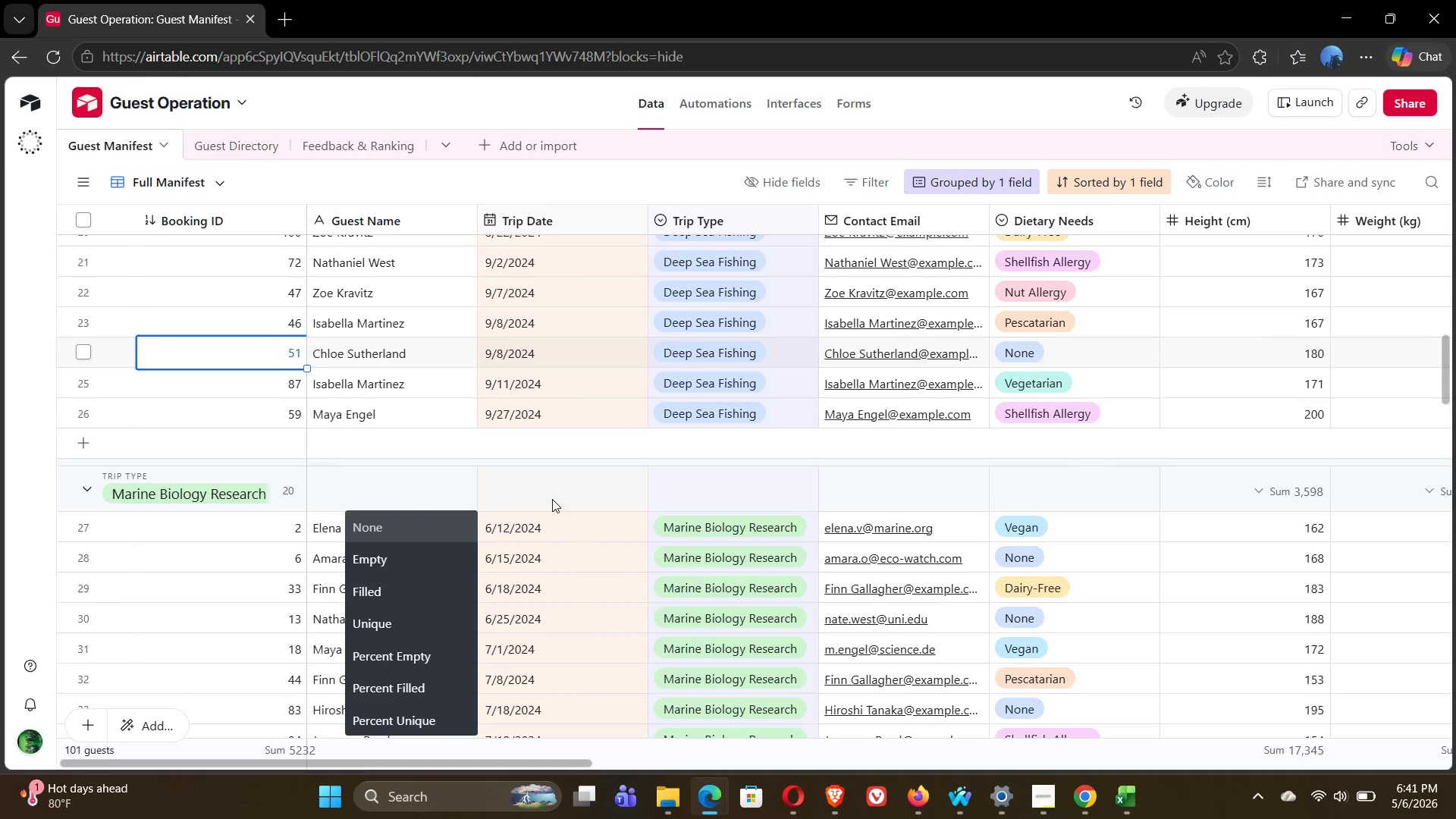 
left_click([592, 489])
 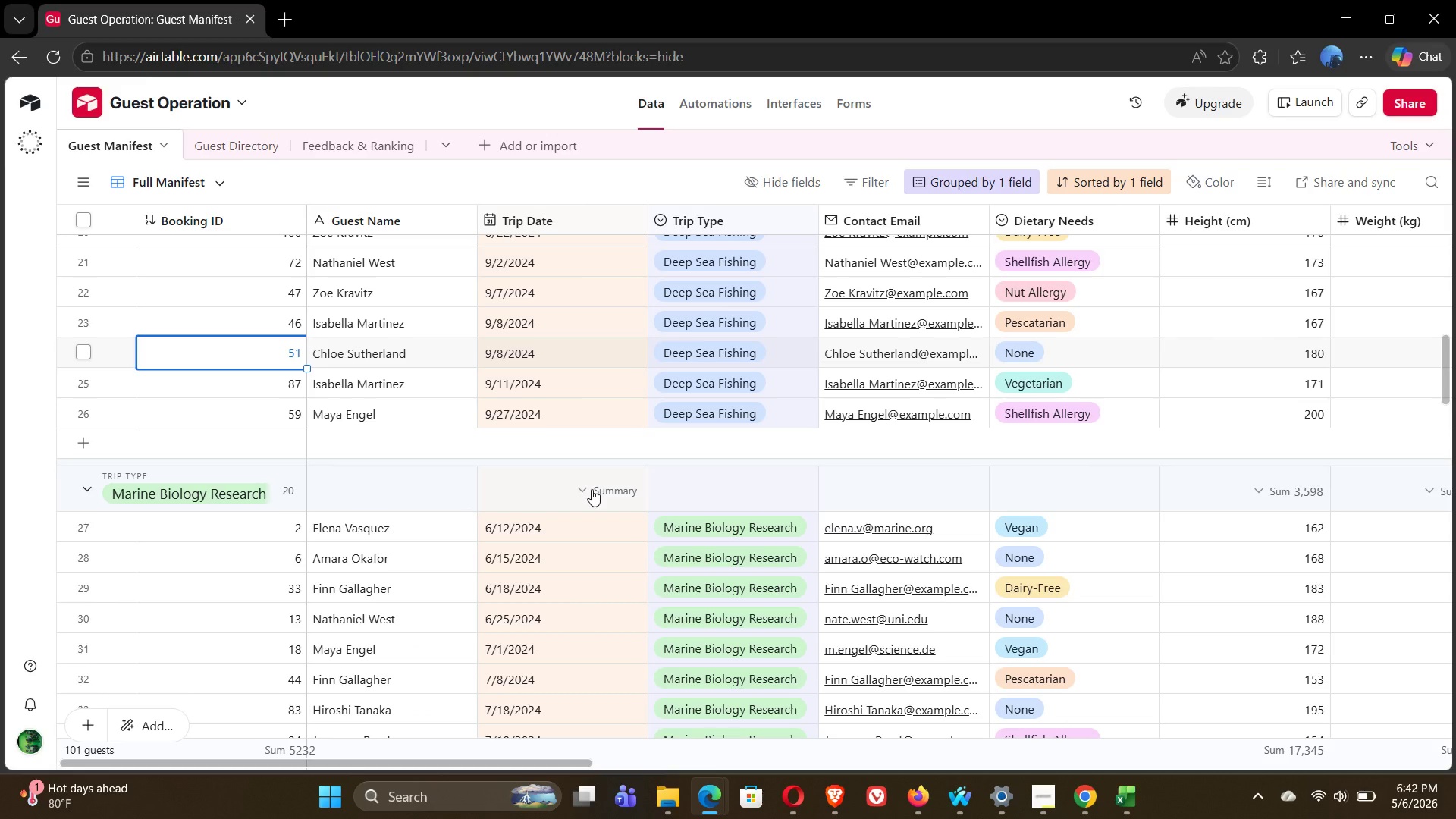 
left_click([592, 489])
 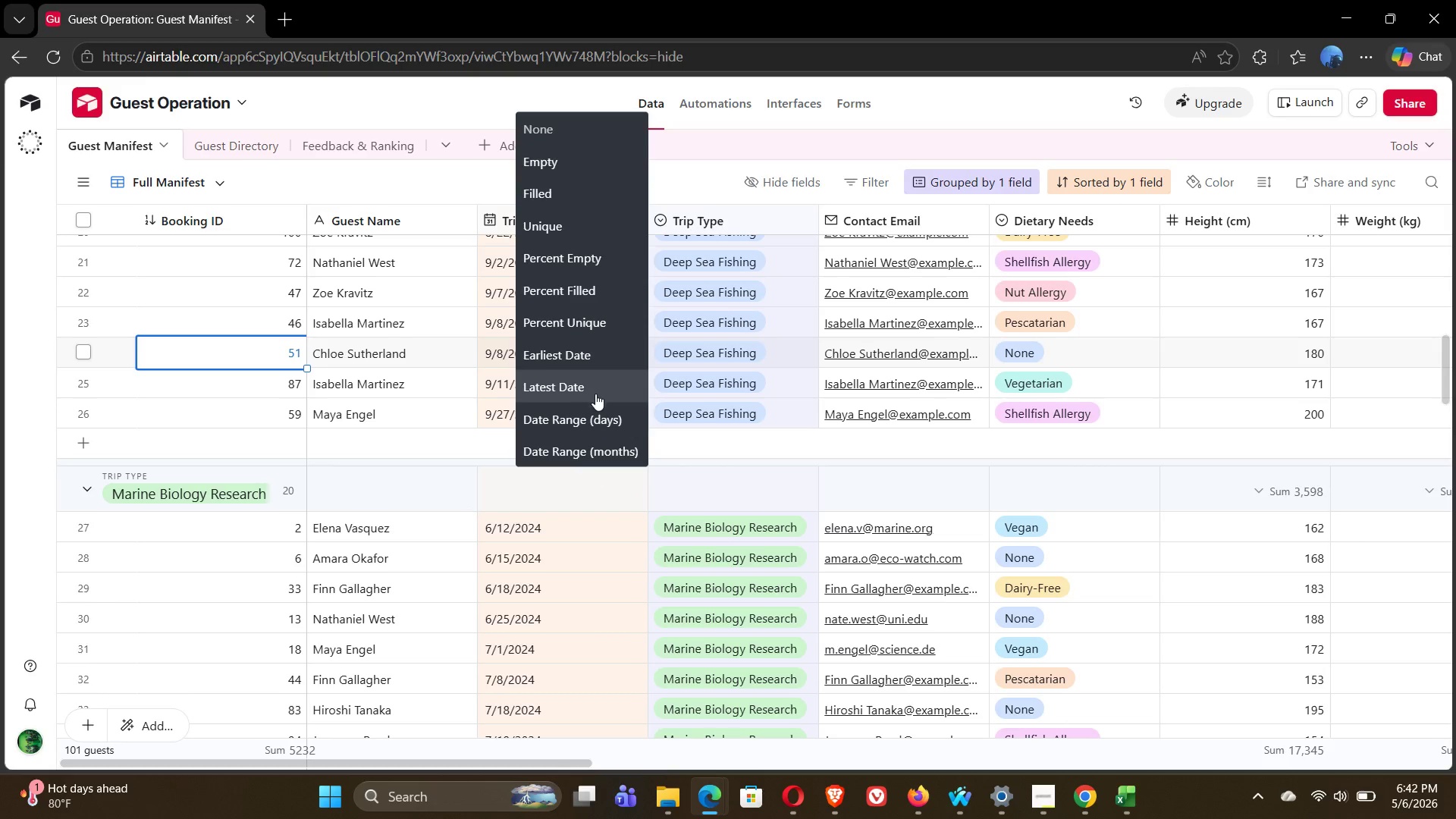 
left_click([732, 480])
 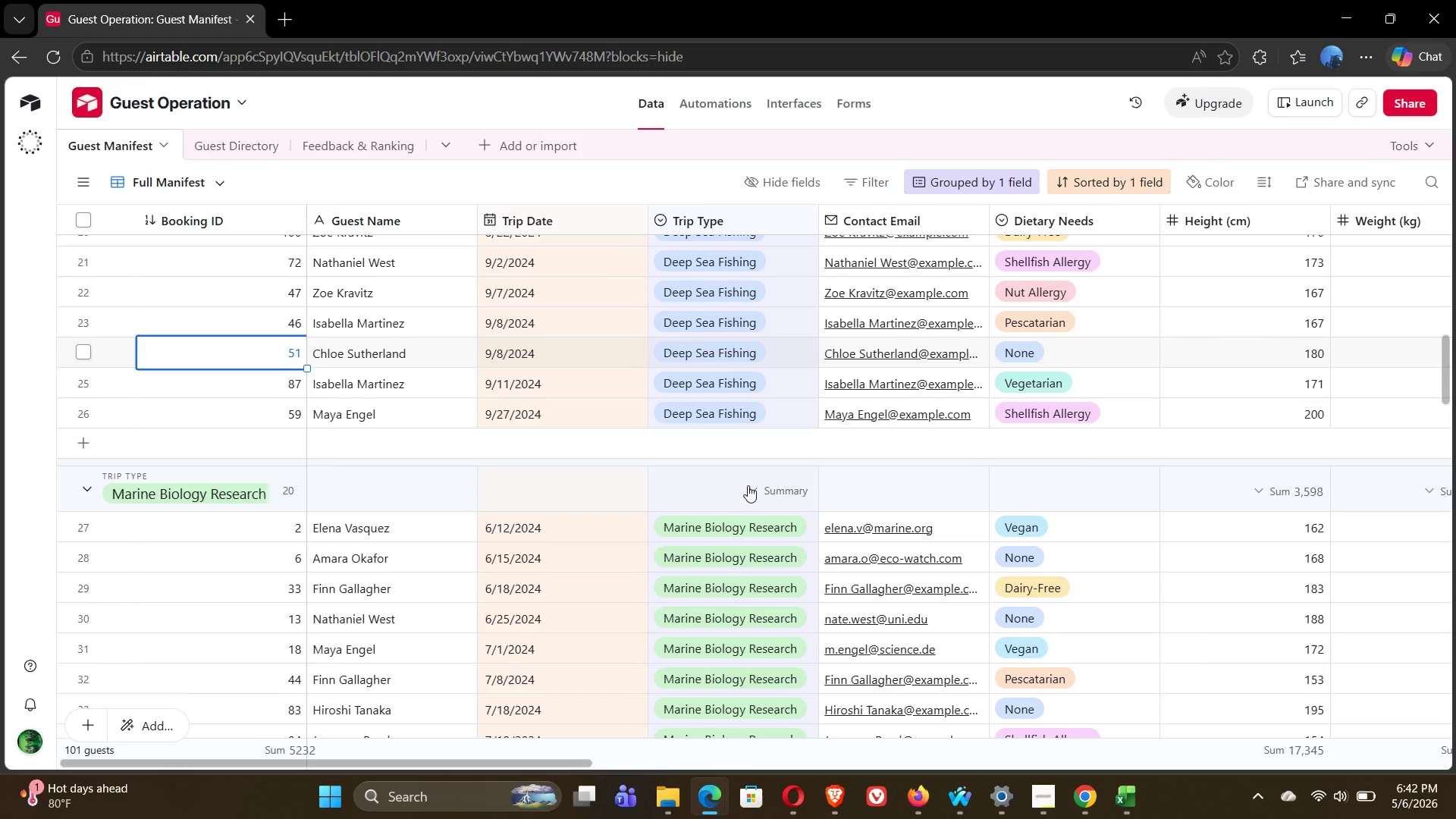 
left_click([749, 485])
 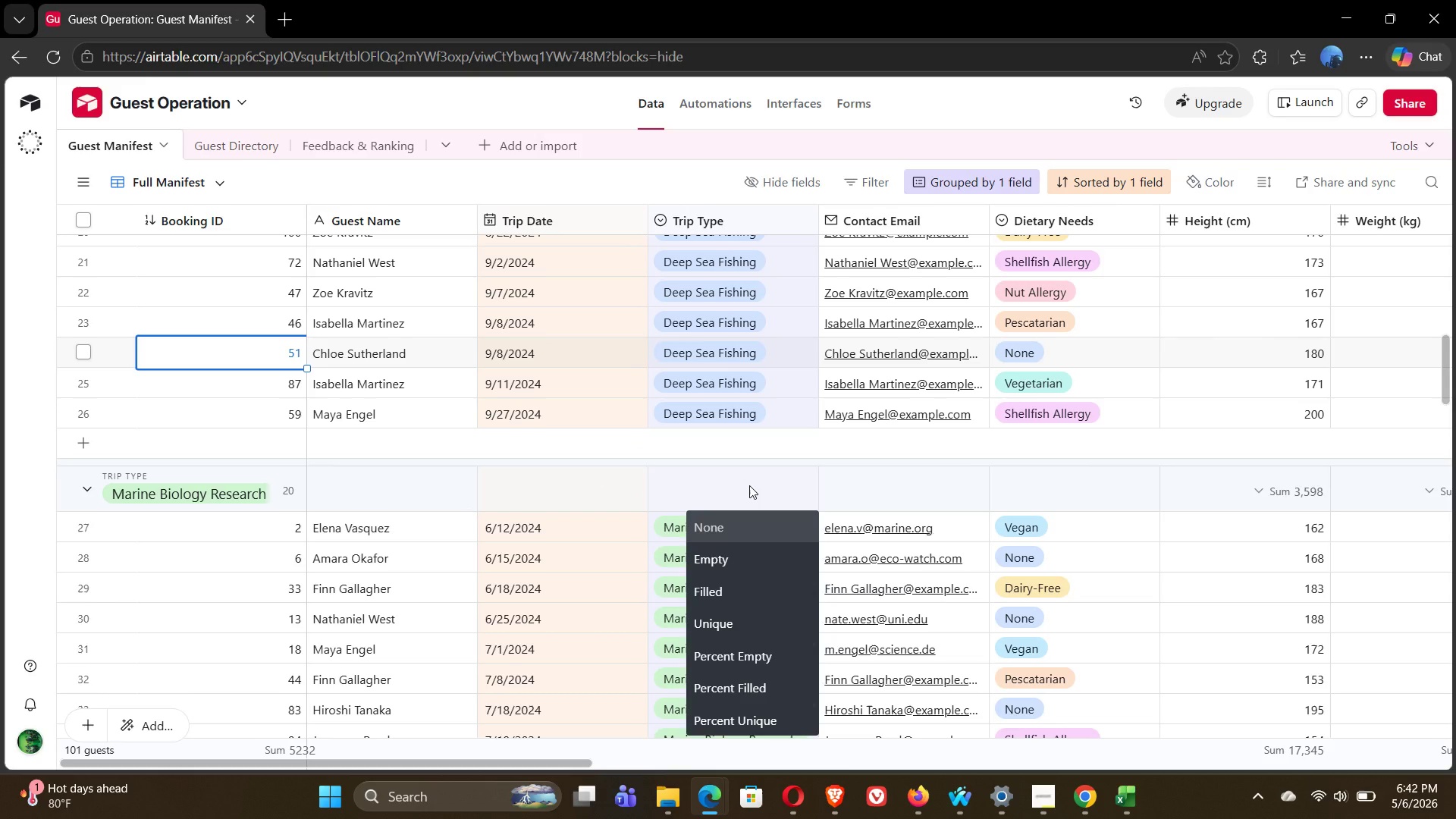 
left_click([749, 485])
 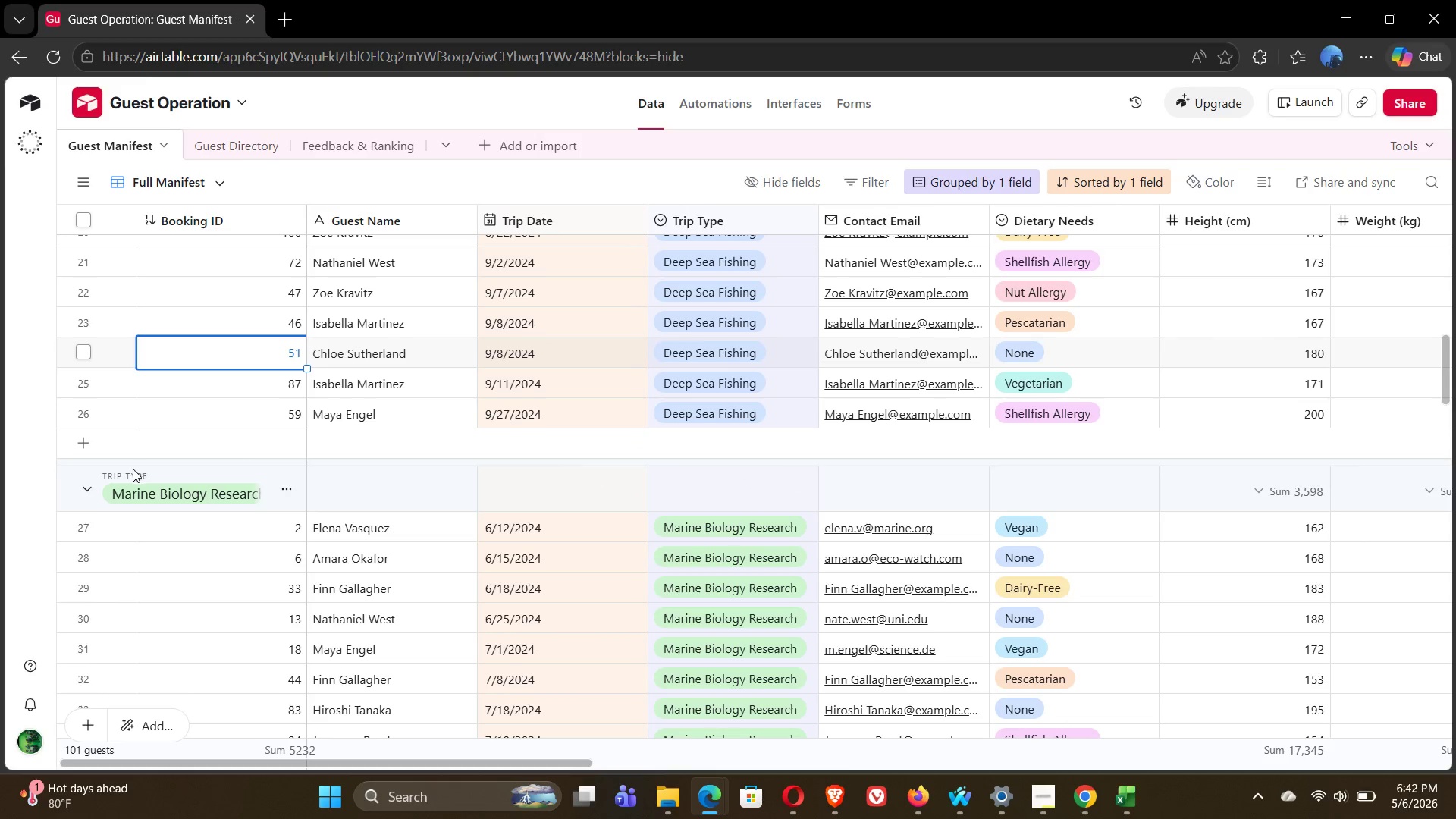 
left_click([81, 485])
 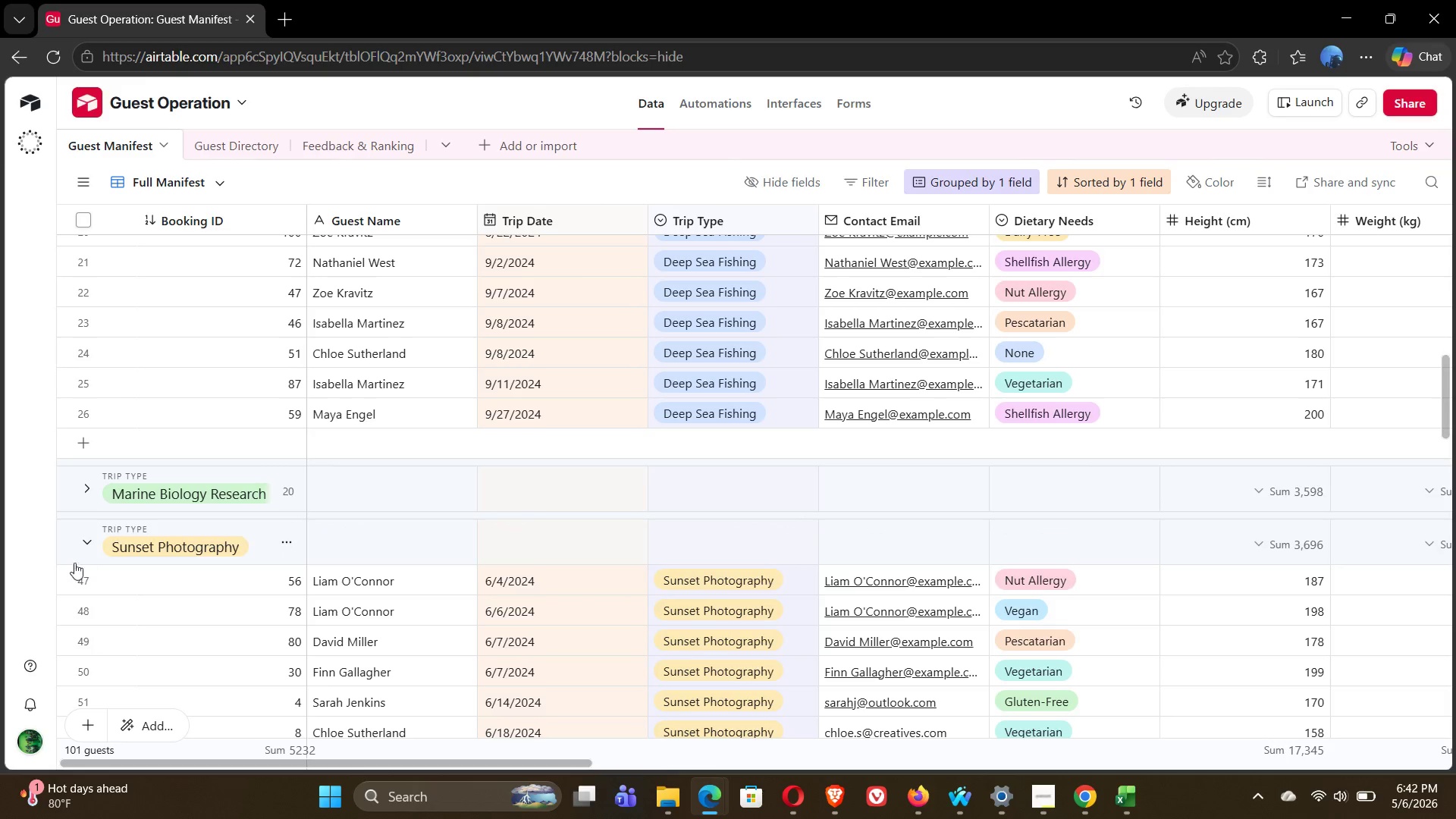 
left_click([86, 541])
 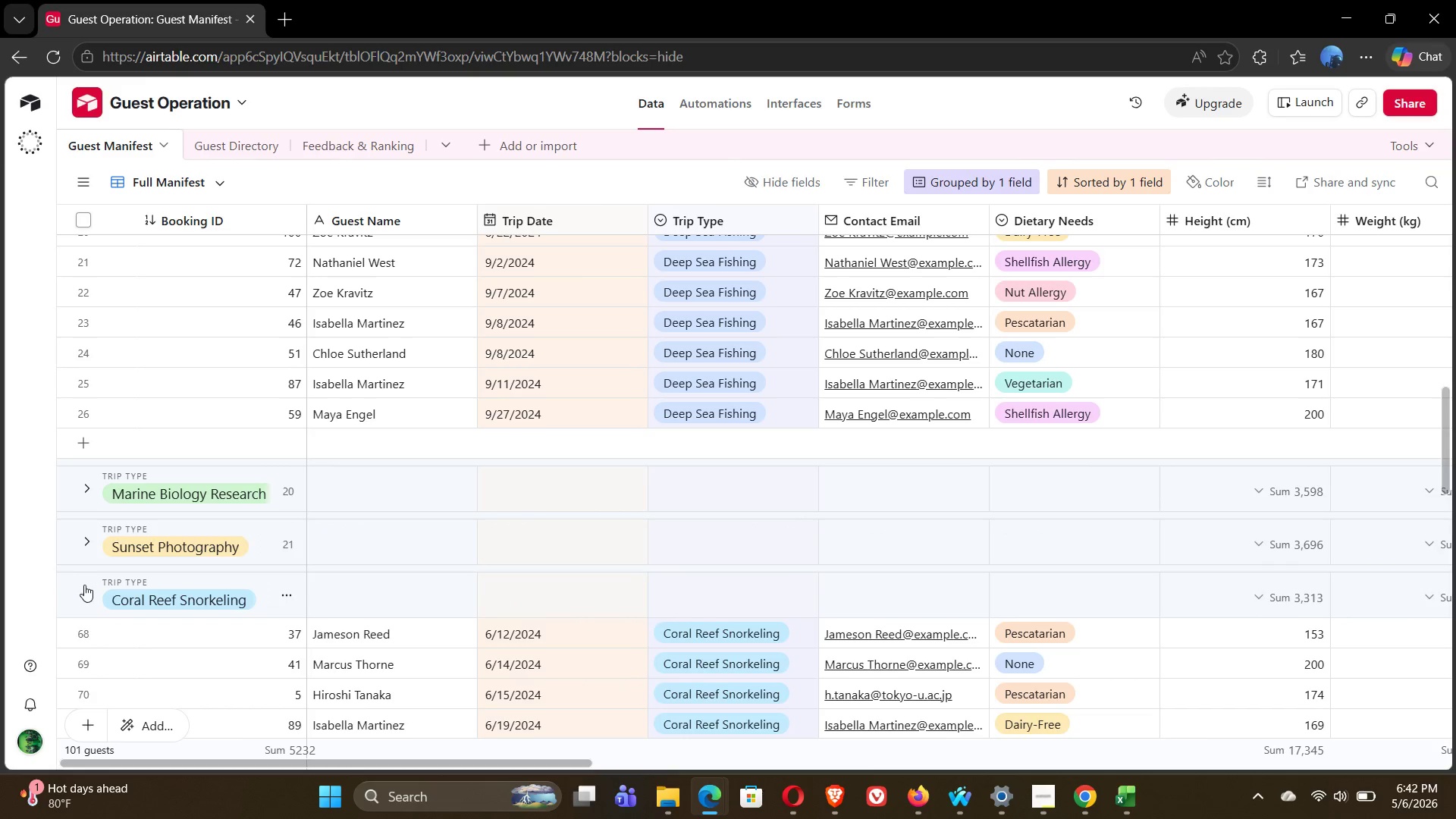 
left_click([84, 592])
 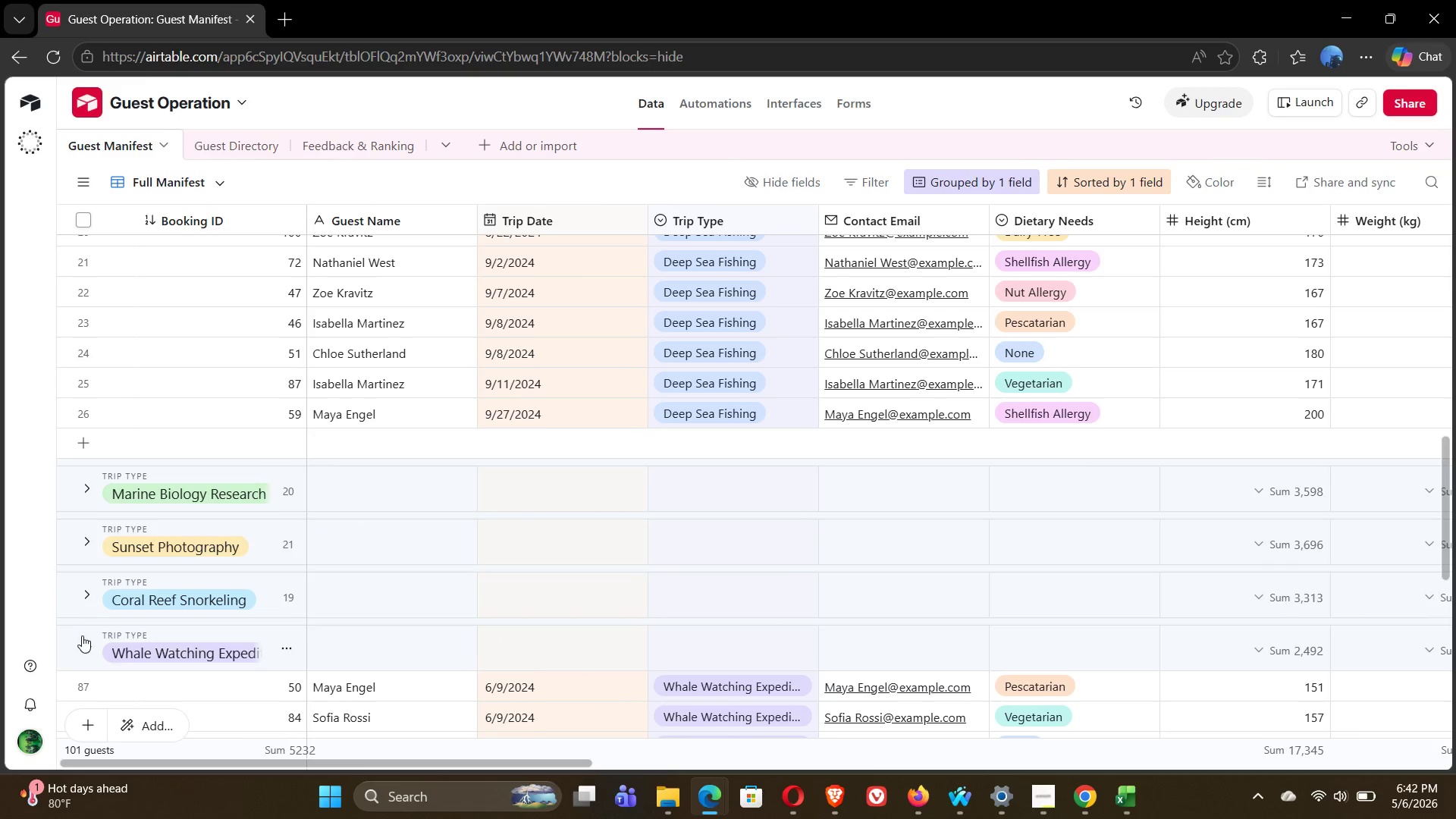 
left_click([82, 638])
 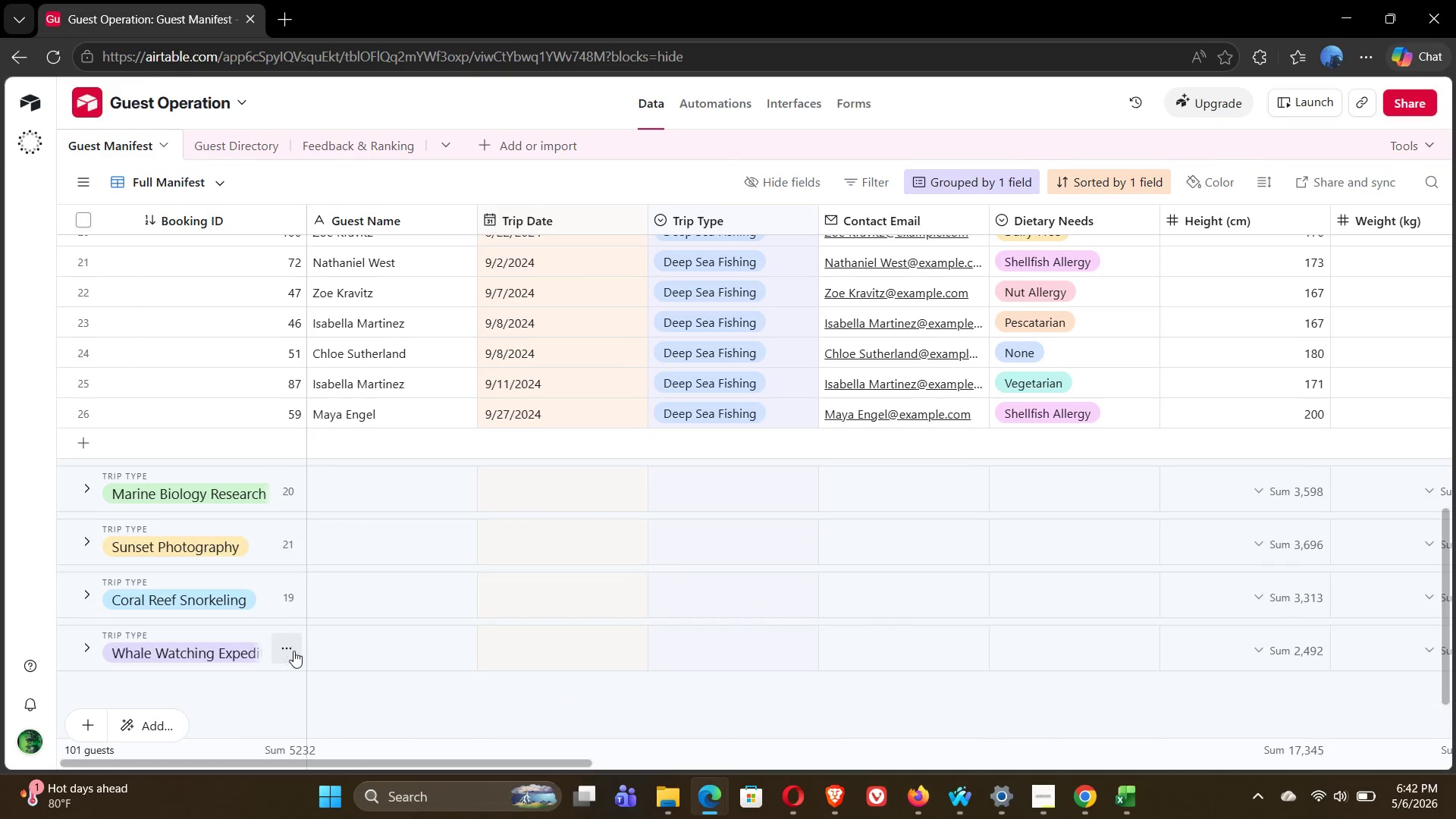 
left_click([294, 652])
 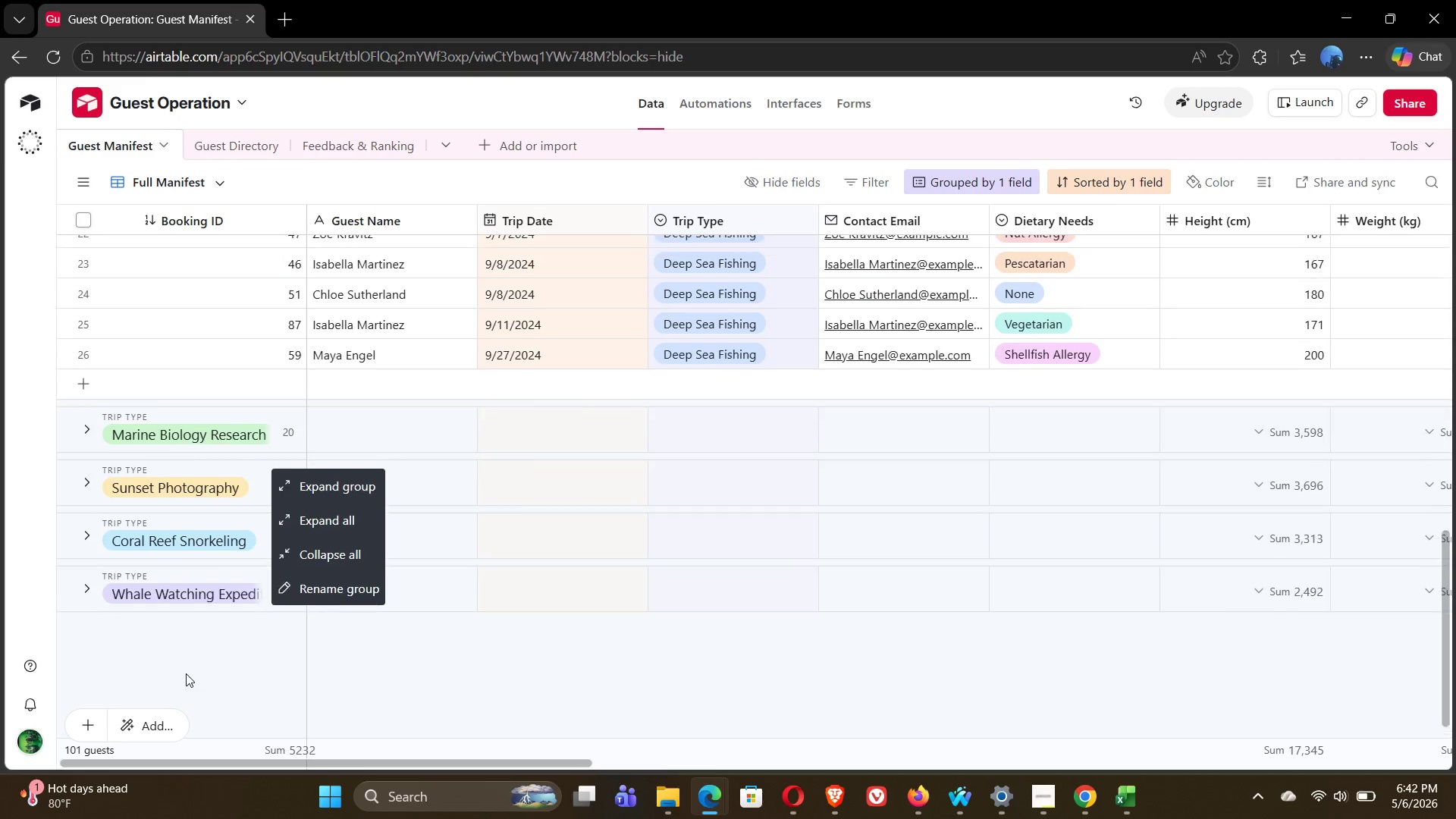 
mouse_move([152, 473])
 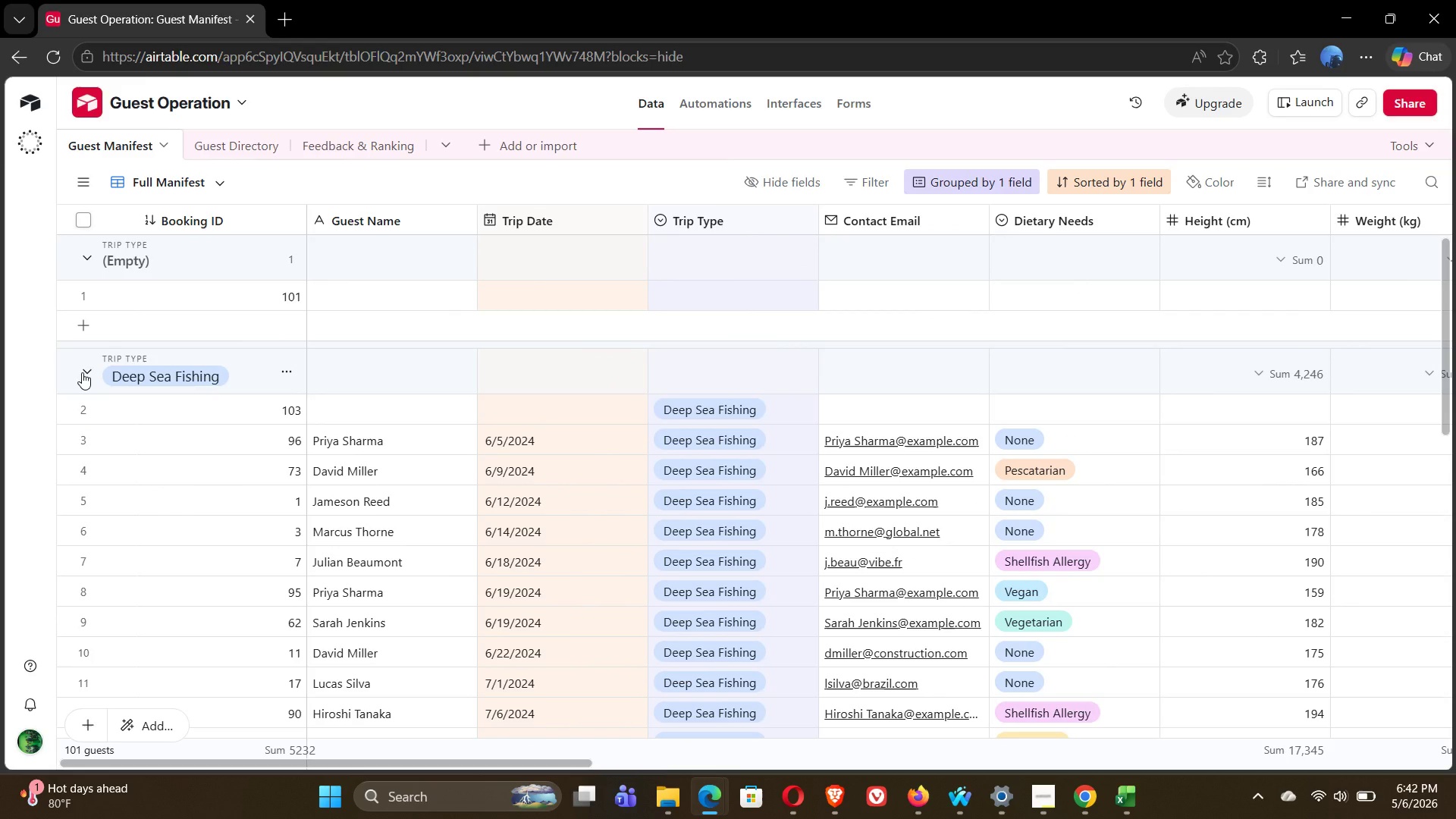 
left_click([82, 372])
 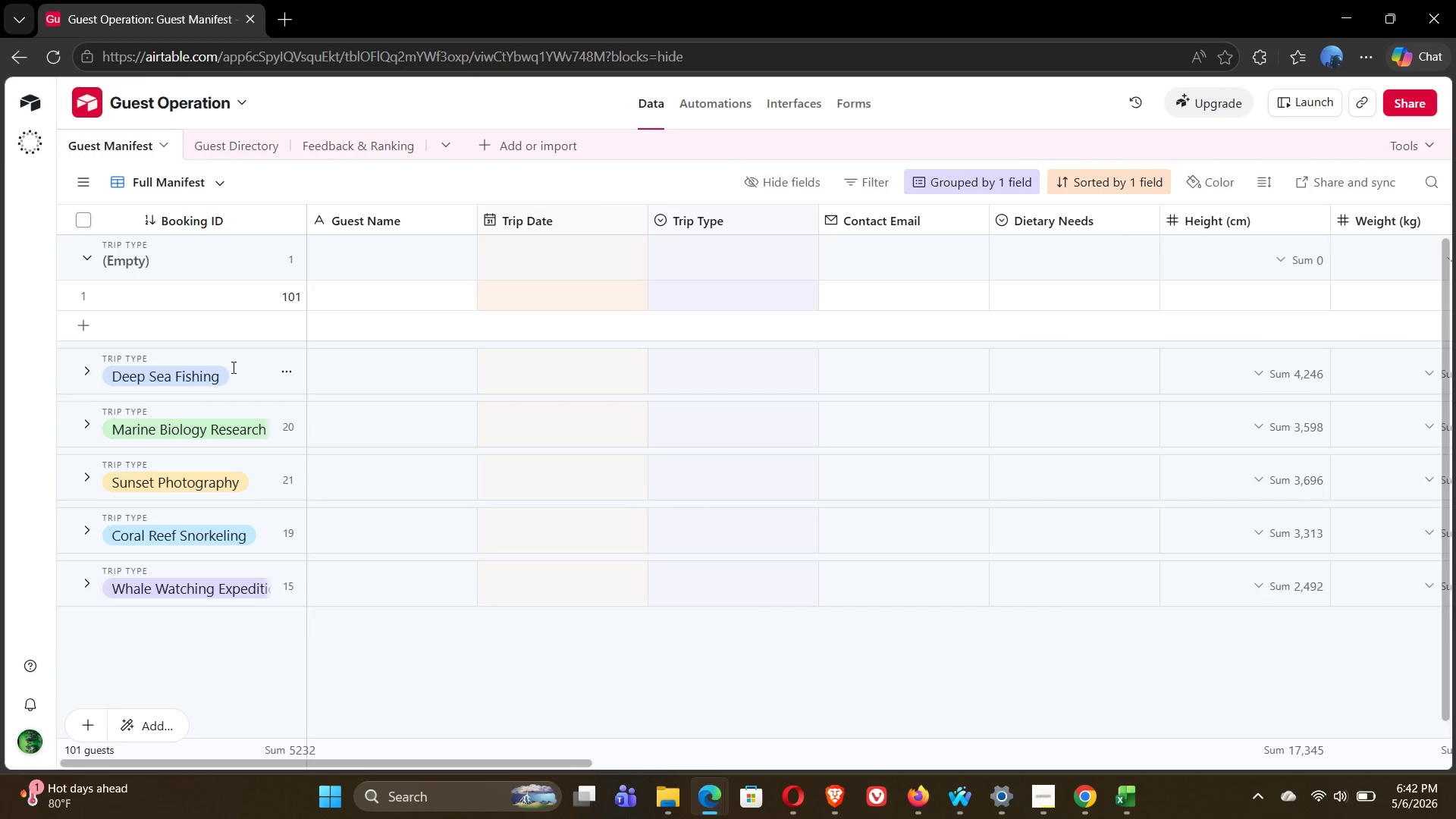 
wait(33.61)
 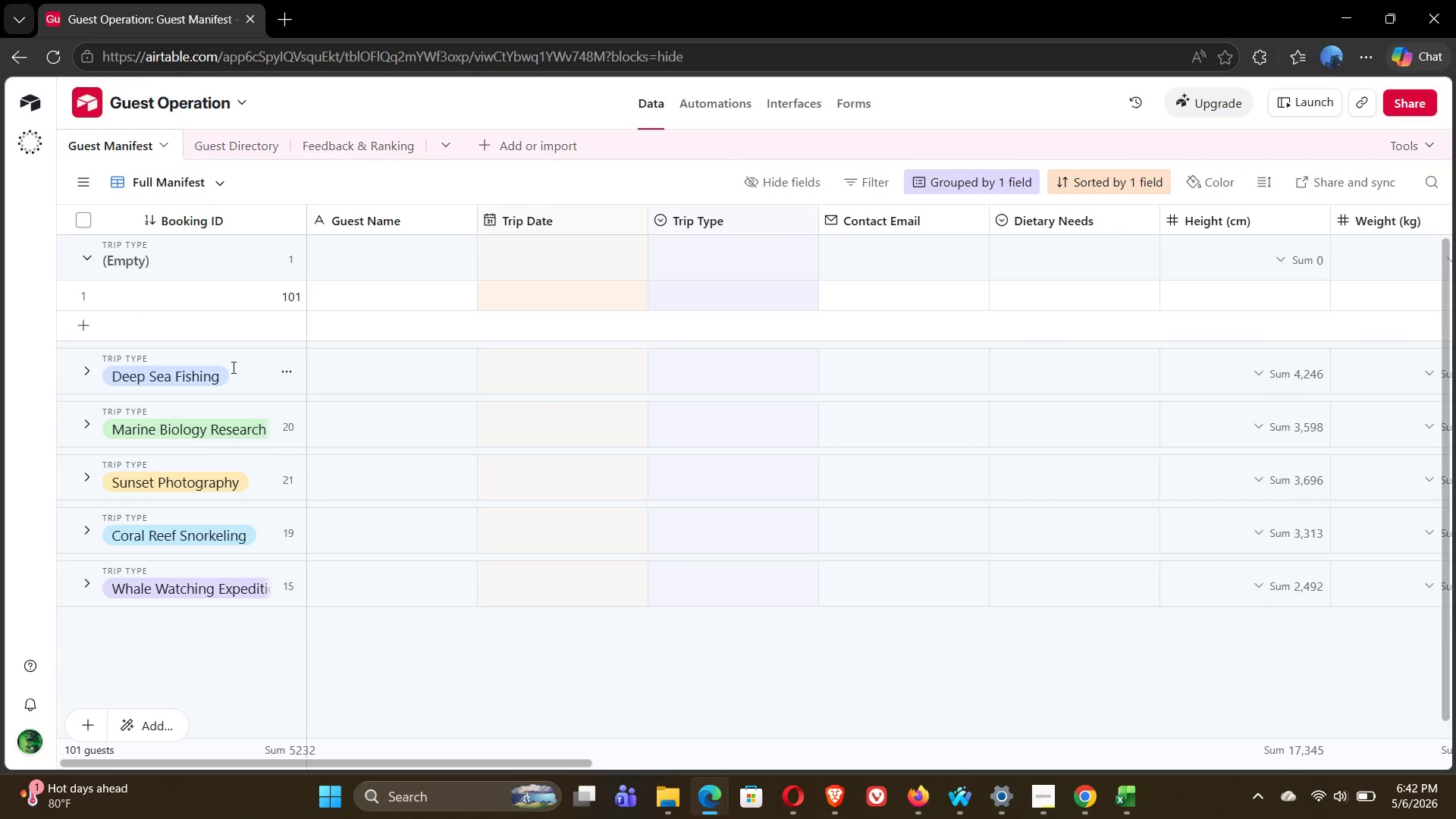 
left_click([237, 264])
 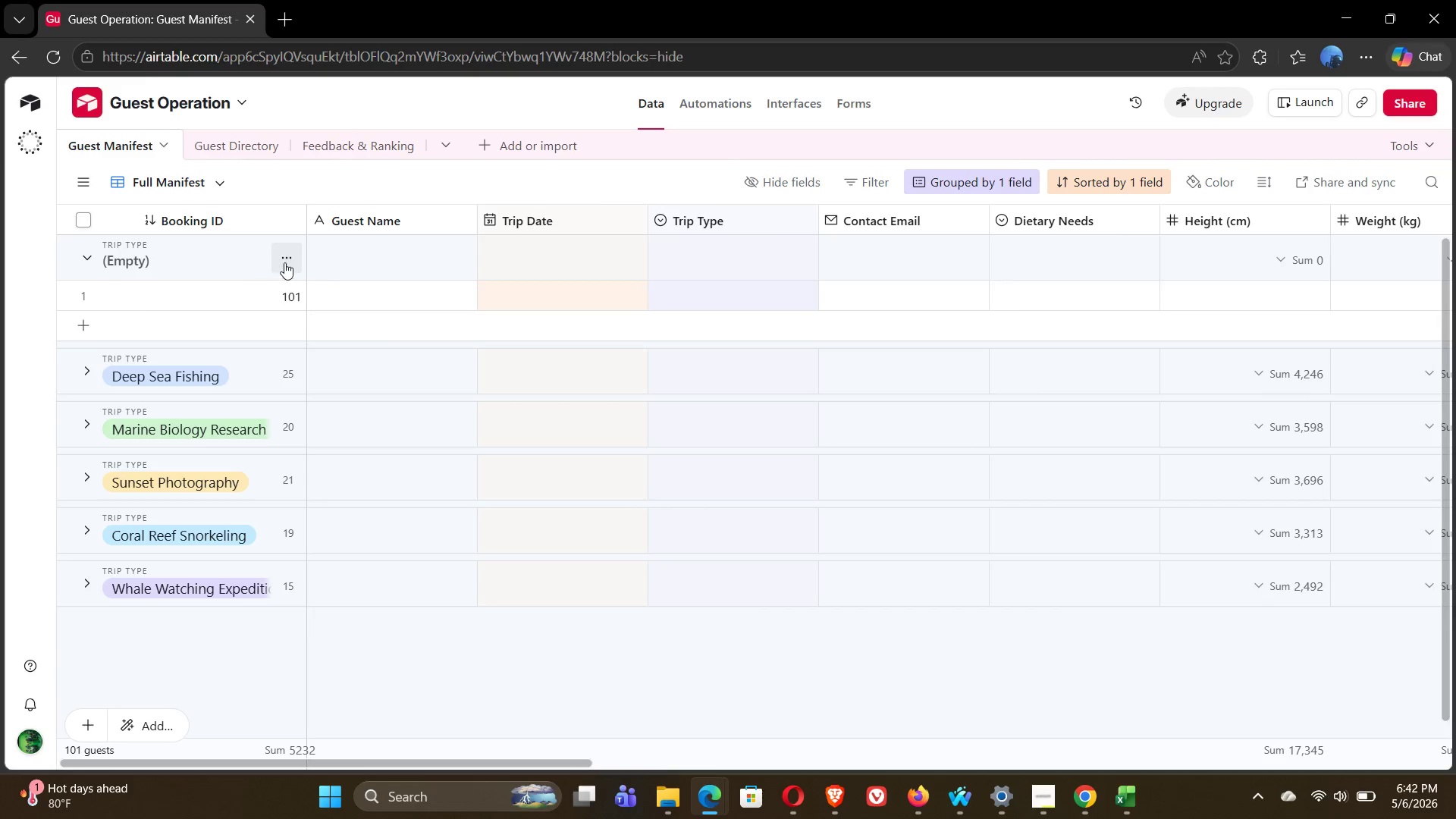 
left_click([285, 262])
 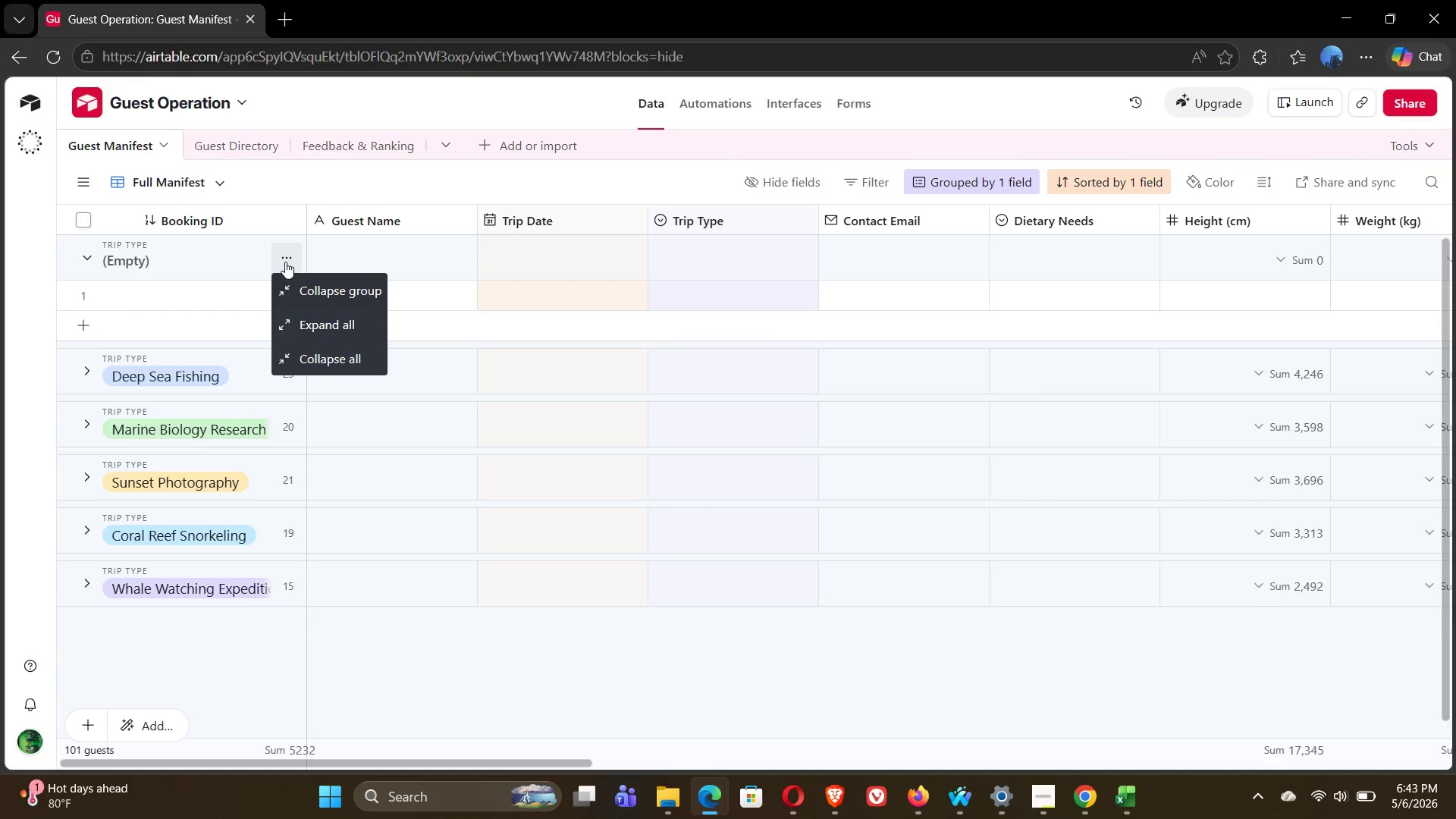 
left_click([285, 262])
 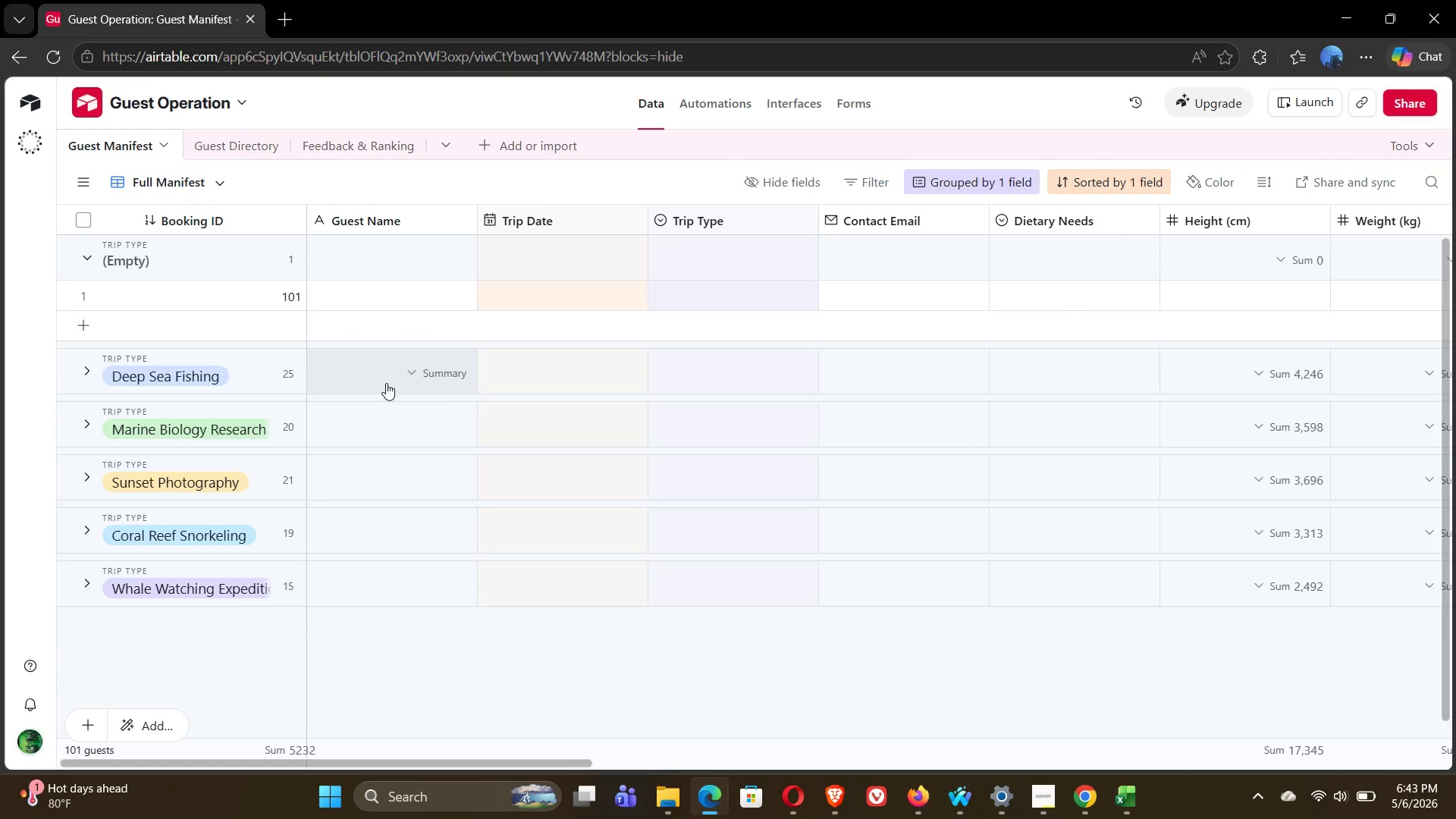 
mouse_move([163, 301])
 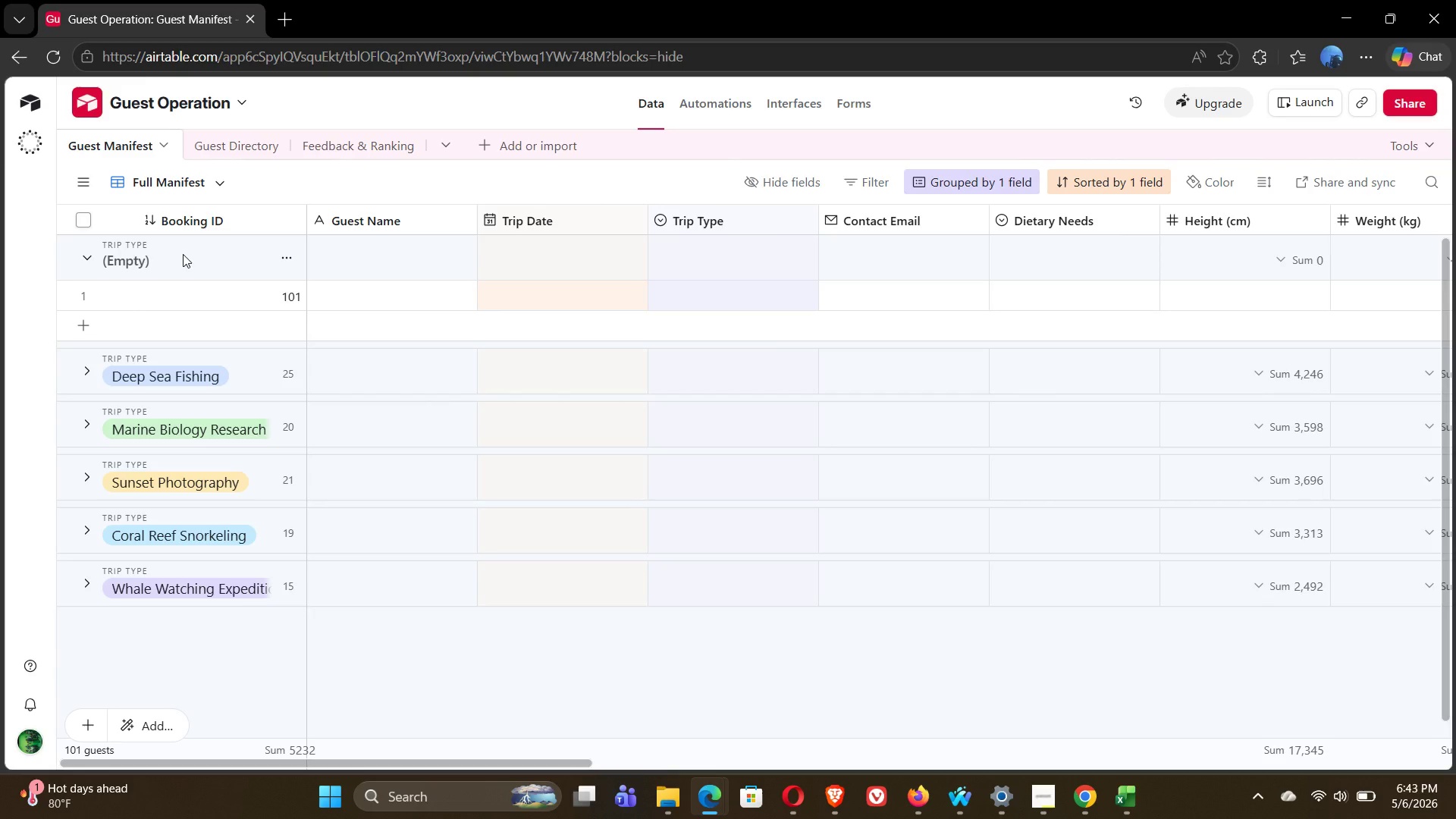 
left_click([183, 254])
 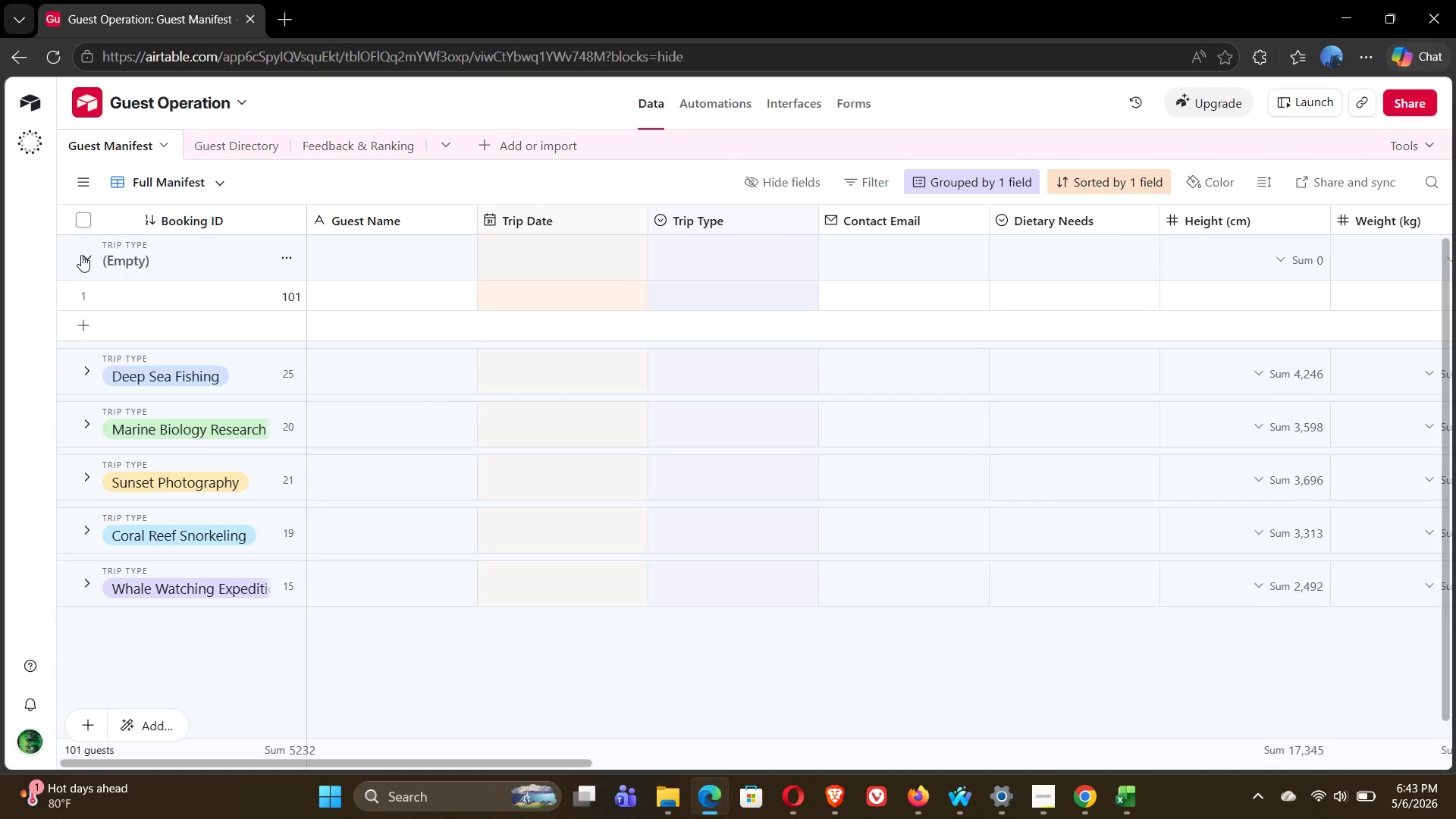 
left_click([81, 255])
 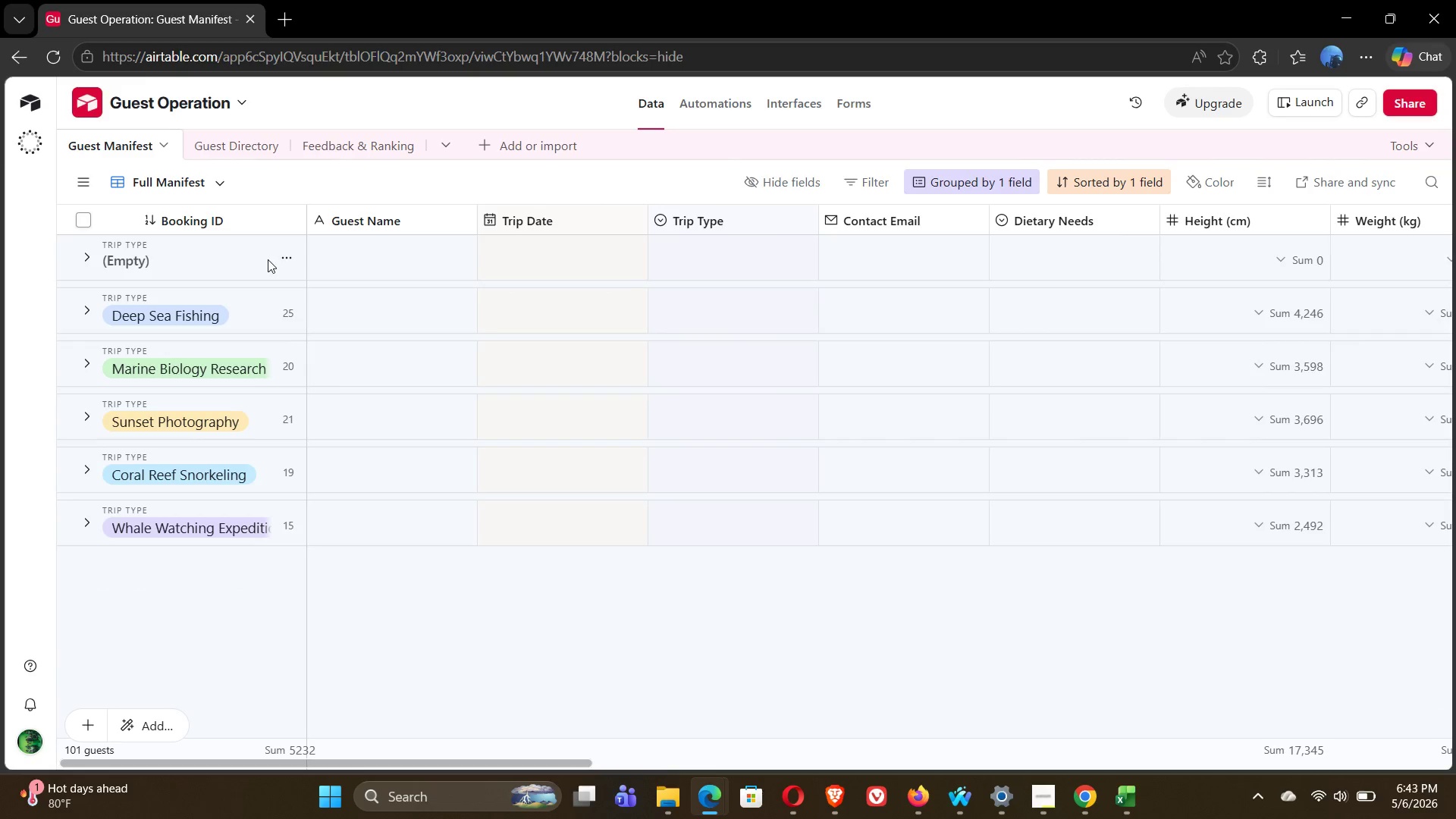 
left_click([273, 259])
 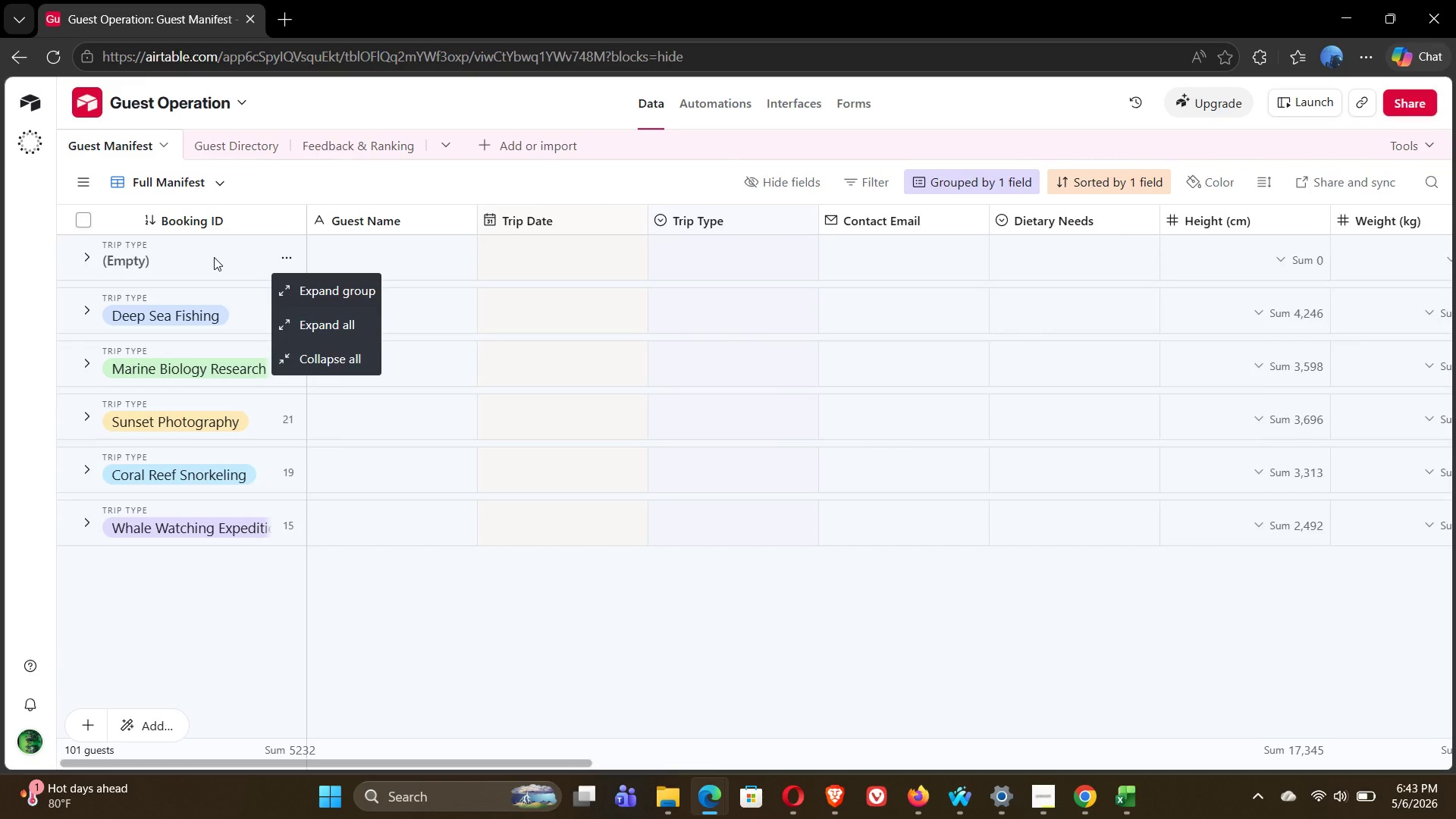 
right_click([214, 257])
 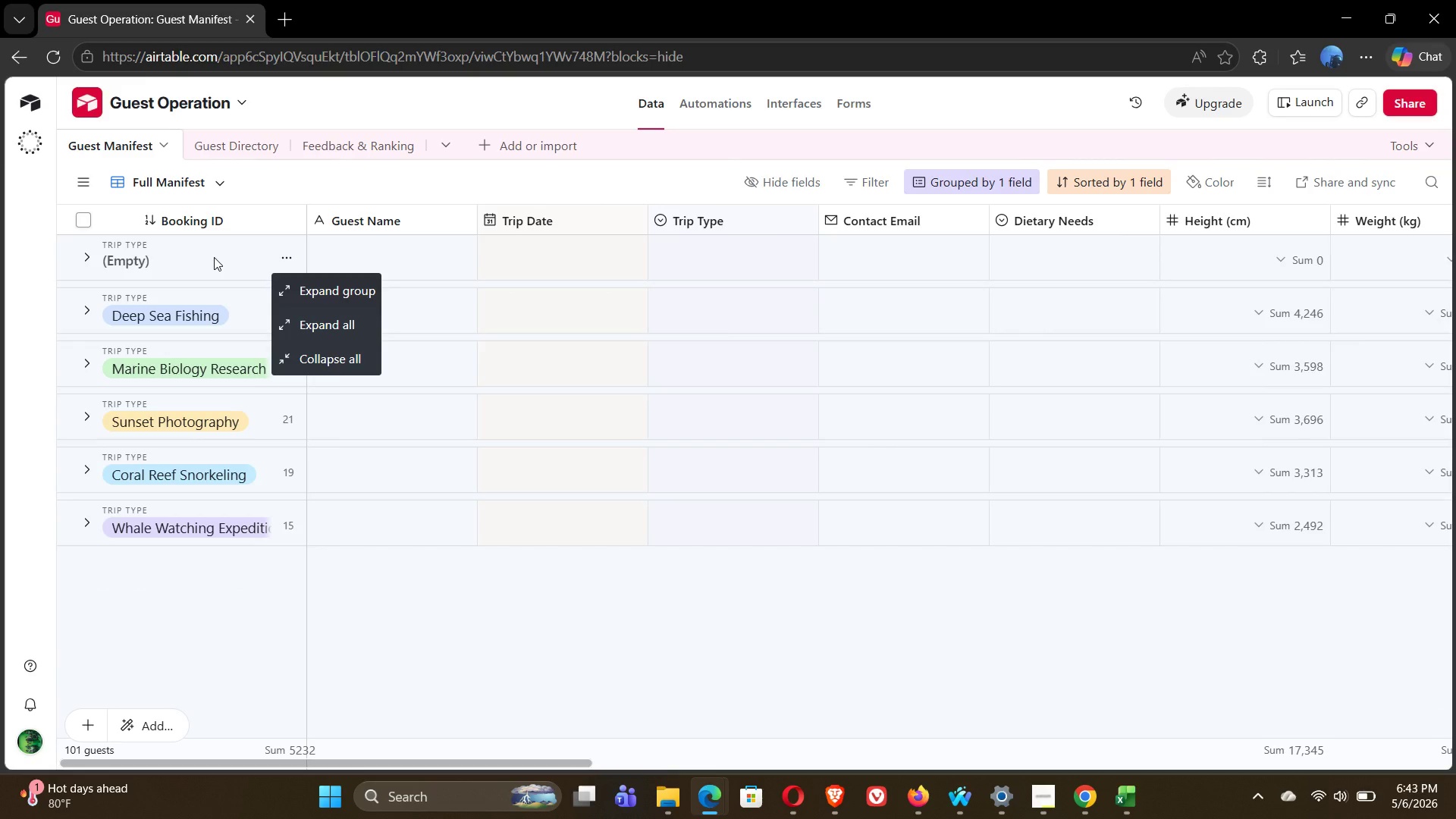 
left_click([214, 259])
 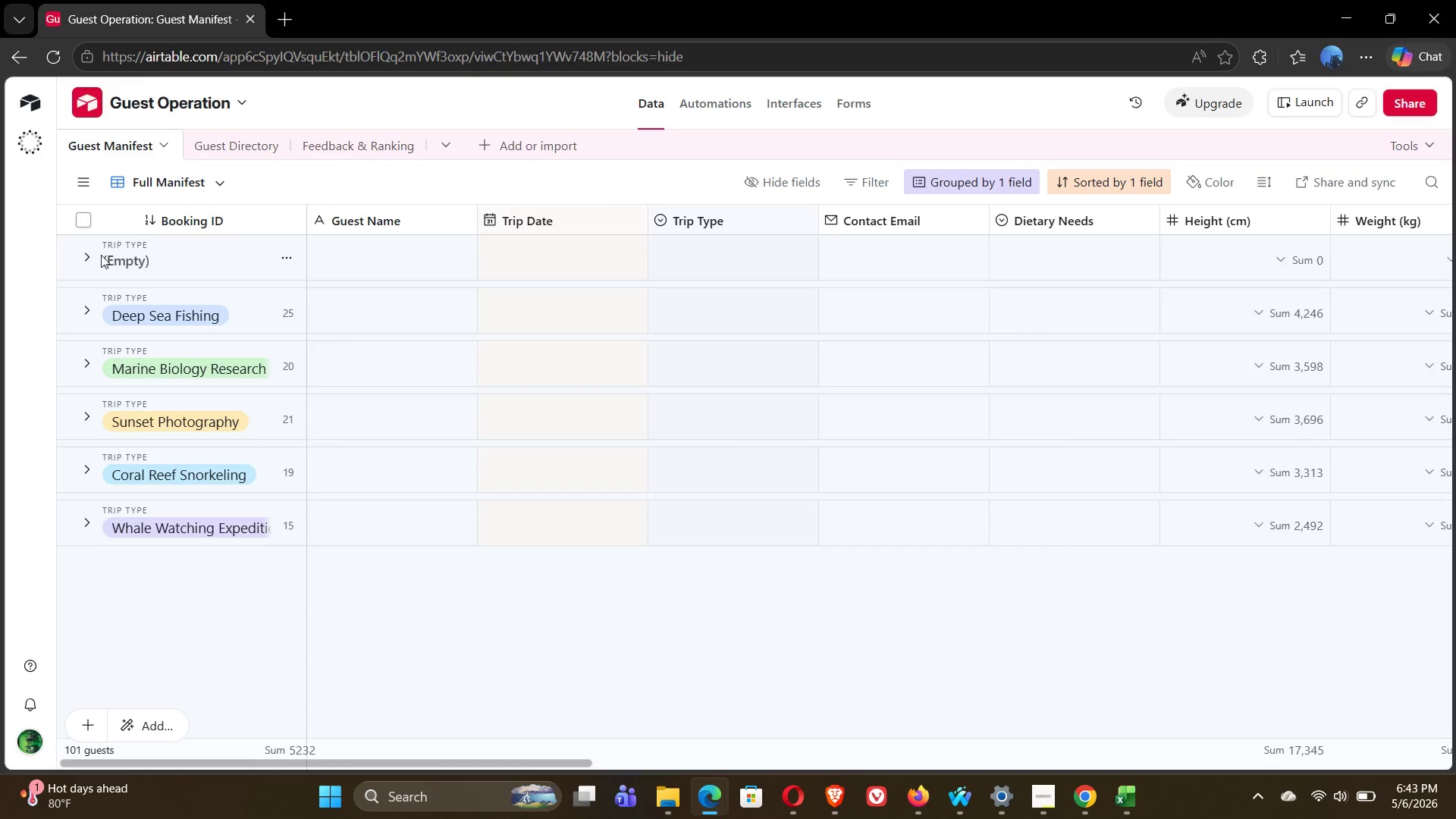 
left_click([89, 255])
 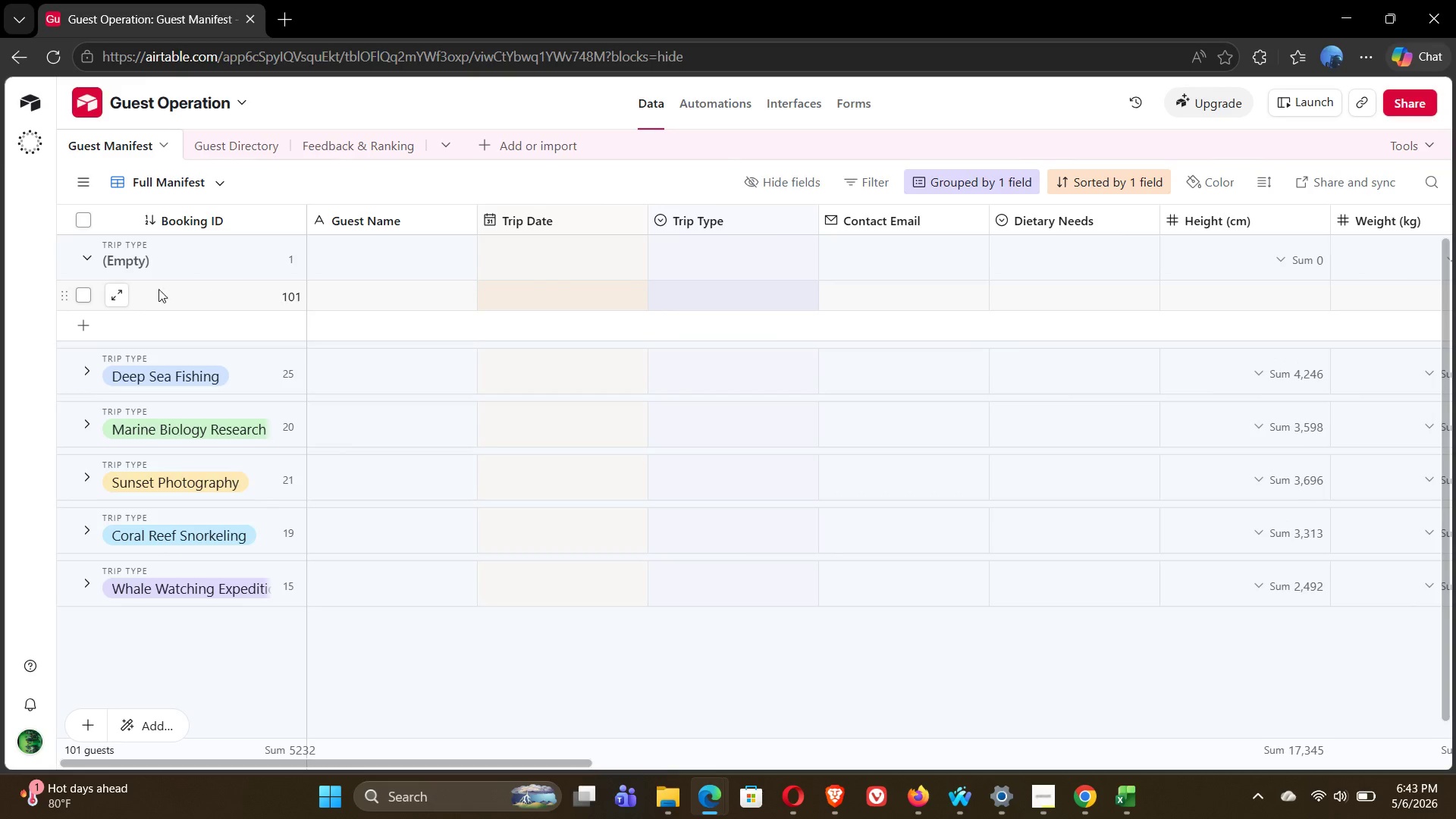 
left_click([85, 290])
 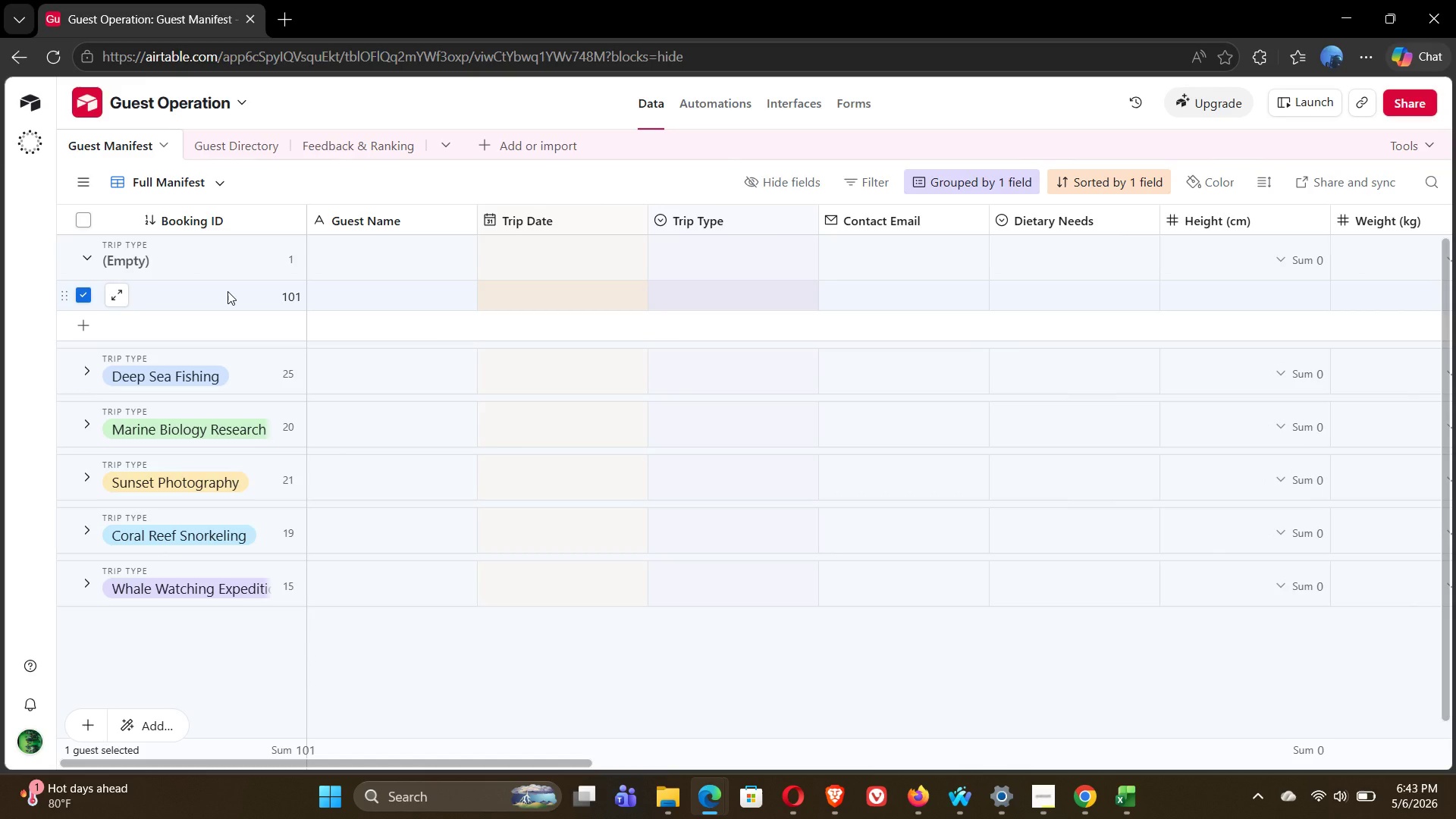 
wait(8.94)
 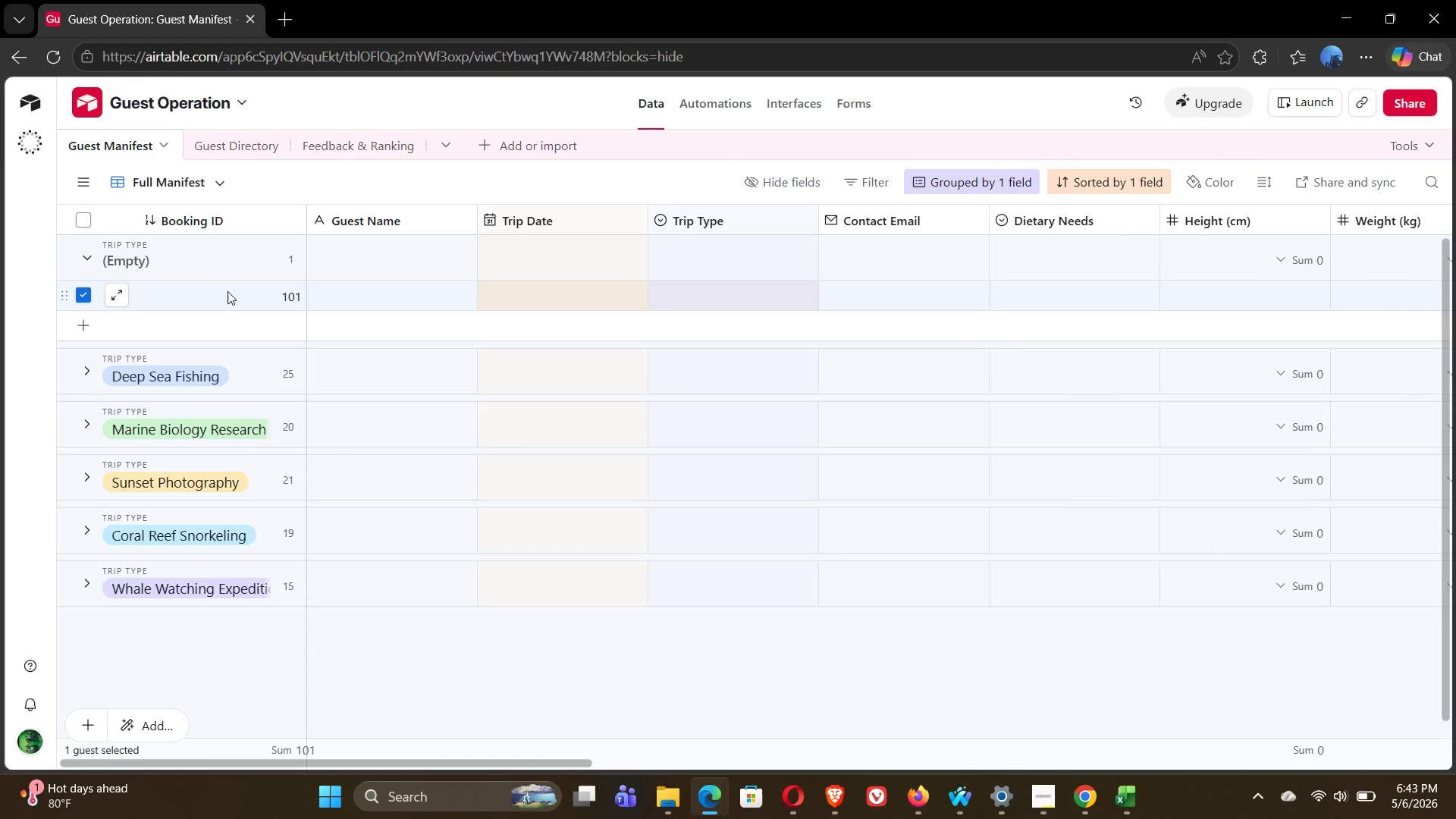 
left_click([286, 369])
 